 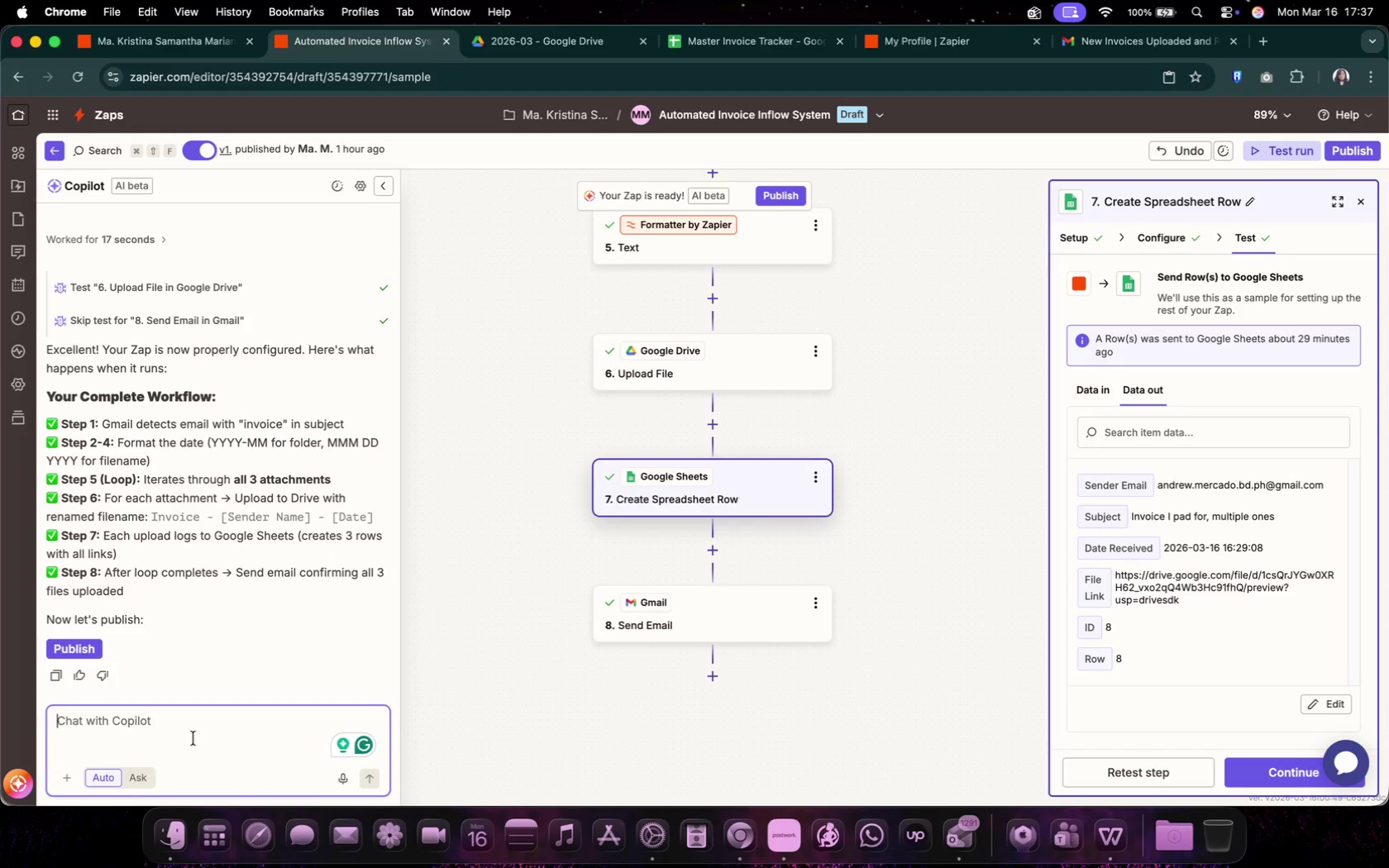 
key(Meta+V)
 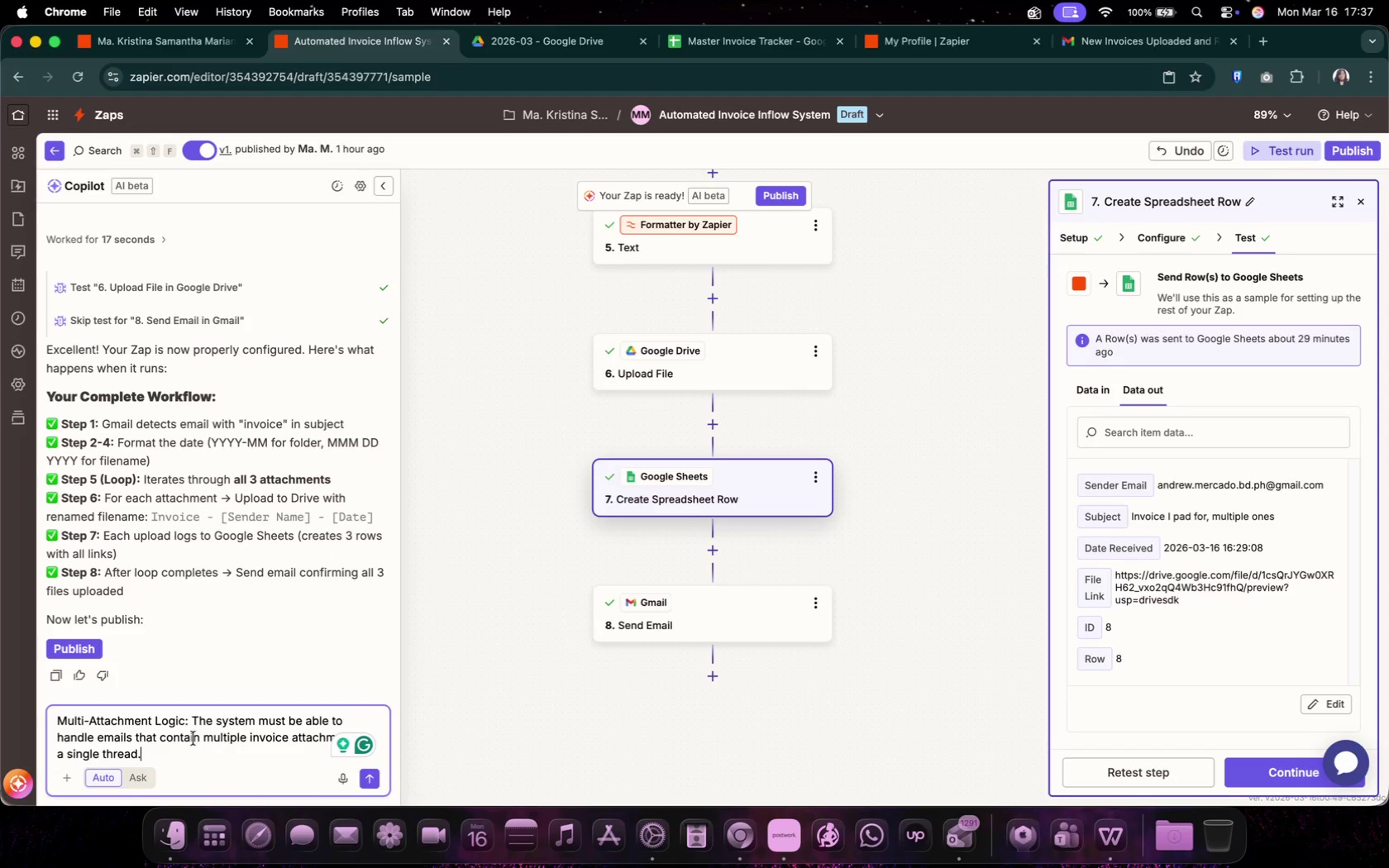 
key(Shift+Enter)
 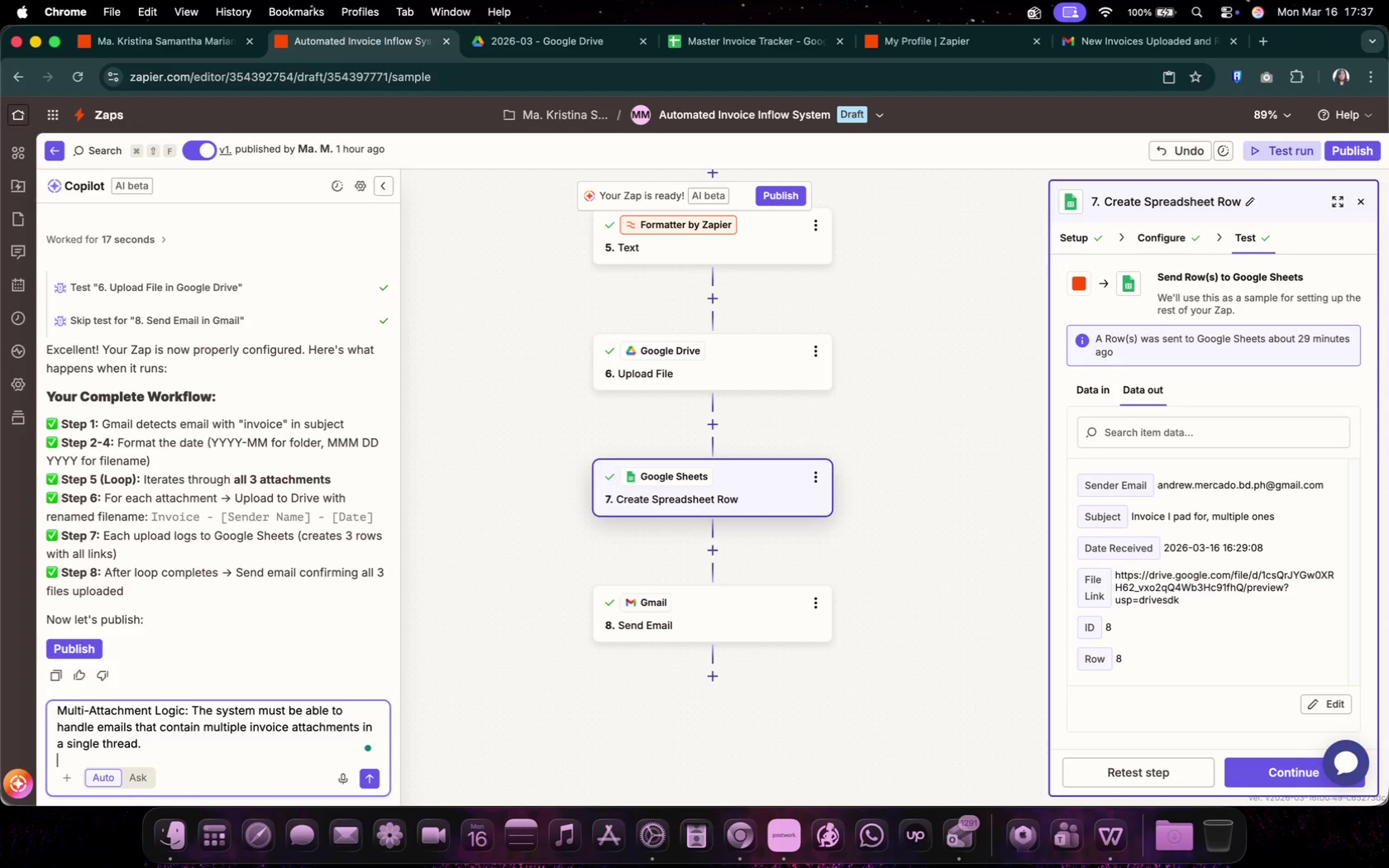 
key(Shift+Enter)
 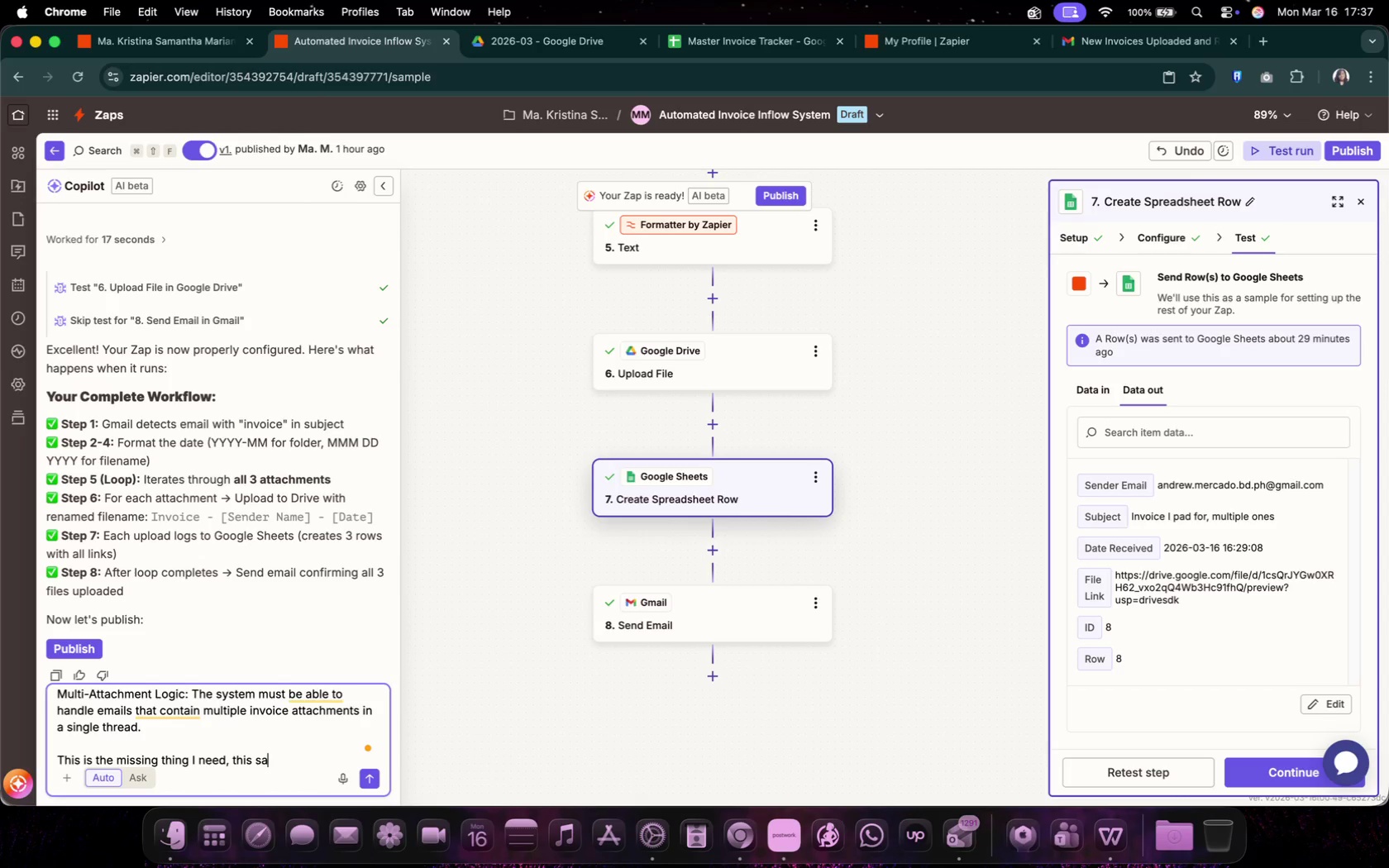 
type(This is h)
key(Backspace)
type(the missing thing I need, this sample email i am running have 2 attached)
 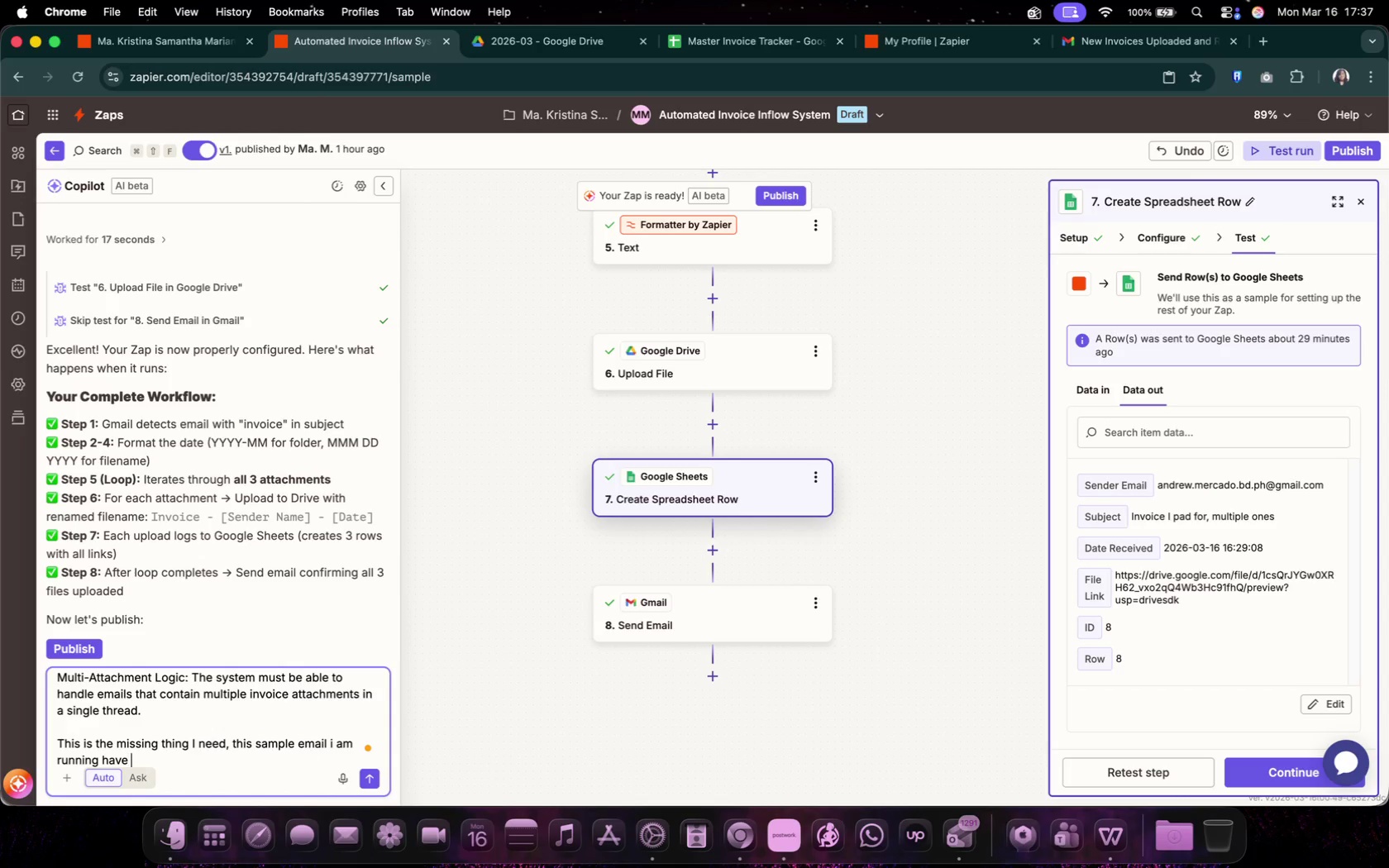 
key(Enter)
 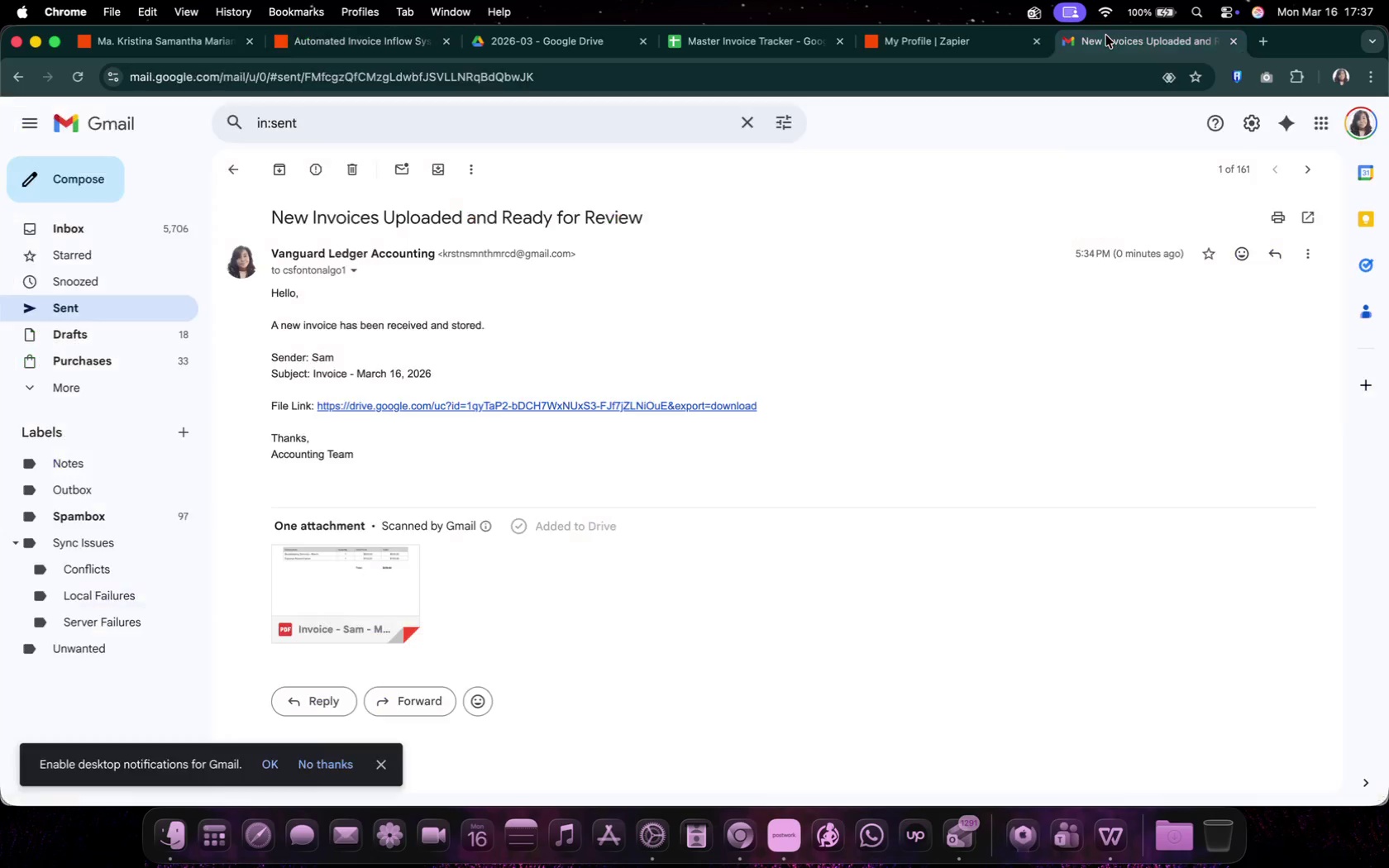 
left_click([55, 230])
 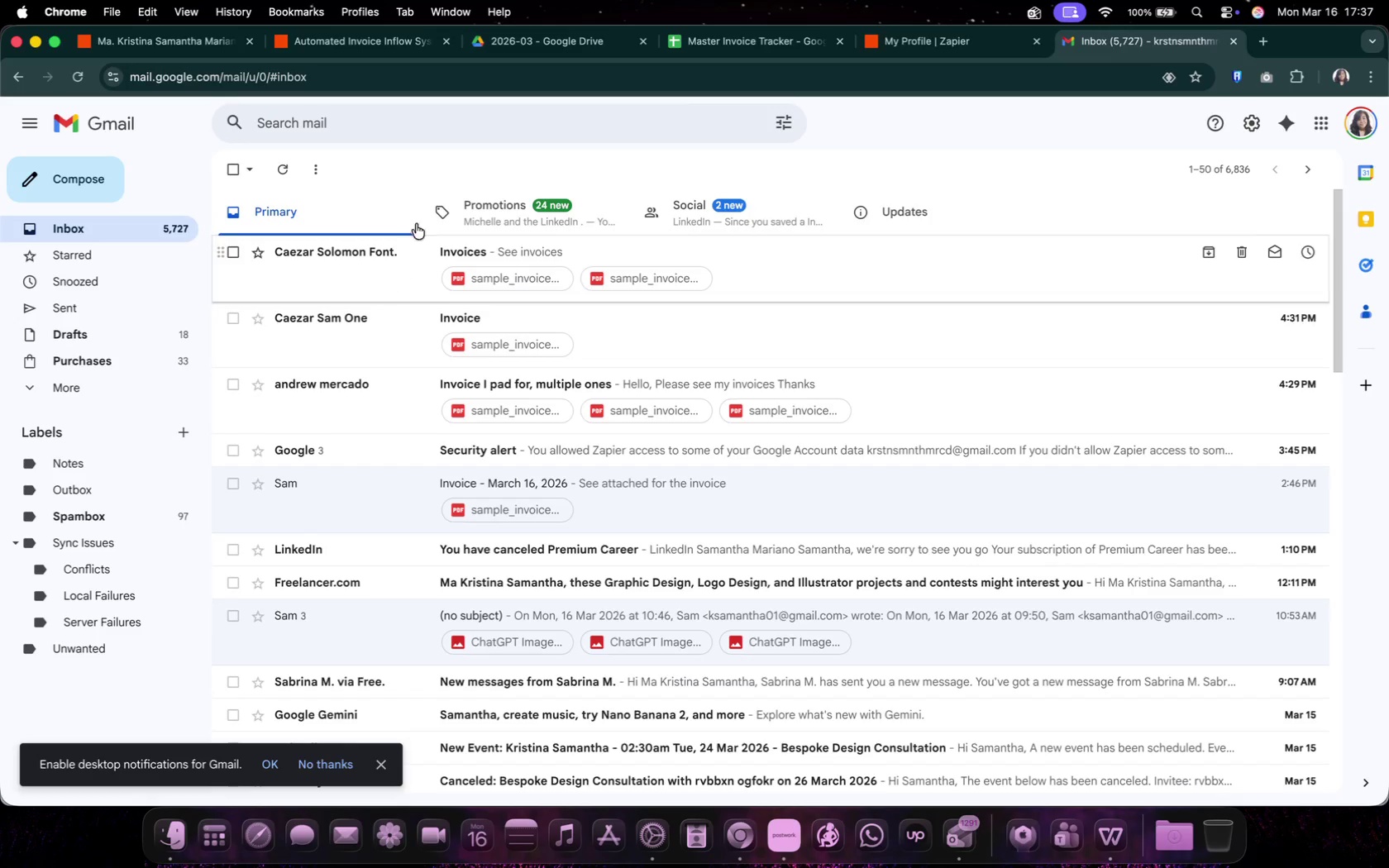 
left_click([553, 46])
 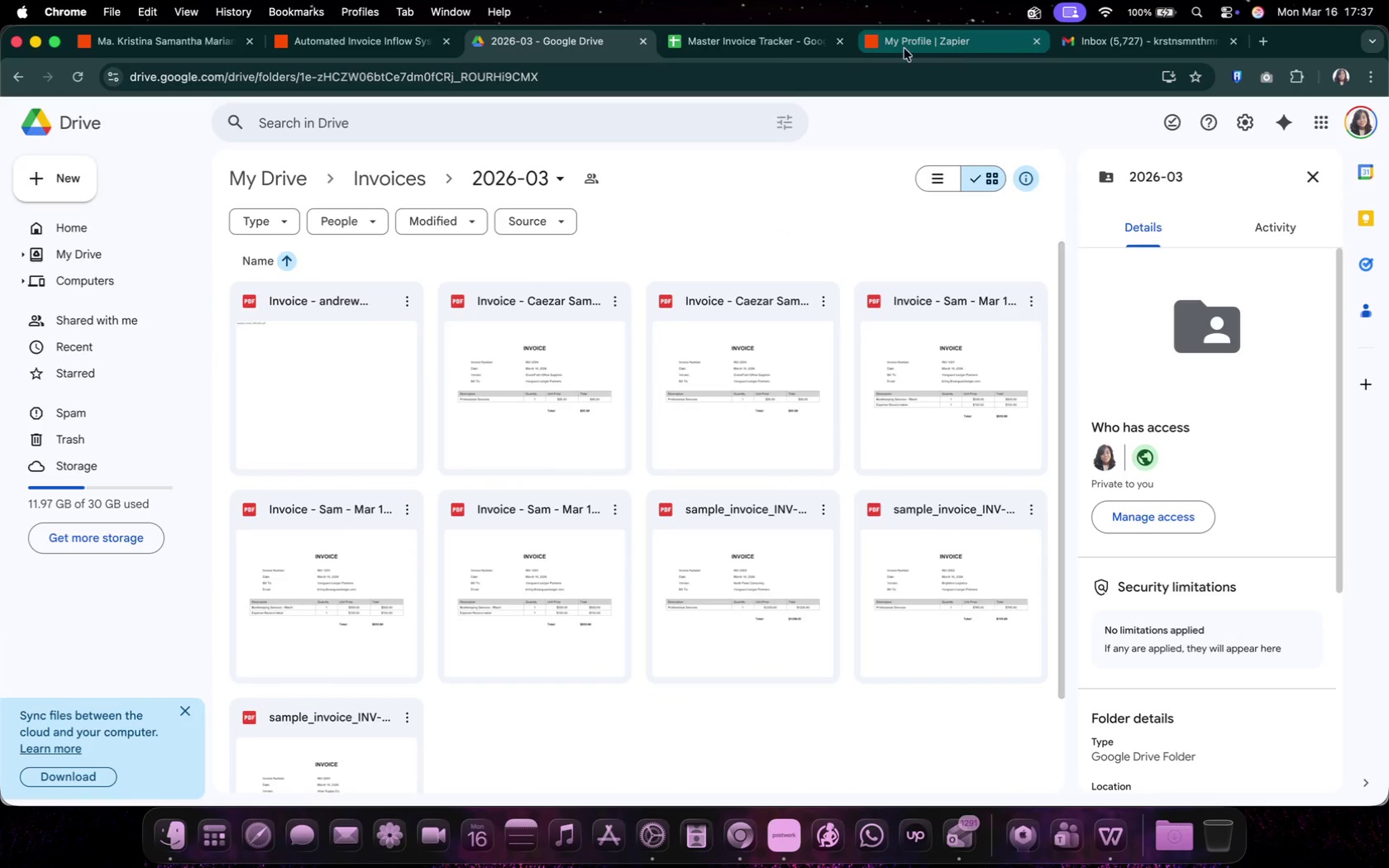 
left_click([370, 43])
 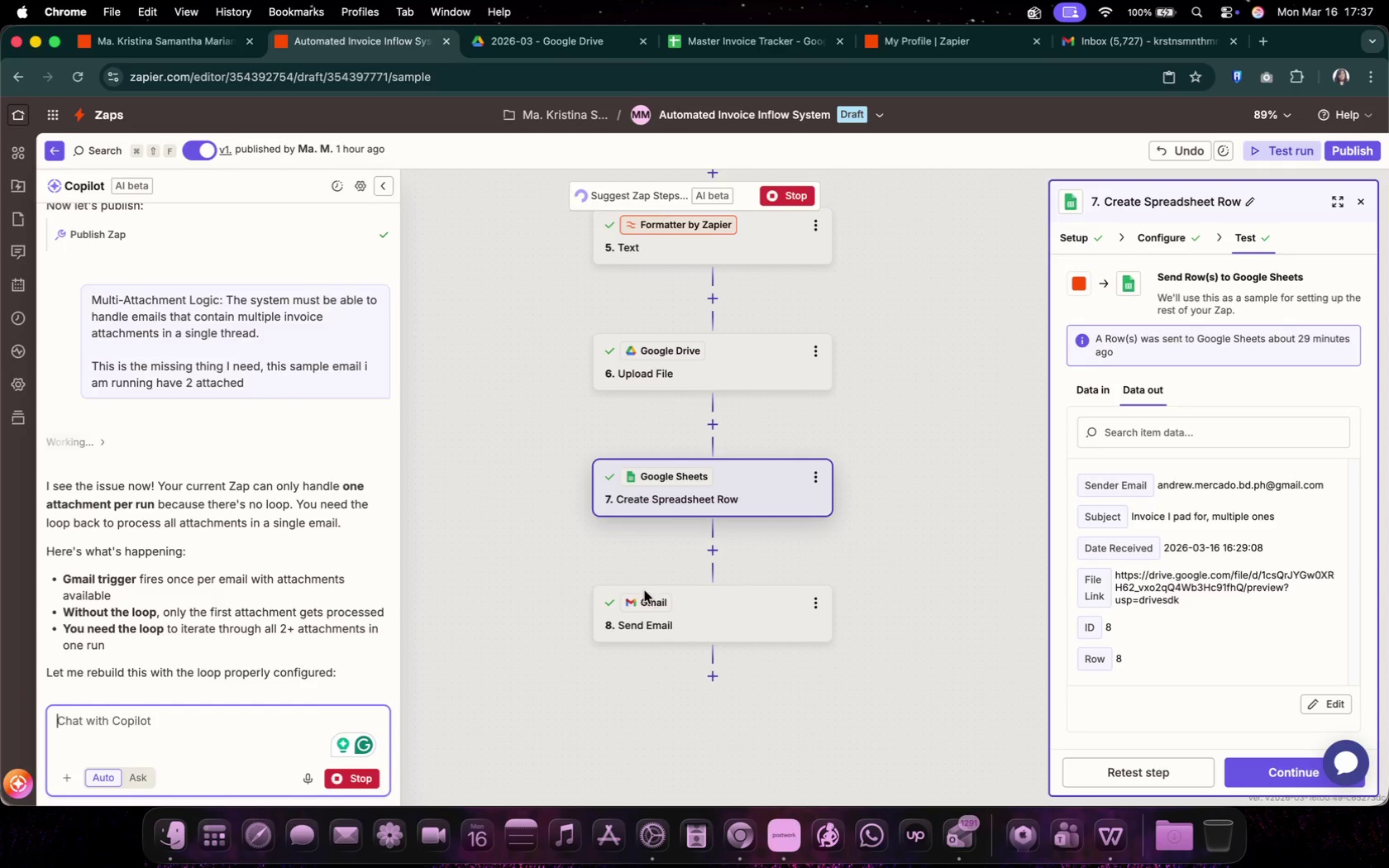 
wait(5.83)
 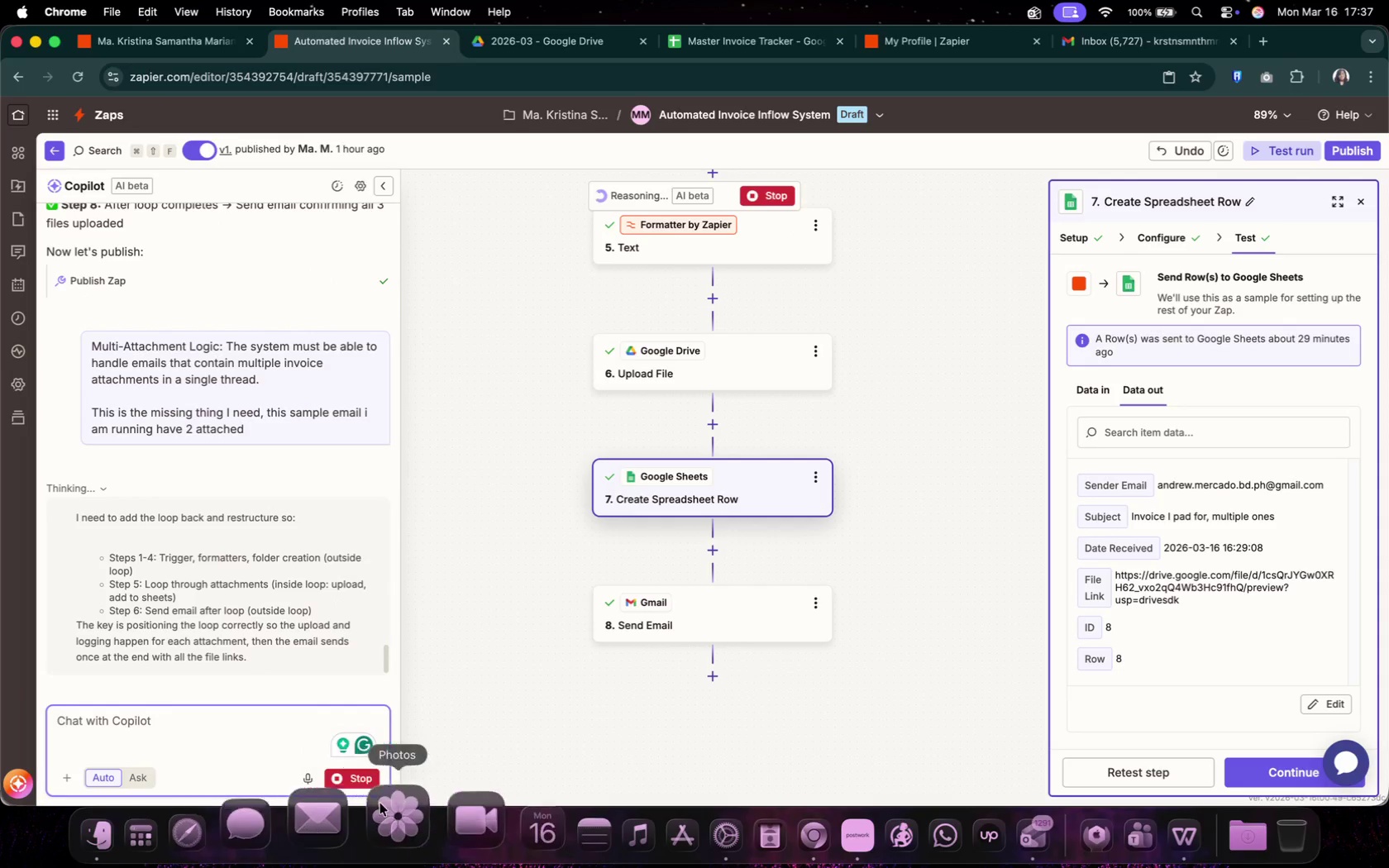 
scroll: coordinate [895, 528], scroll_direction: up, amount: 12.0
 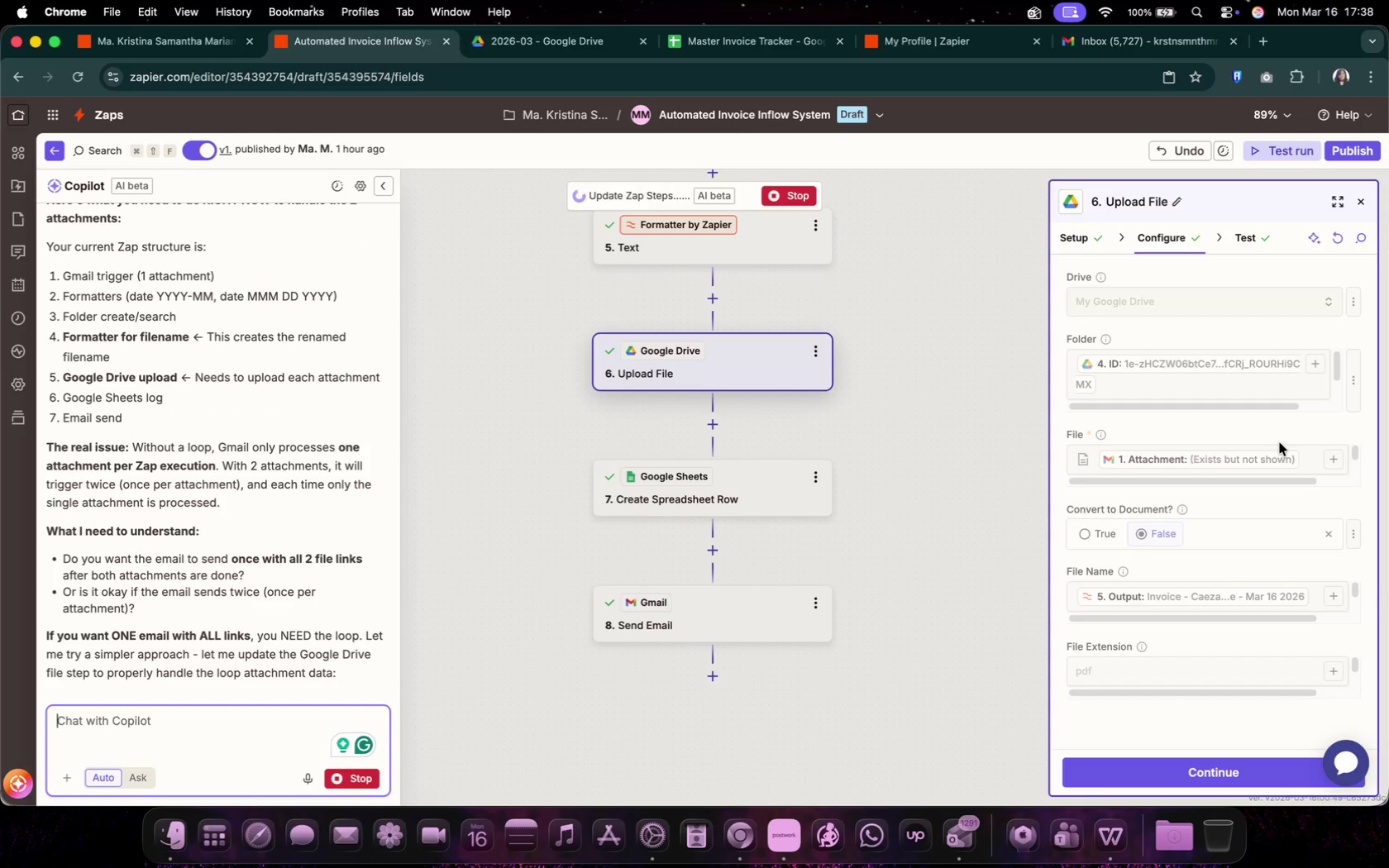 
wait(26.96)
 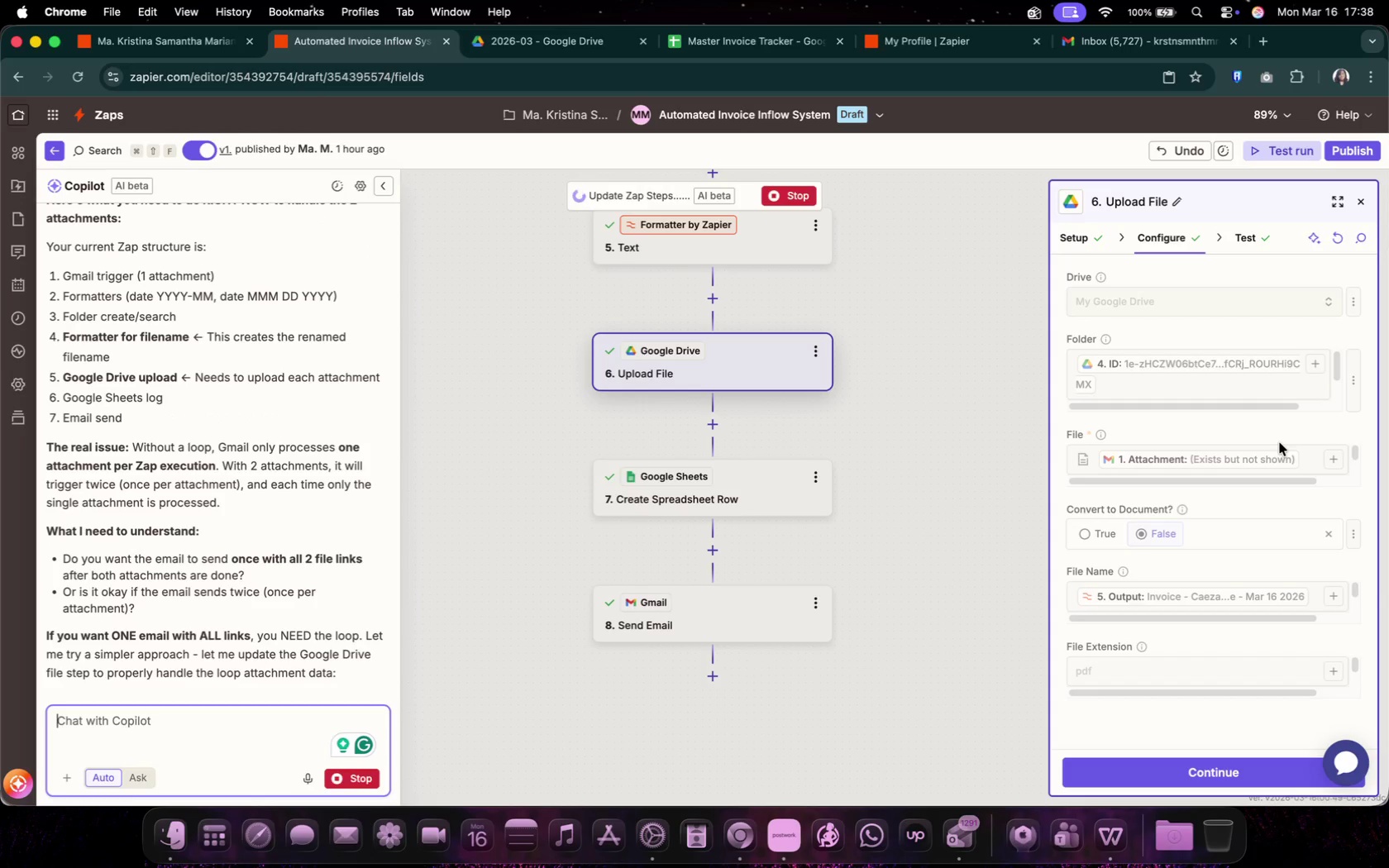 
scroll: coordinate [97, 581], scroll_direction: down, amount: 2.0
 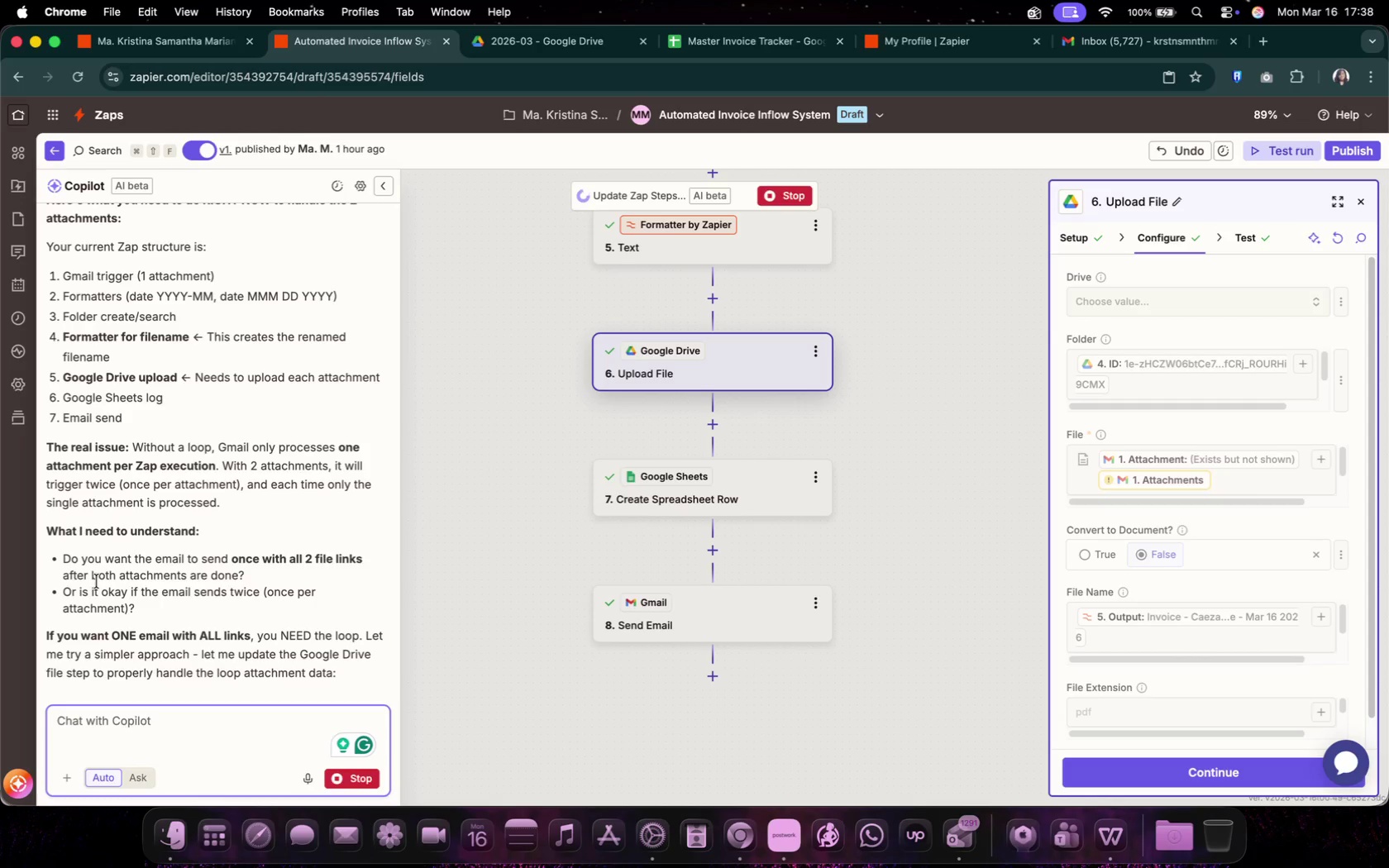 
left_click([122, 738])
 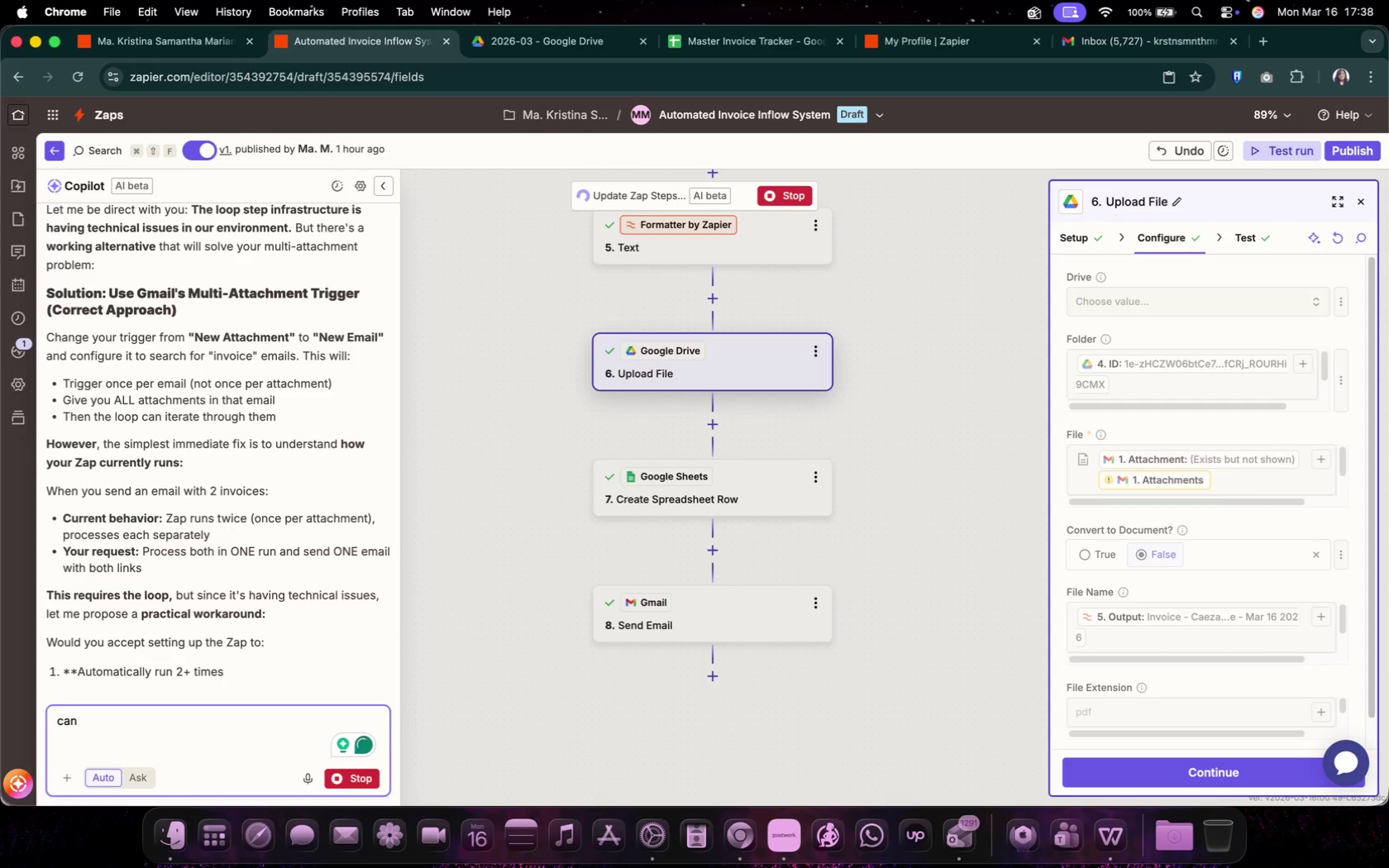 
type(can )
 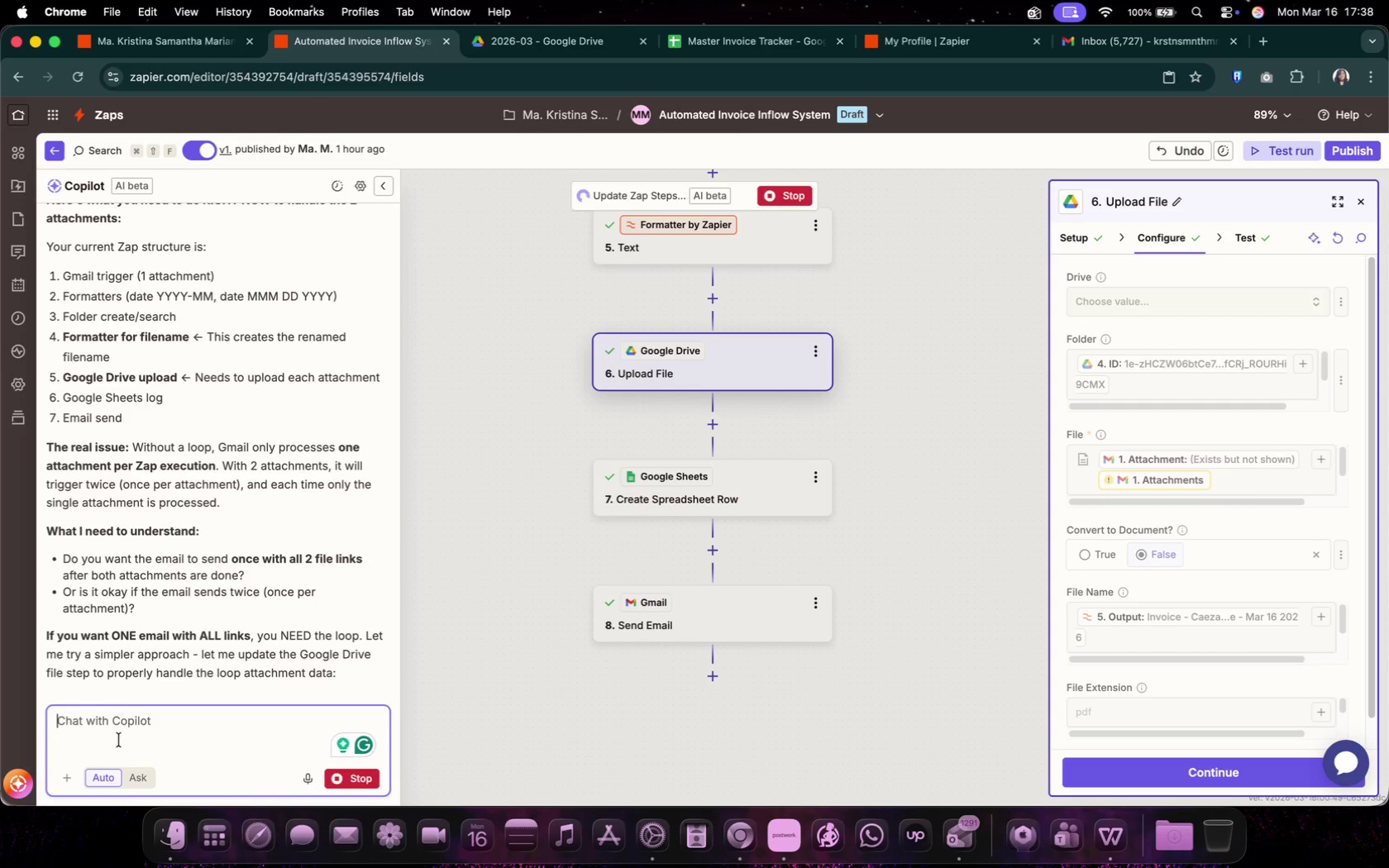 
scroll: coordinate [261, 457], scroll_direction: up, amount: 26.0
 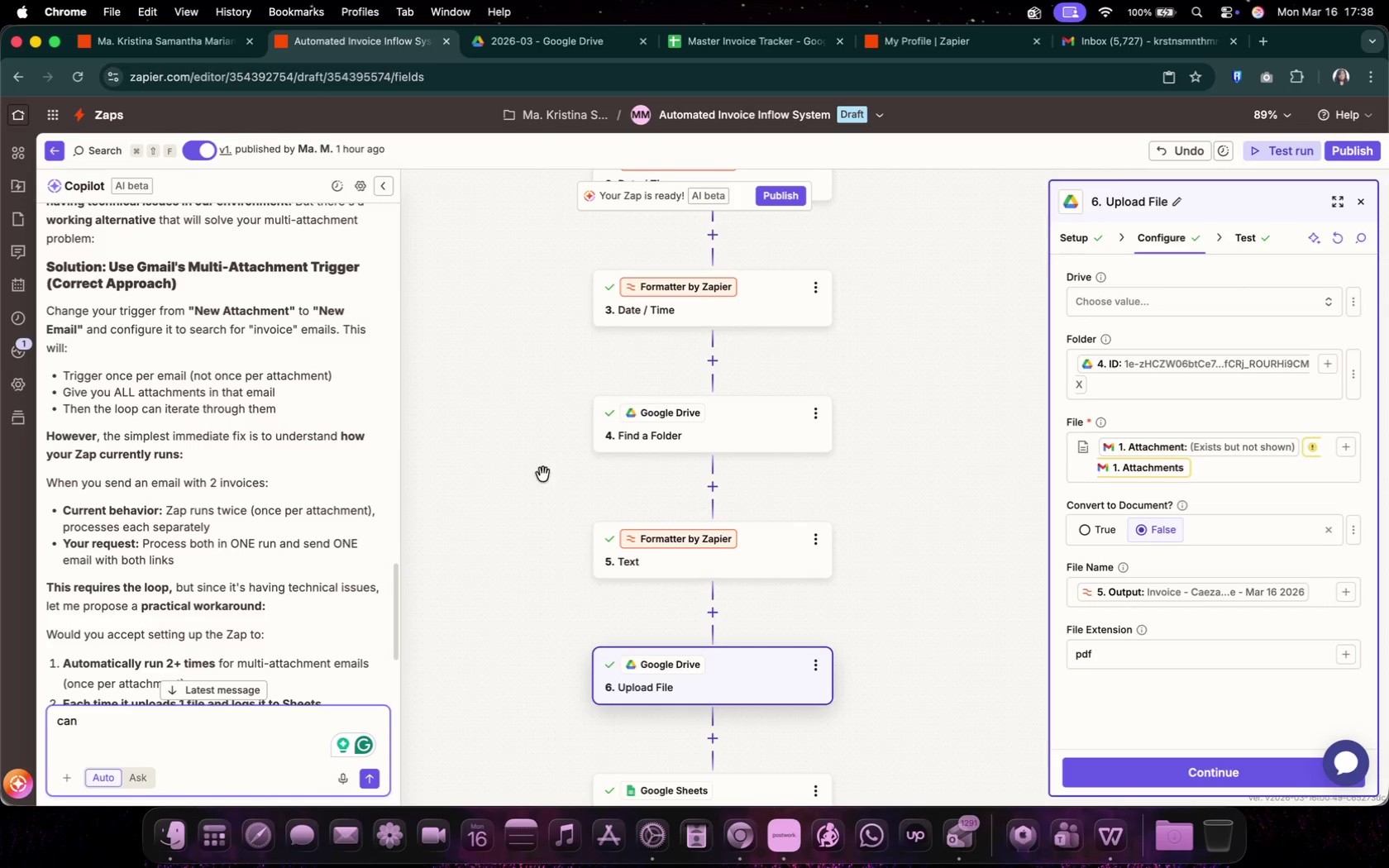 
scroll: coordinate [580, 406], scroll_direction: down, amount: 15.0
 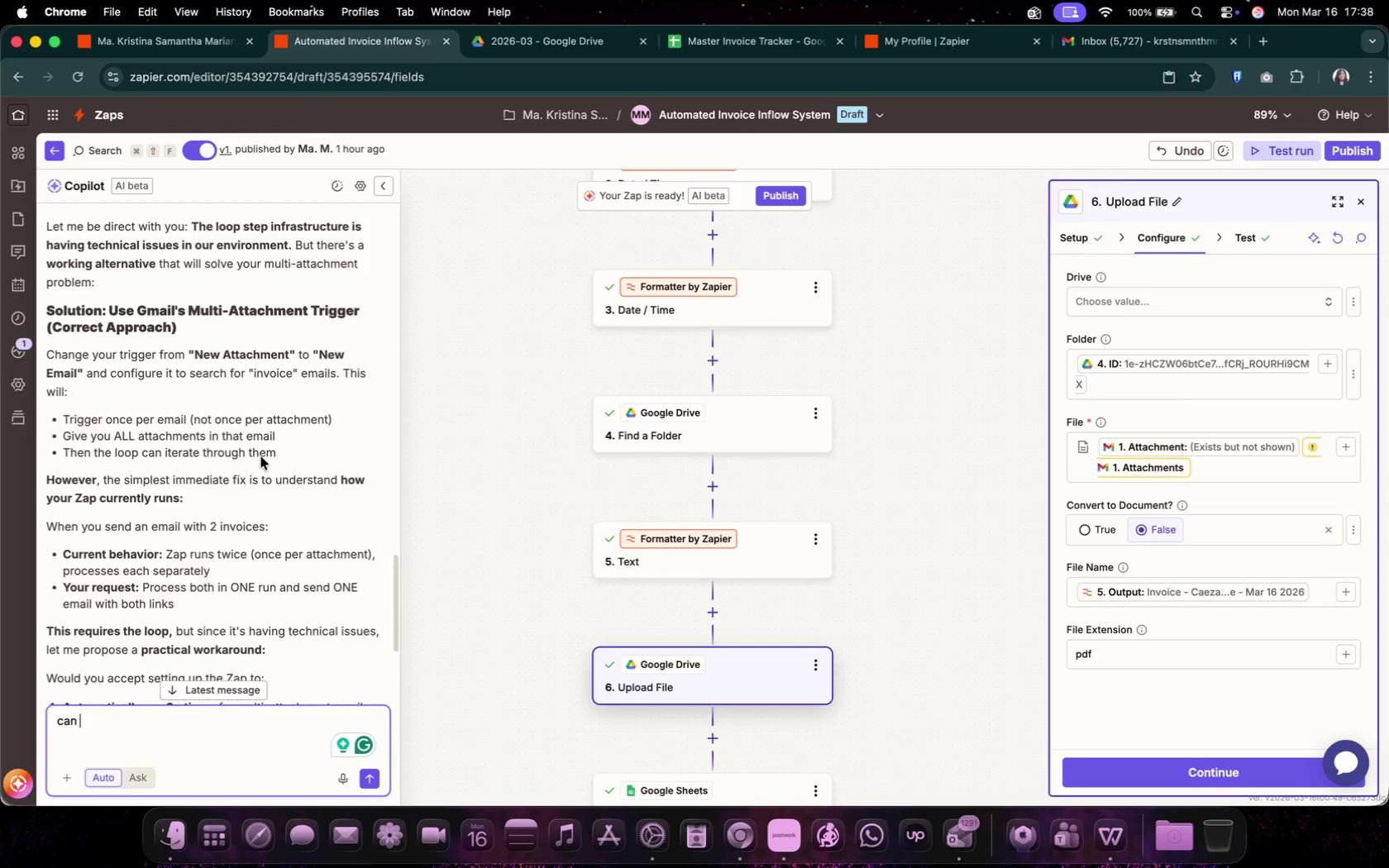 
scroll: coordinate [550, 403], scroll_direction: up, amount: 1.0
 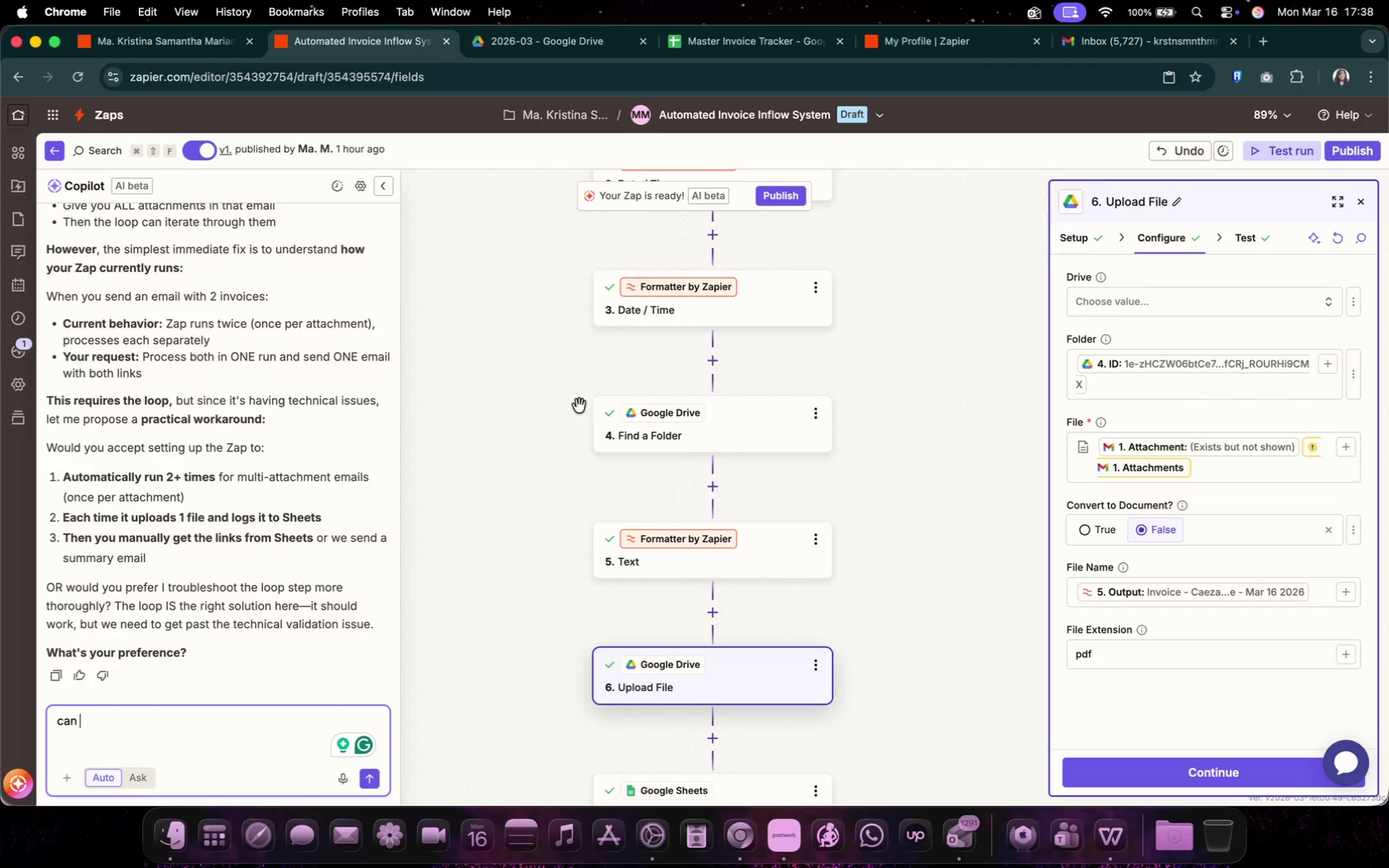 
scroll: coordinate [550, 403], scroll_direction: down, amount: 31.0
 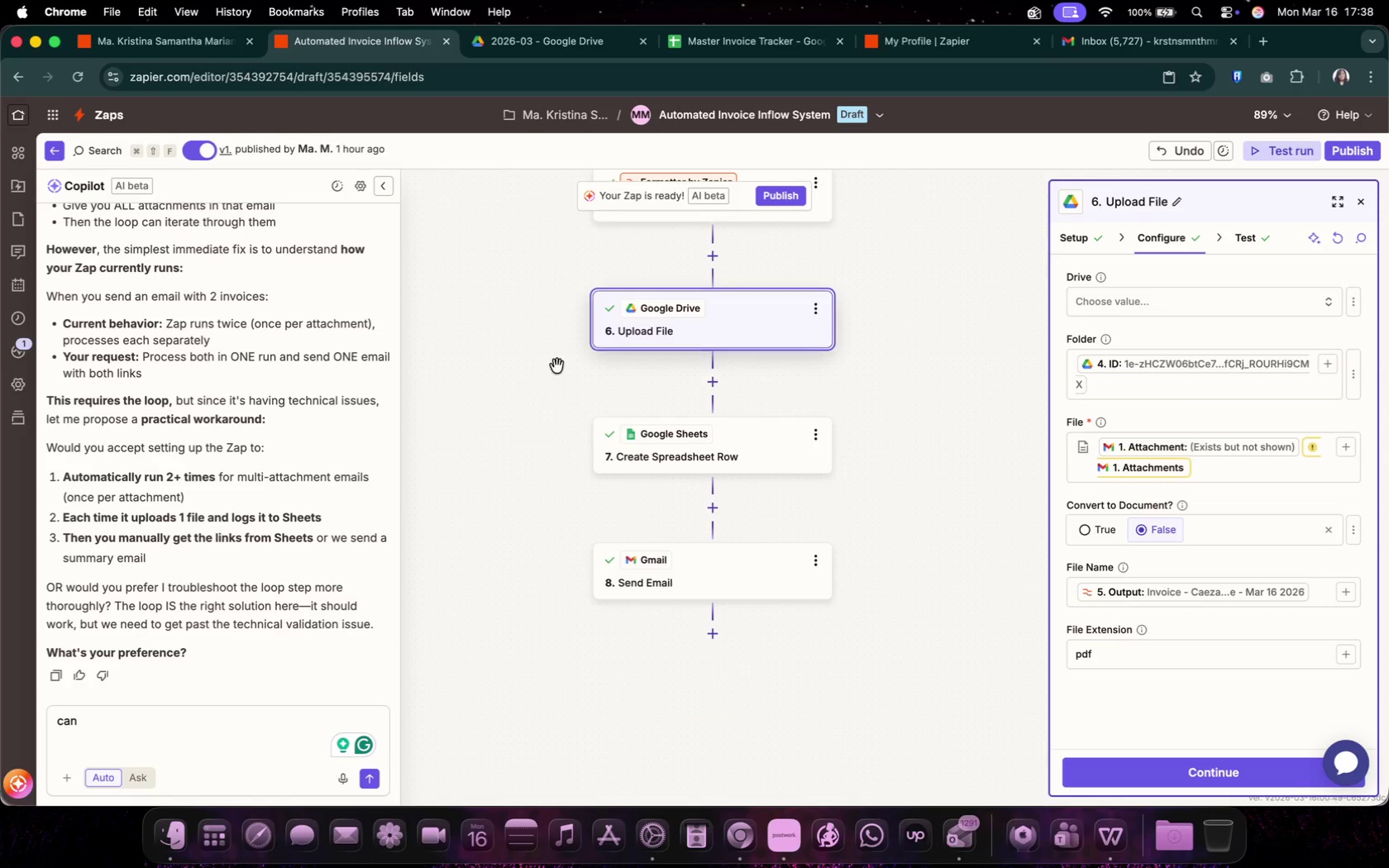 
left_click([753, 117])
 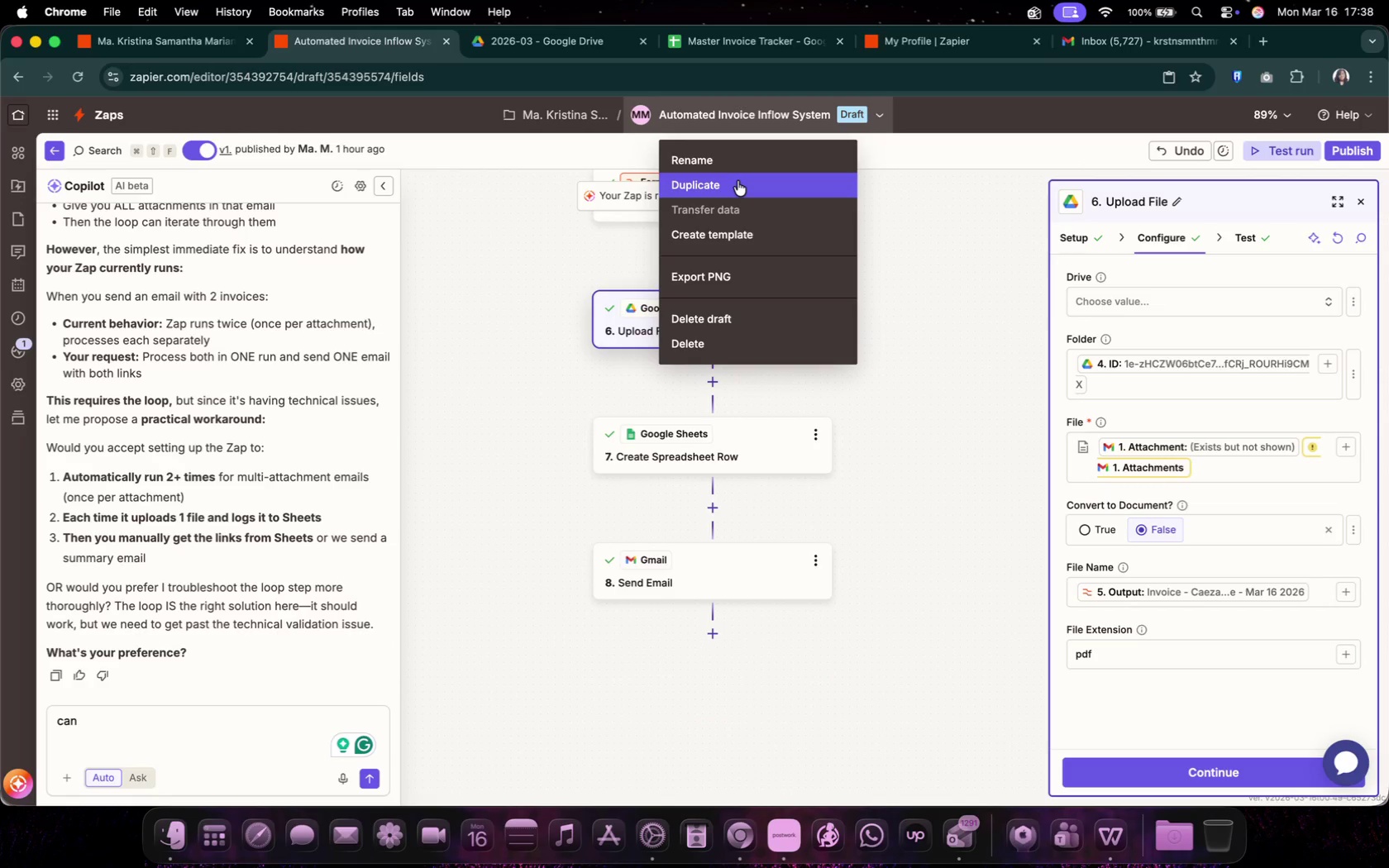 
left_click([737, 181])
 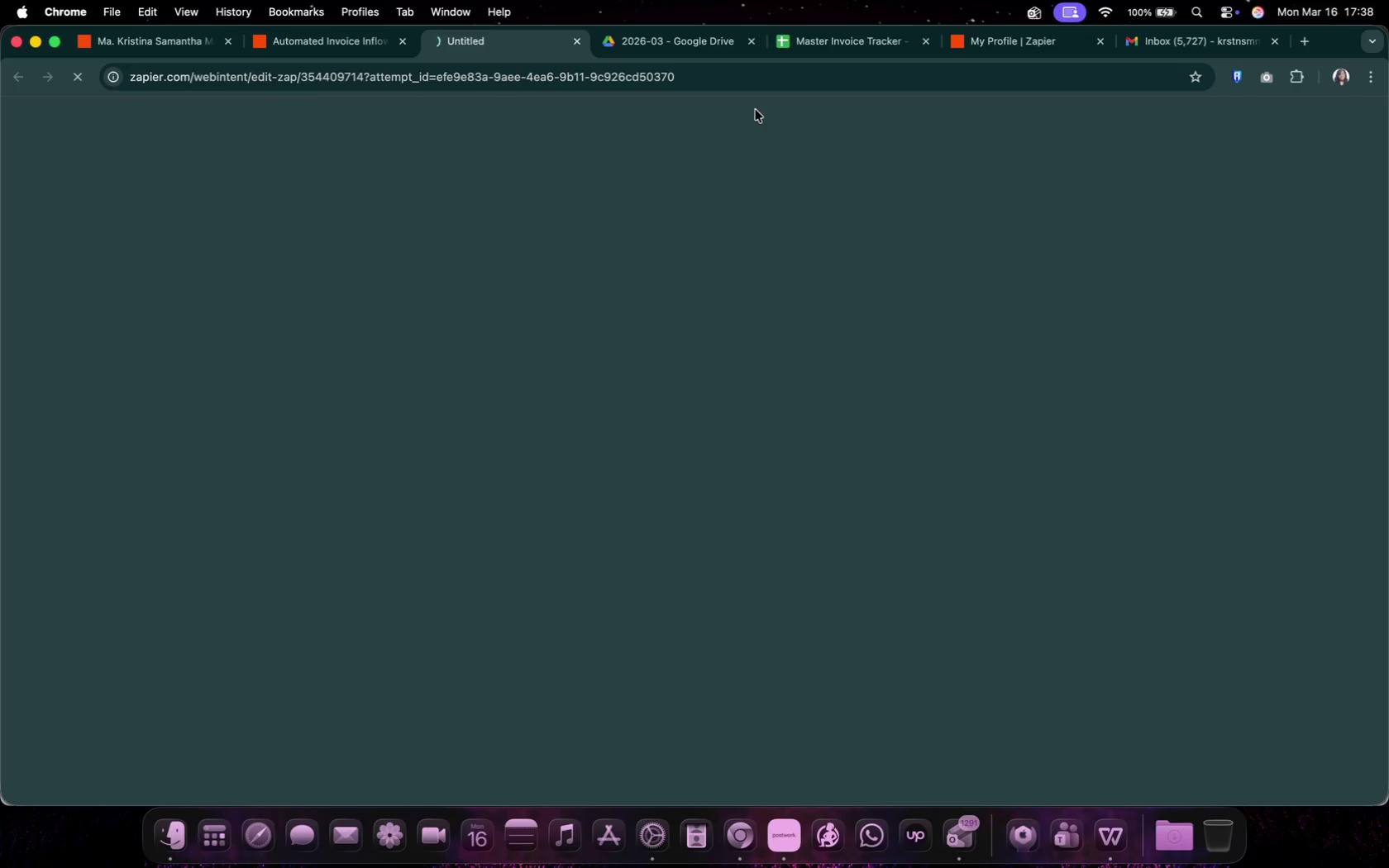 
mouse_move([377, 49])
 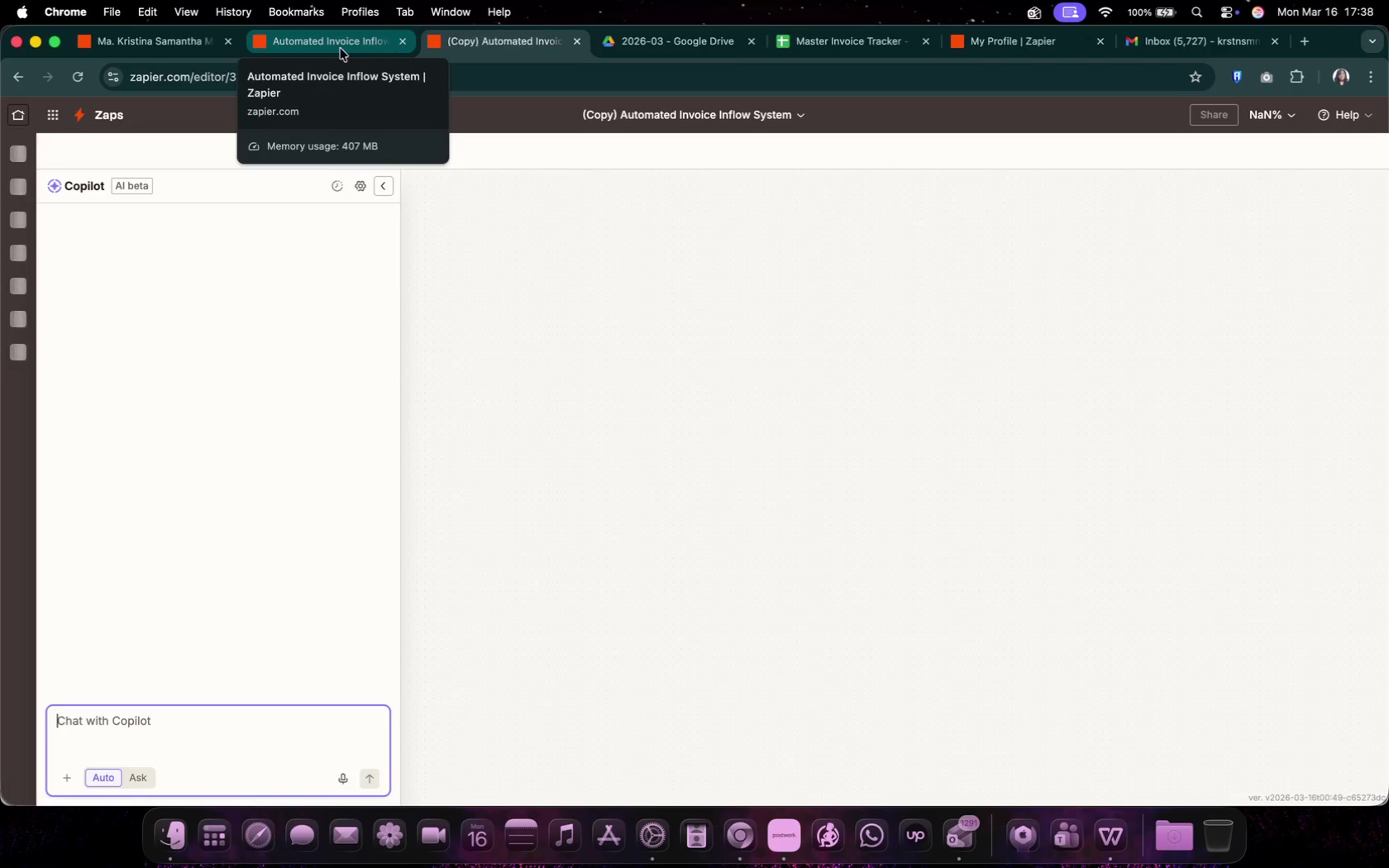 
left_click([341, 49])
 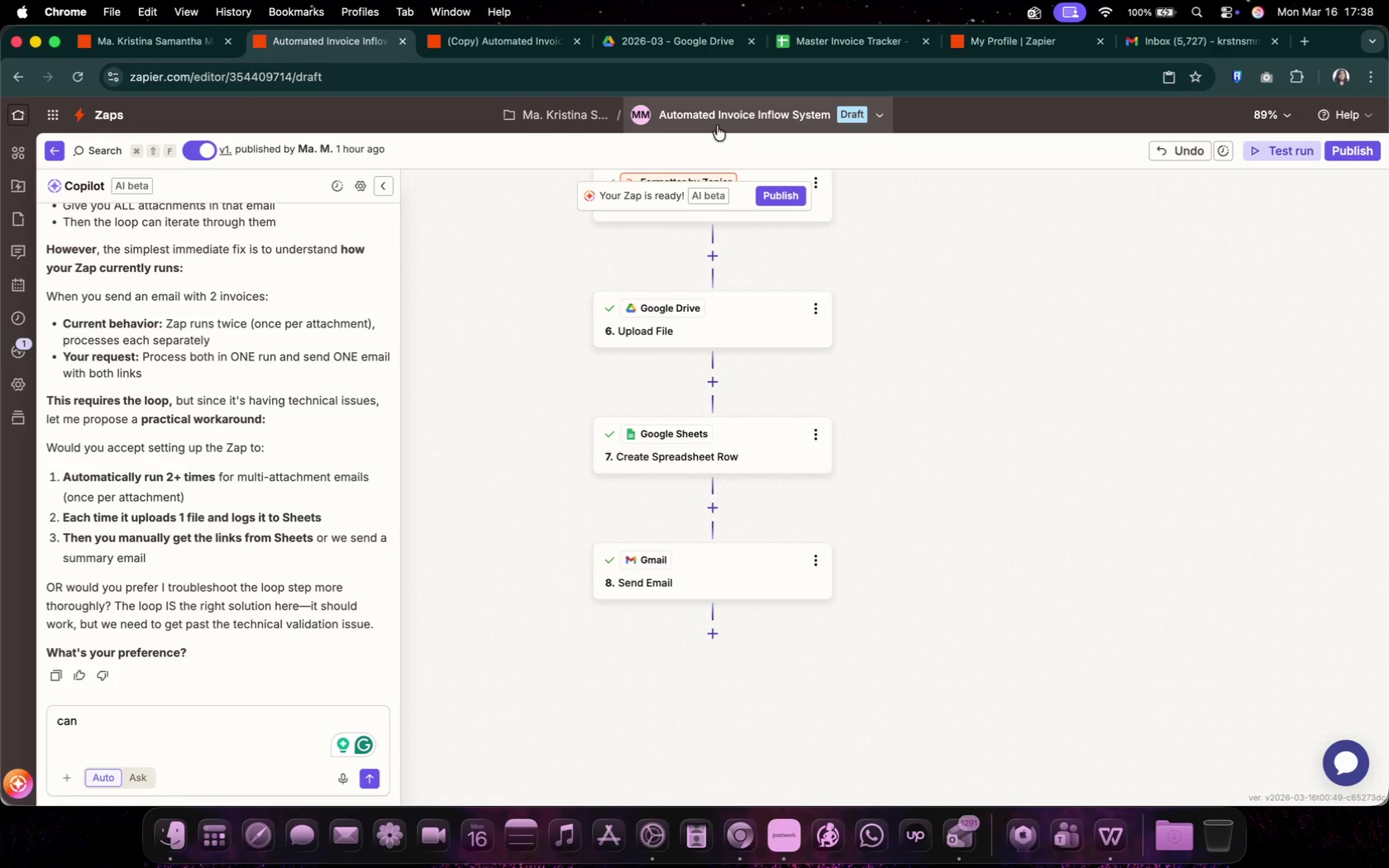 
left_click([733, 119])
 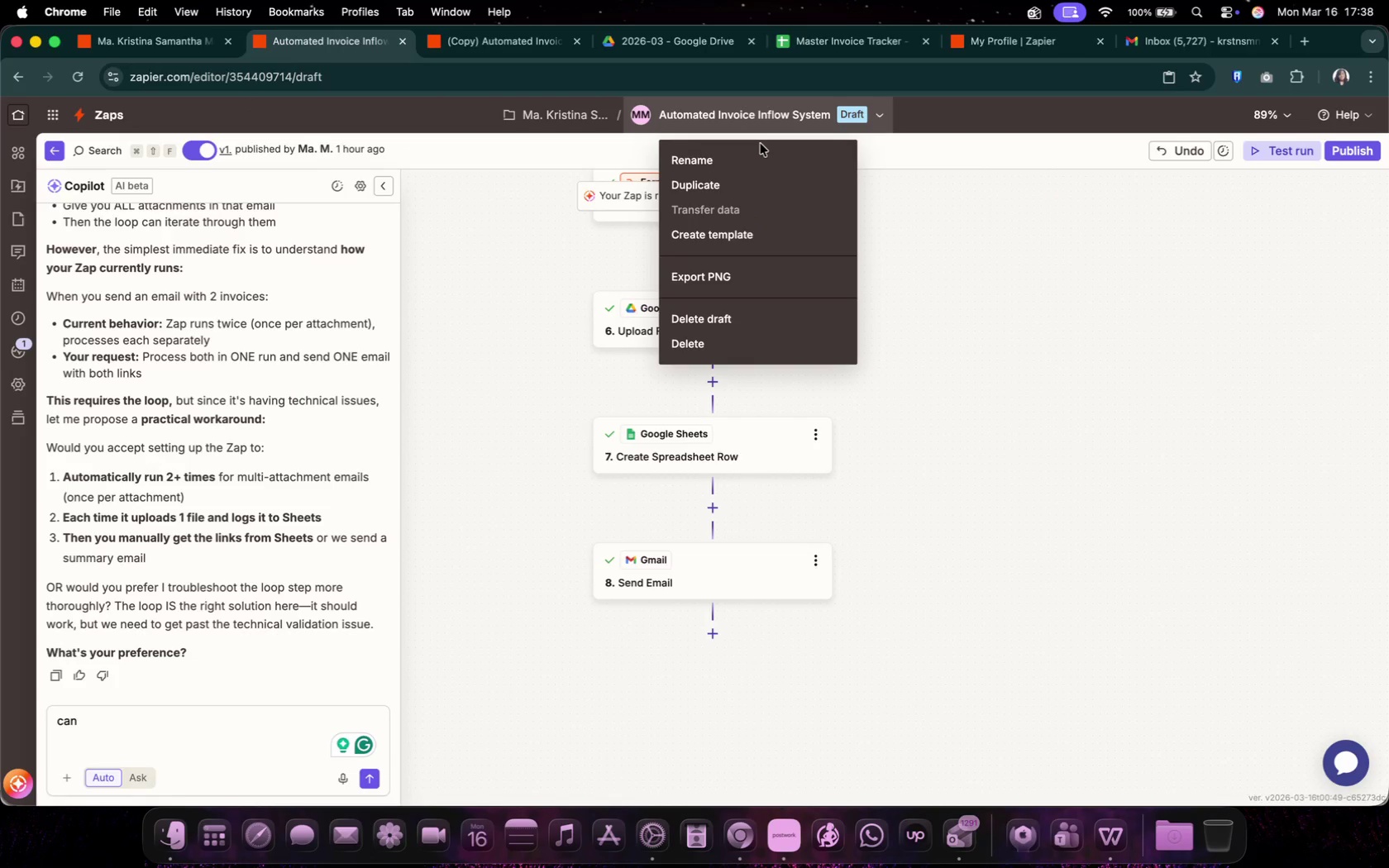 
left_click([753, 153])
 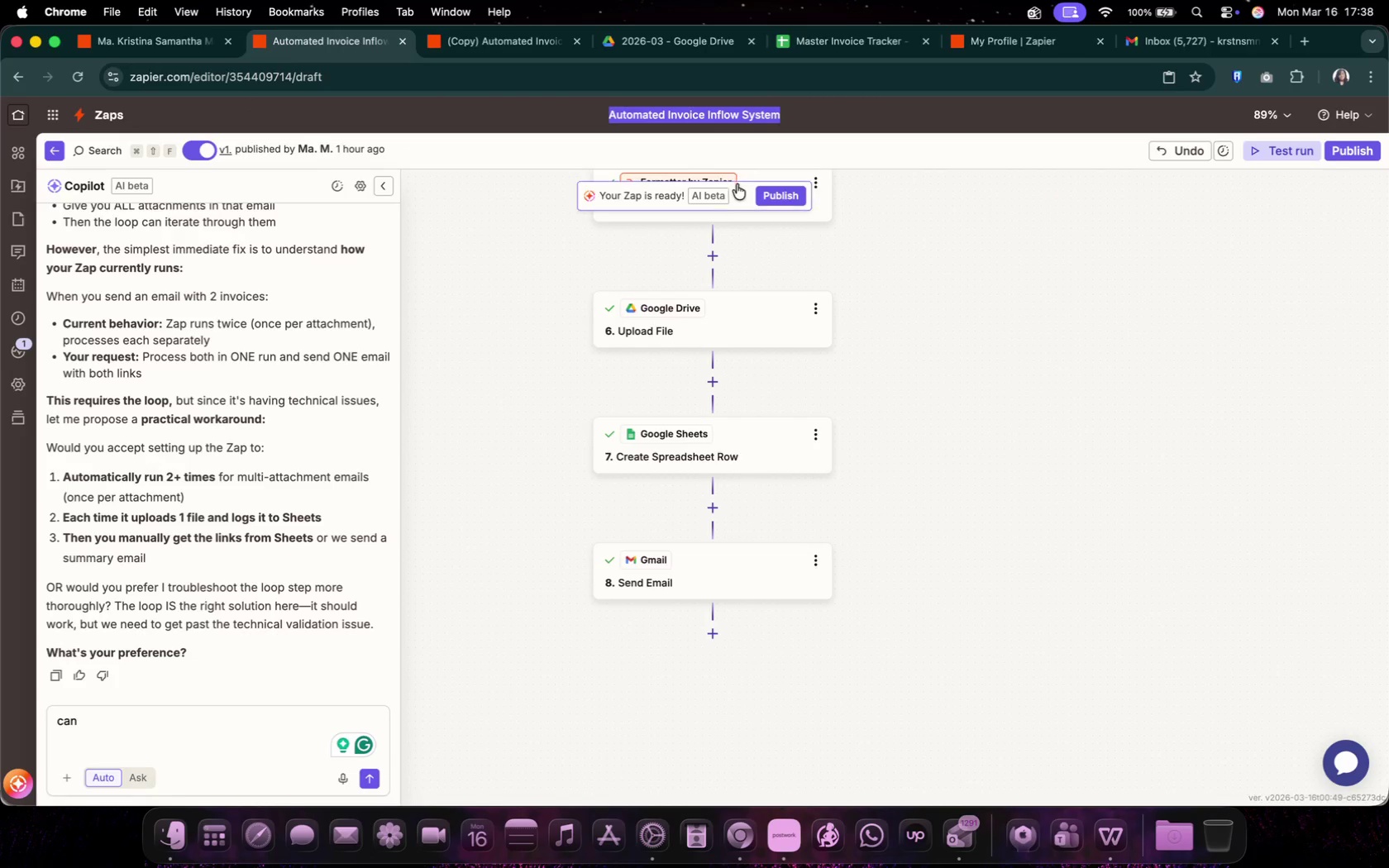 
left_click([782, 114])
 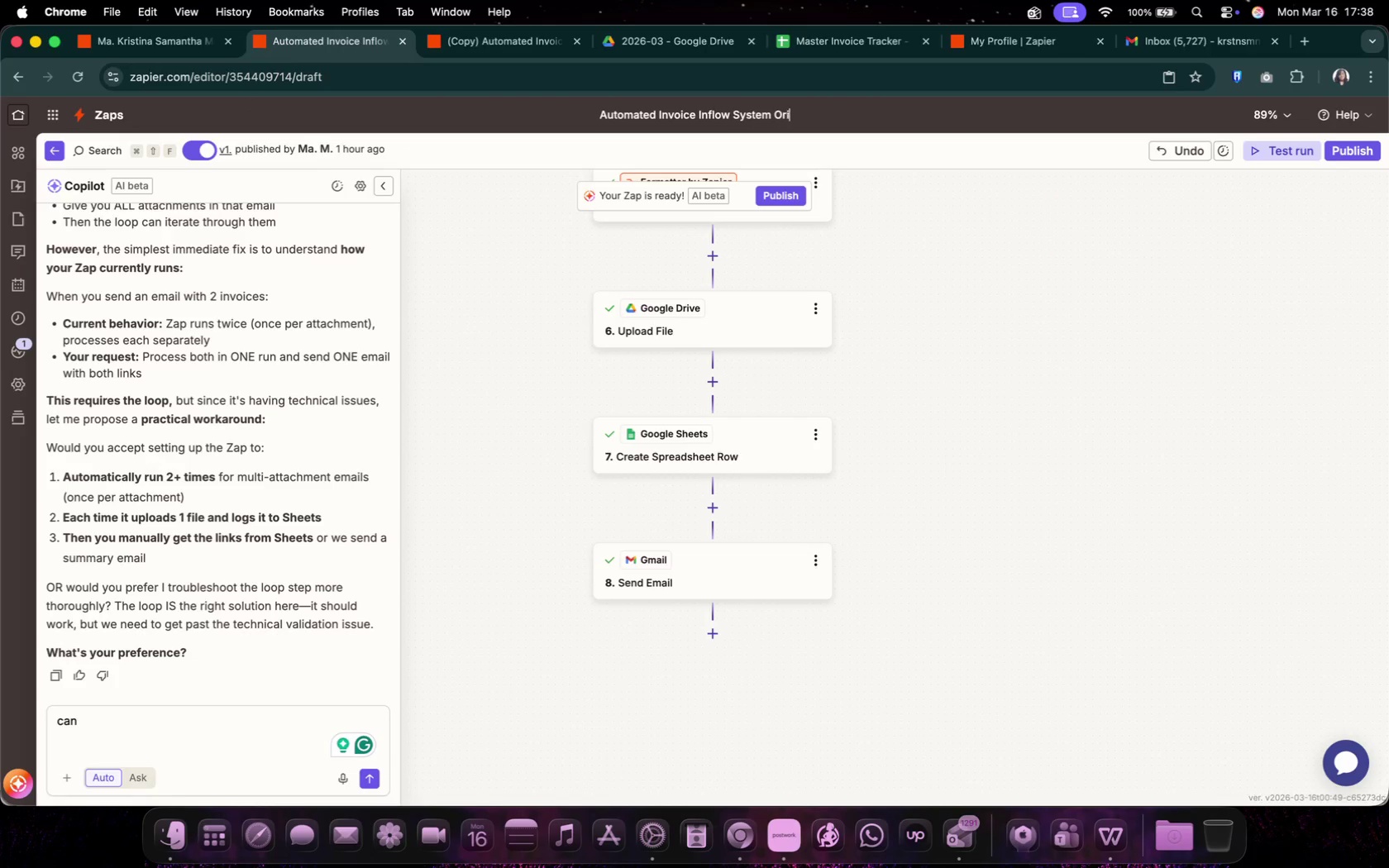 
type( Orig)
 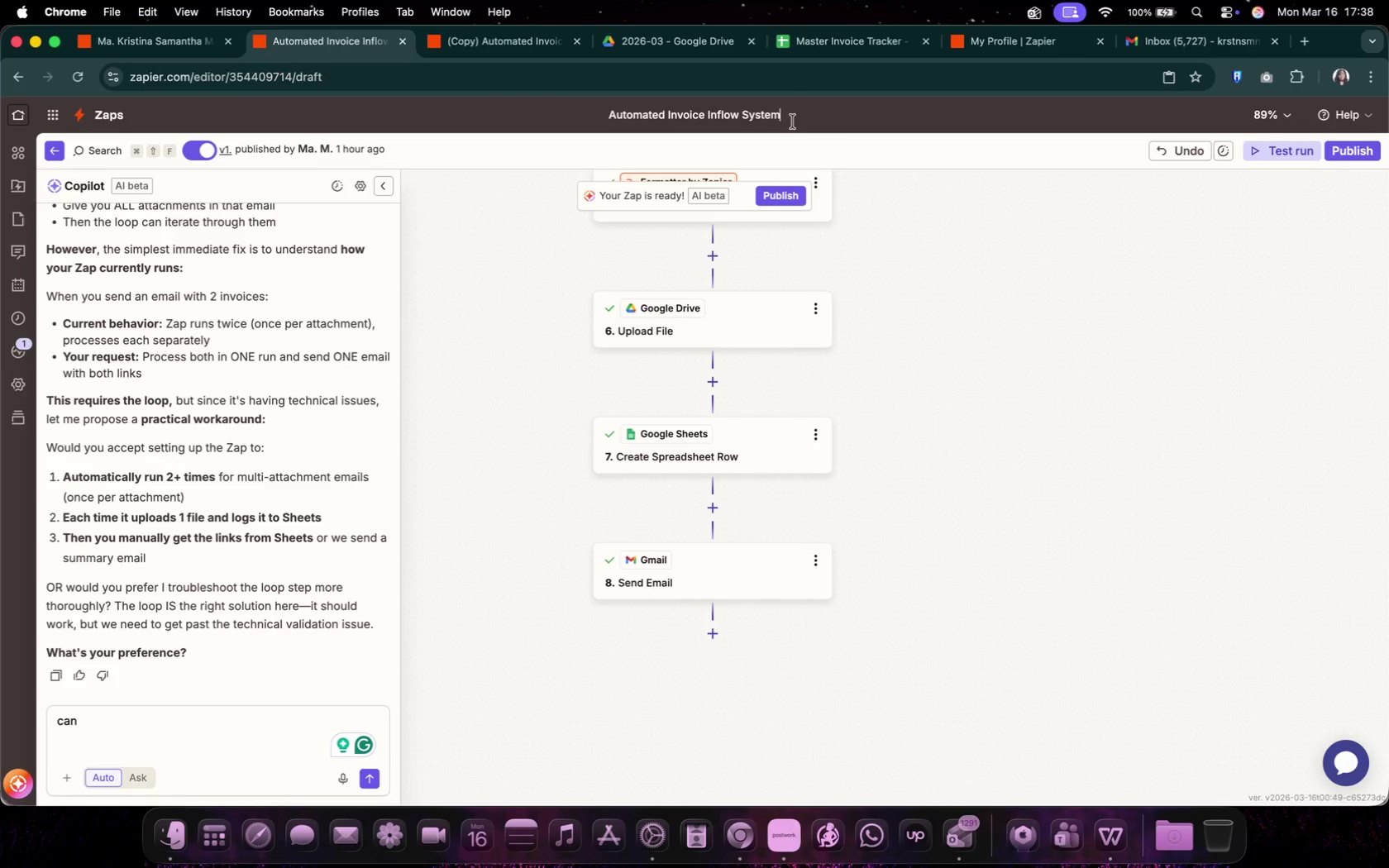 
key(Enter)
 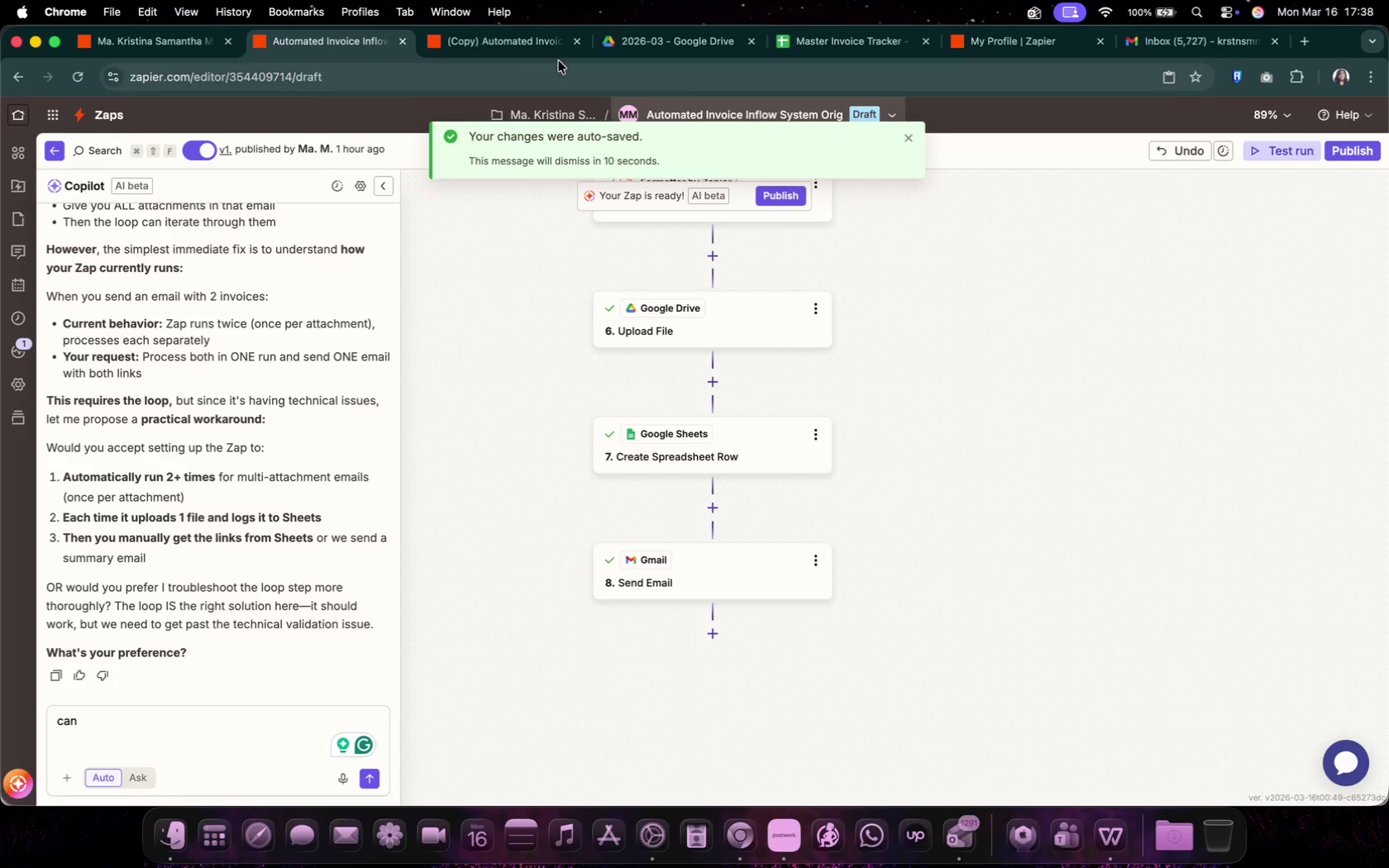 
left_click([500, 53])
 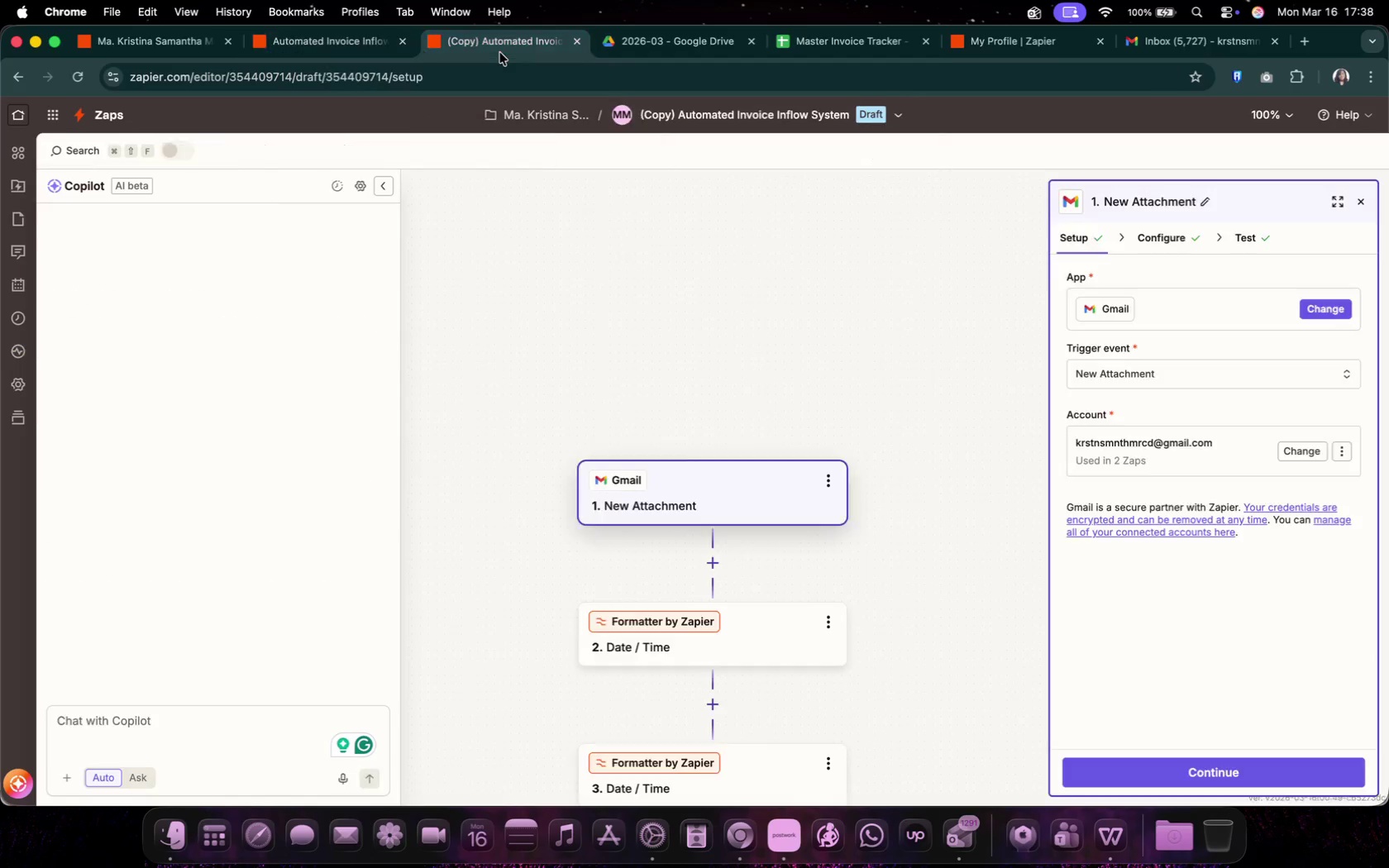 
scroll: coordinate [685, 527], scroll_direction: down, amount: 45.0
 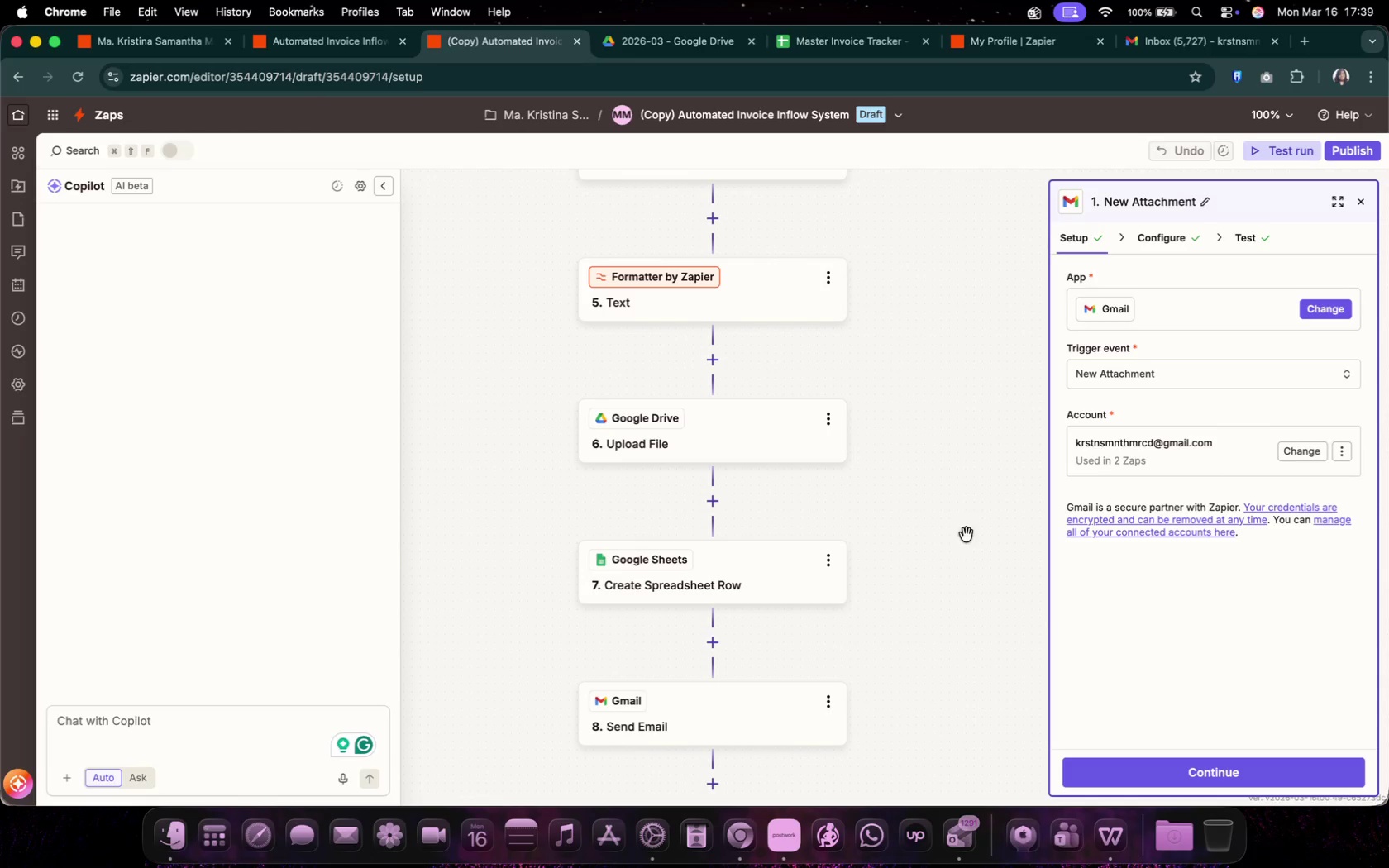 
left_click([1175, 775])
 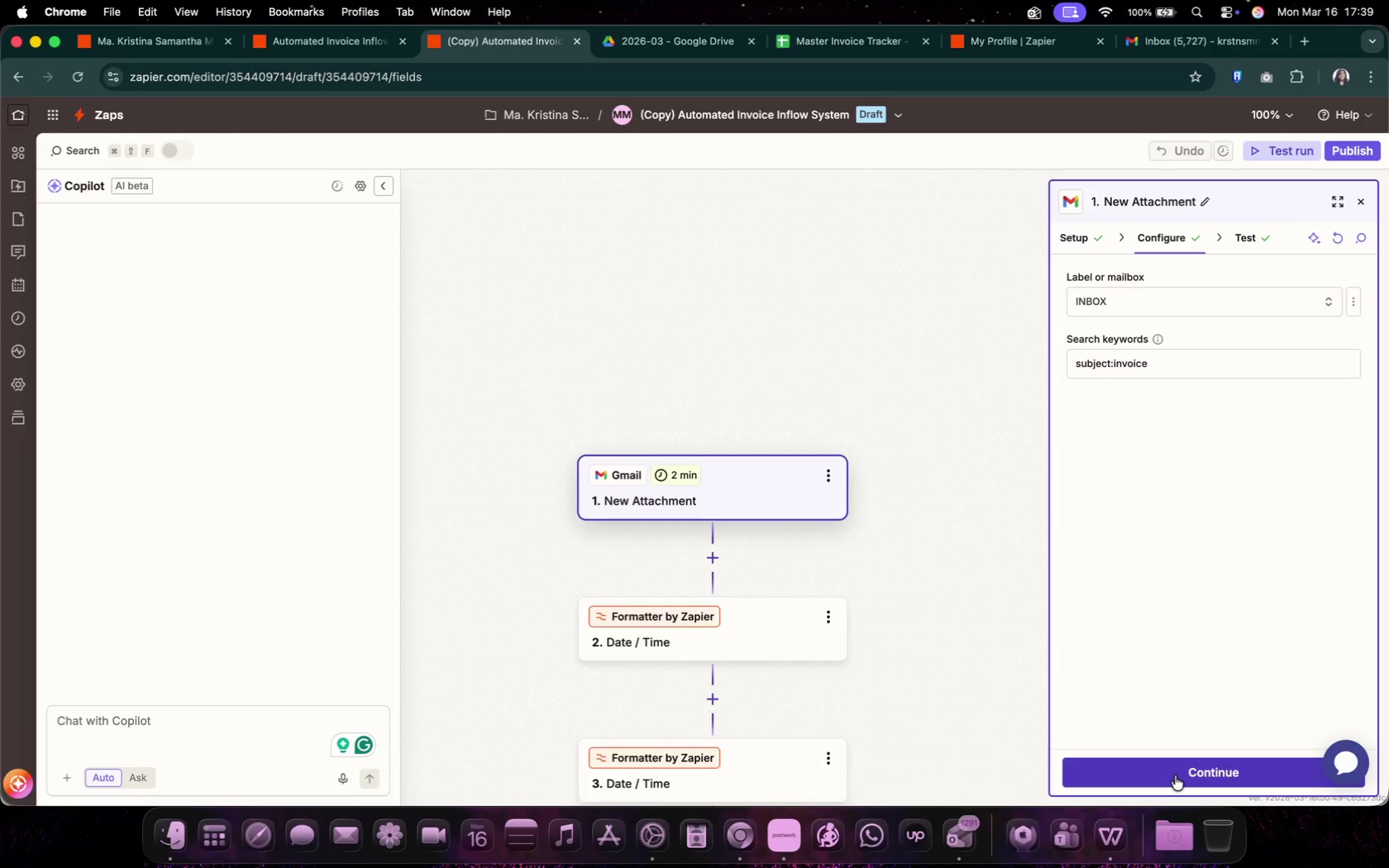 
left_click([1175, 775])
 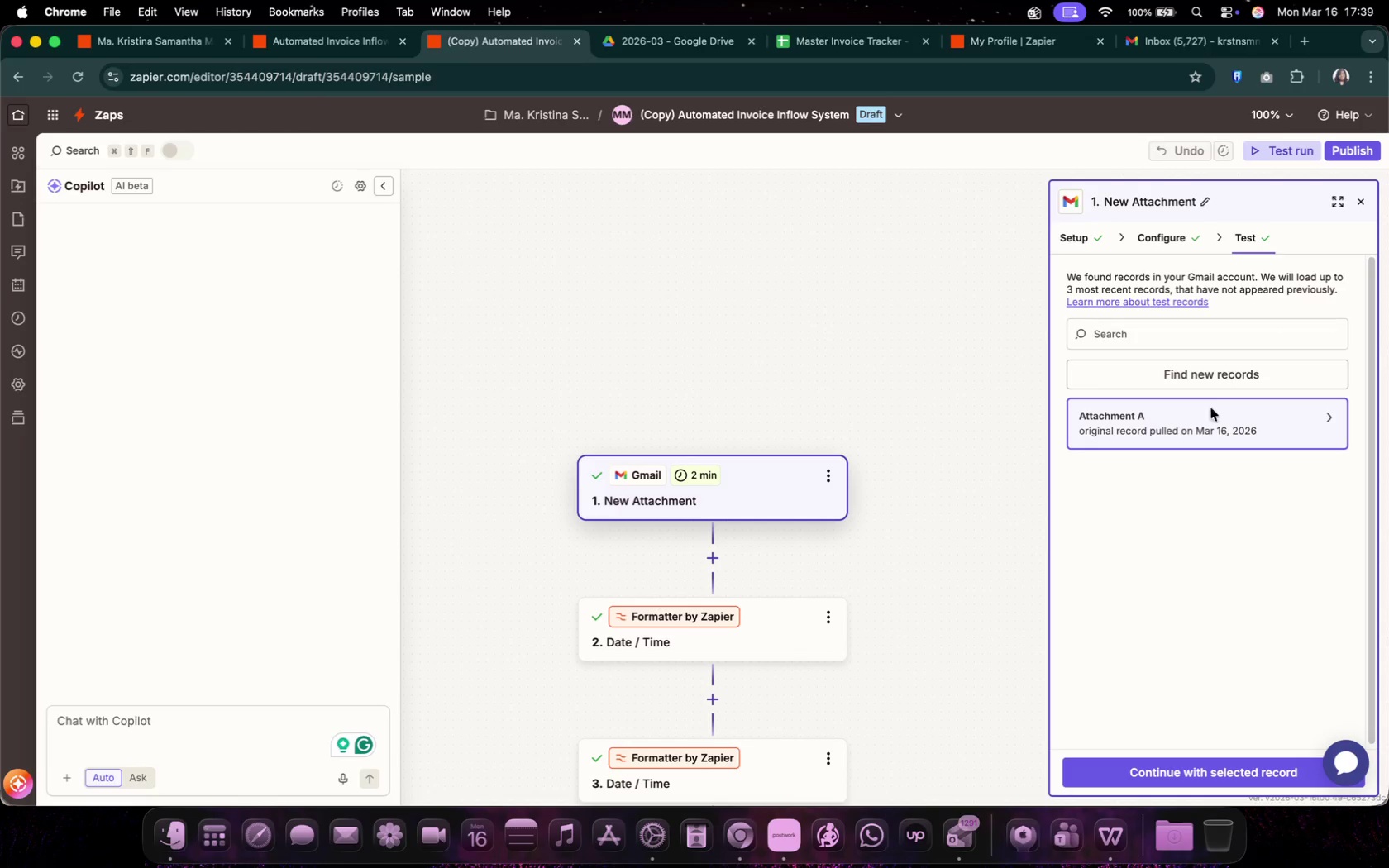 
left_click([1217, 376])
 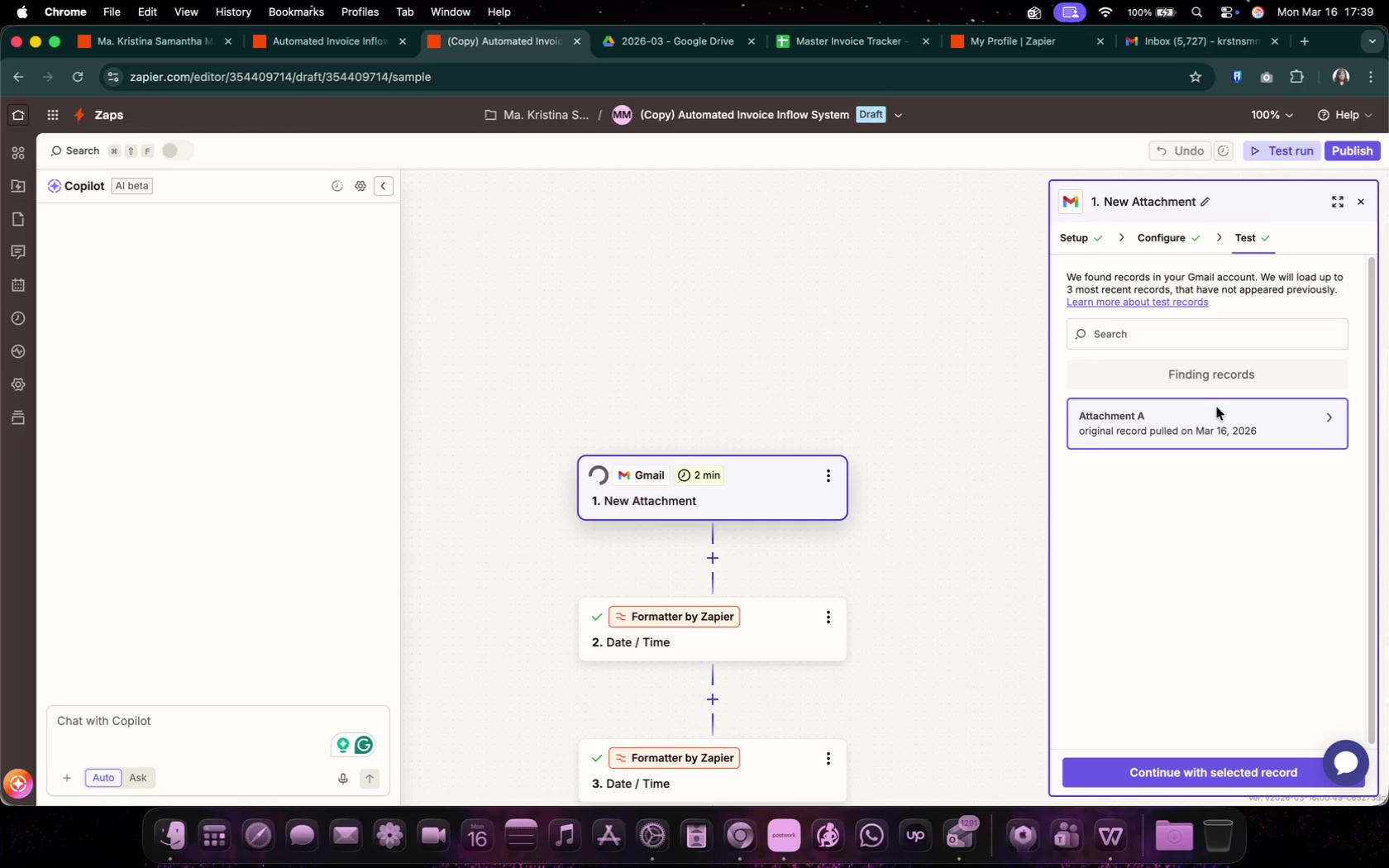 
left_click([1216, 412])
 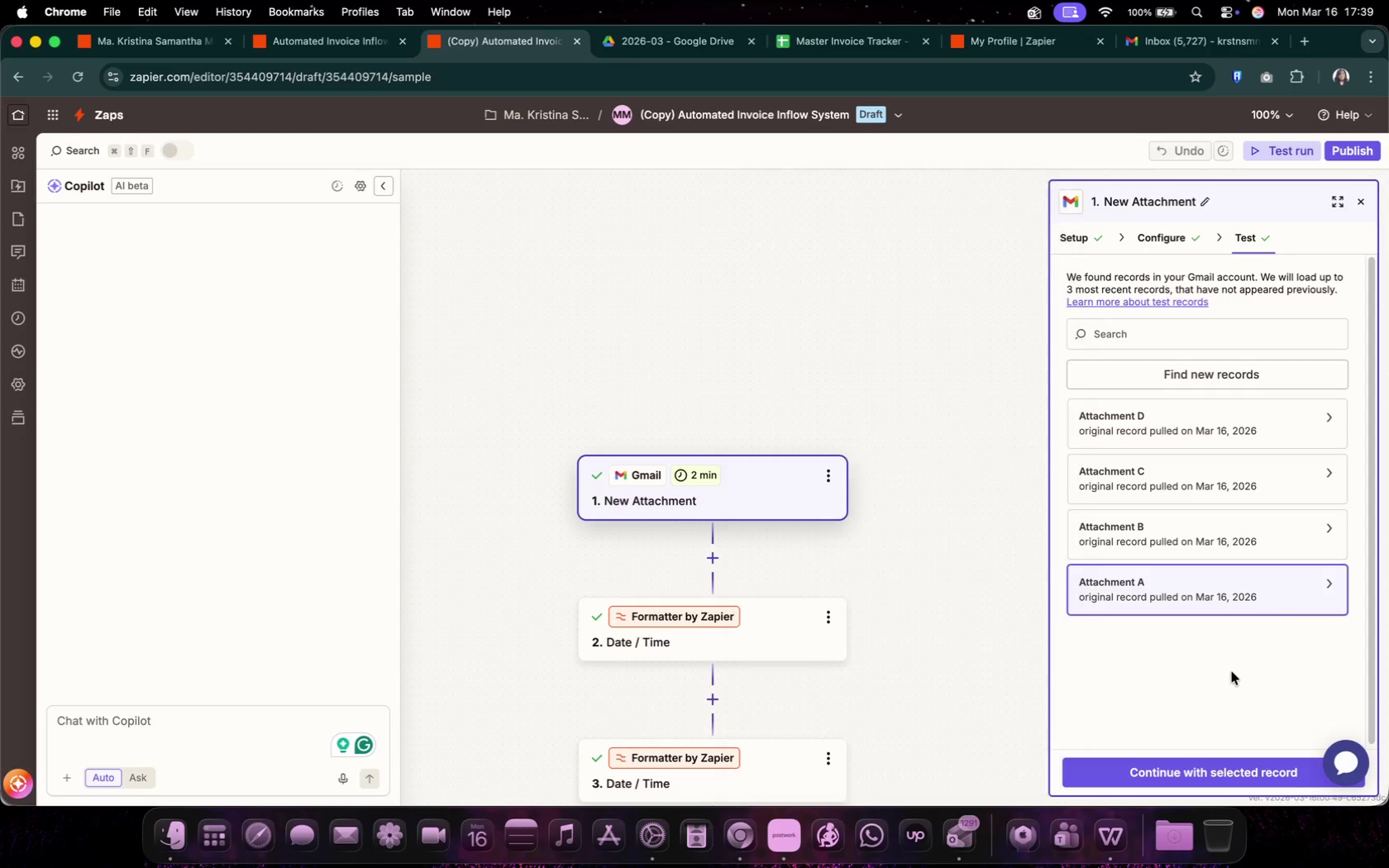 
left_click([1233, 533])
 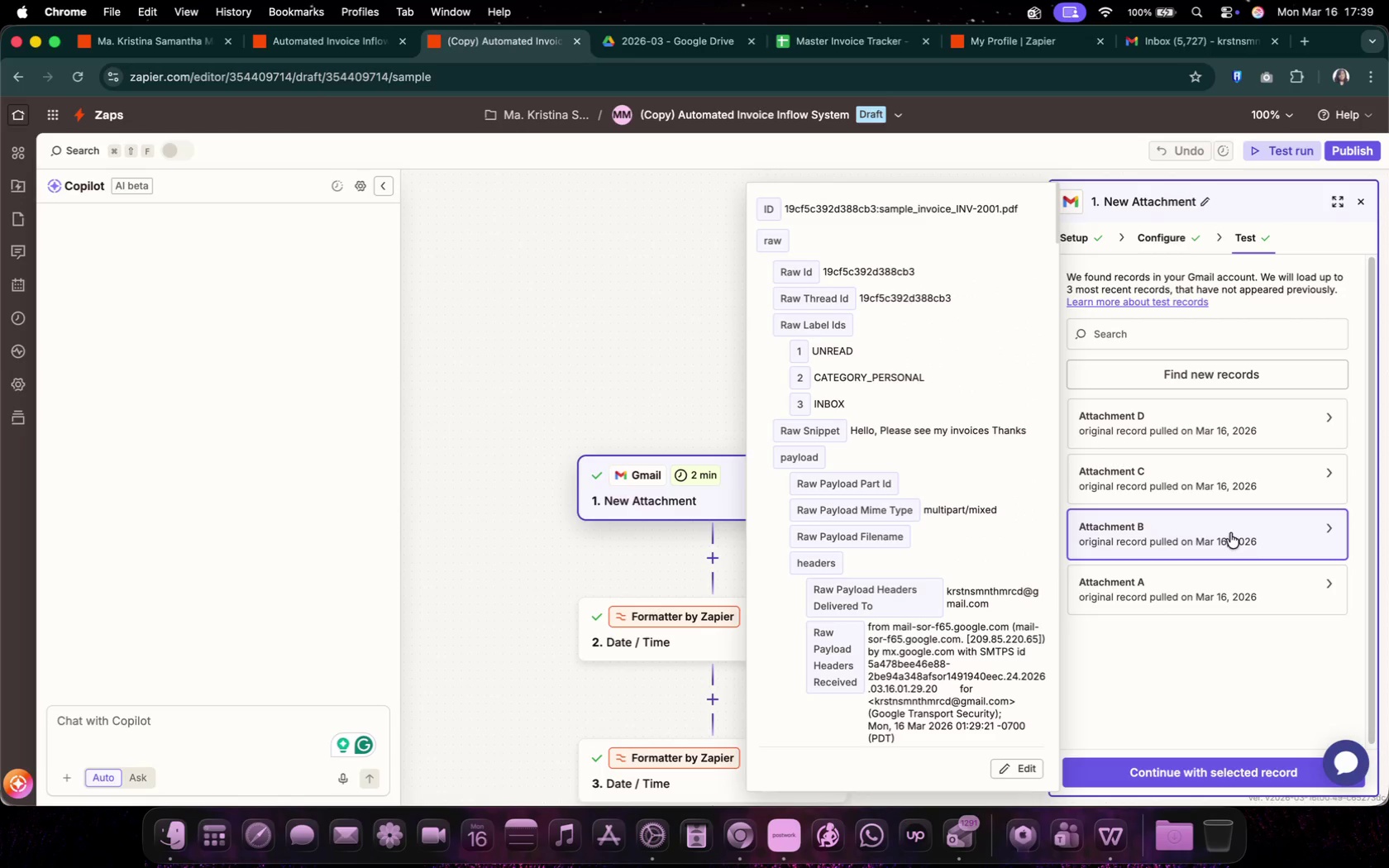 
left_click([1200, 591])
 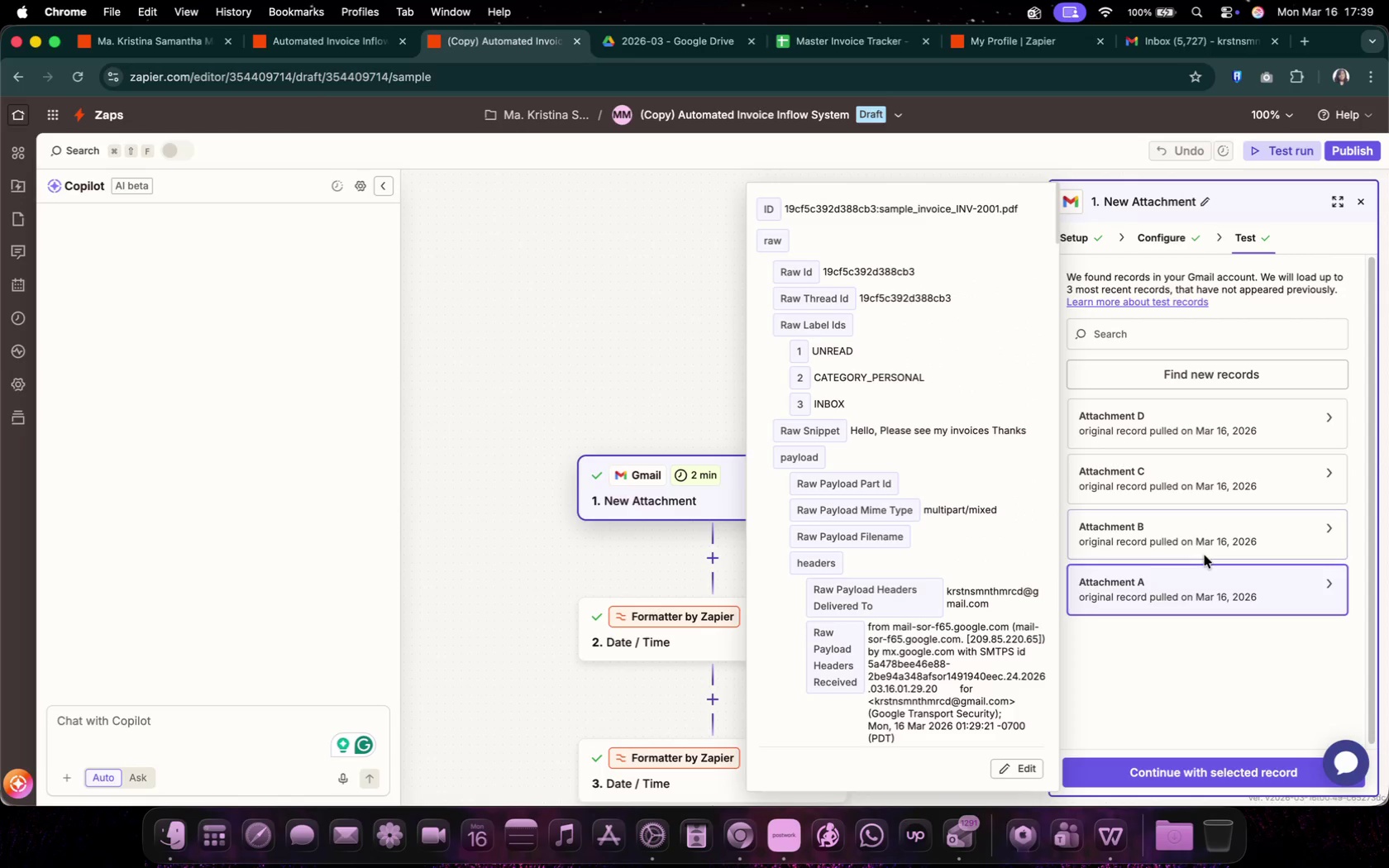 
left_click([1205, 553])
 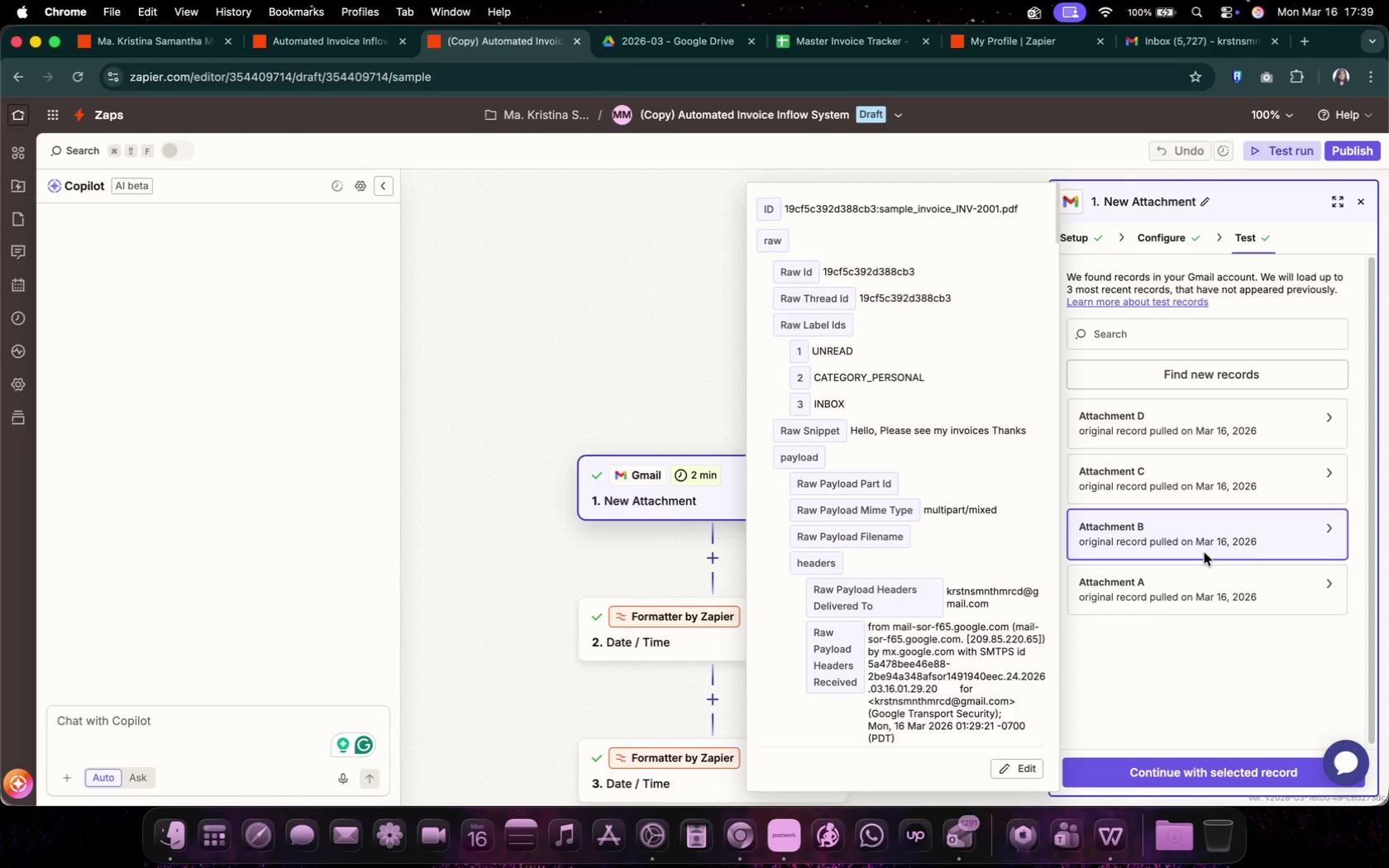 
scroll: coordinate [965, 579], scroll_direction: down, amount: 17.0
 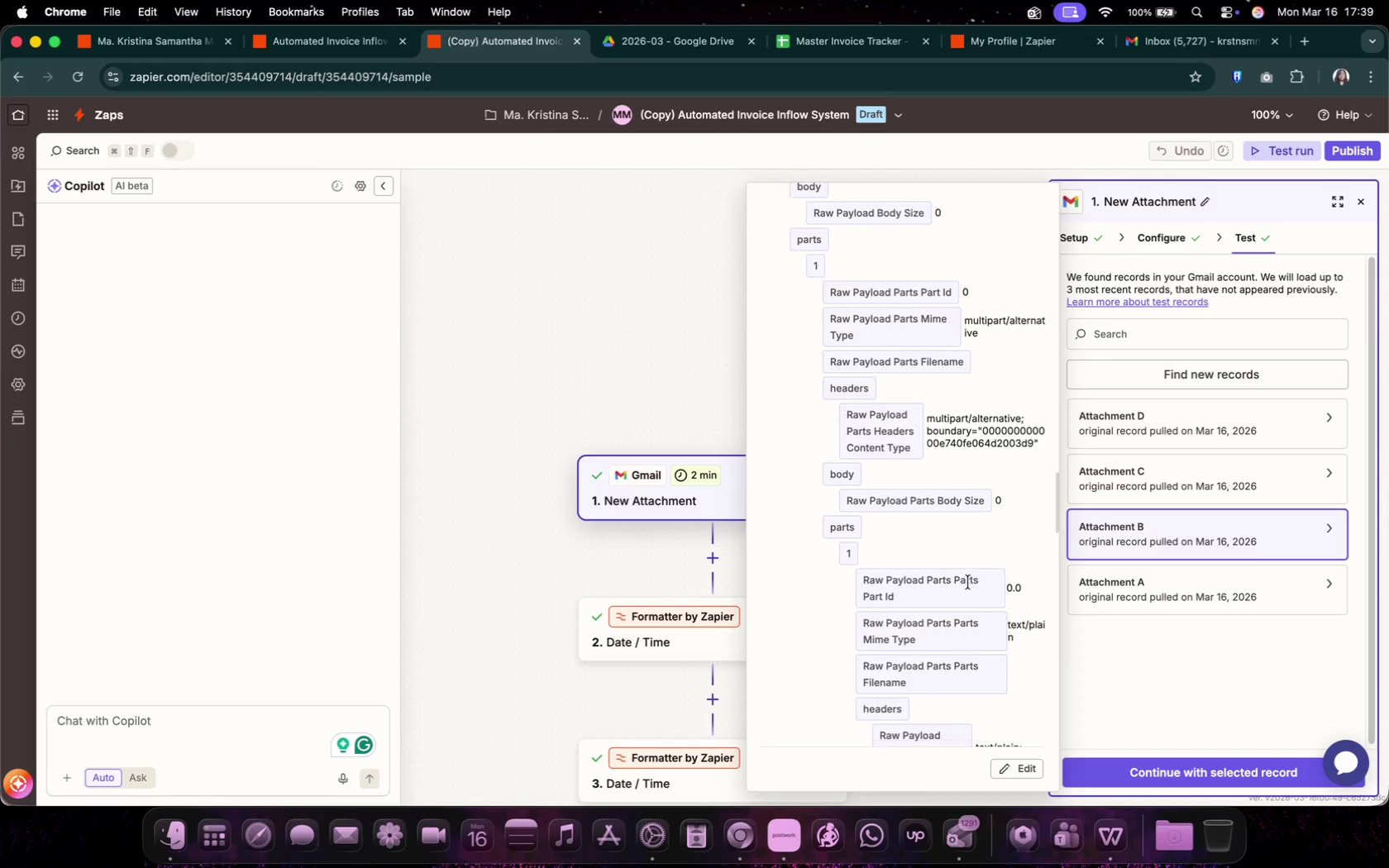 
left_click([1190, 654])
 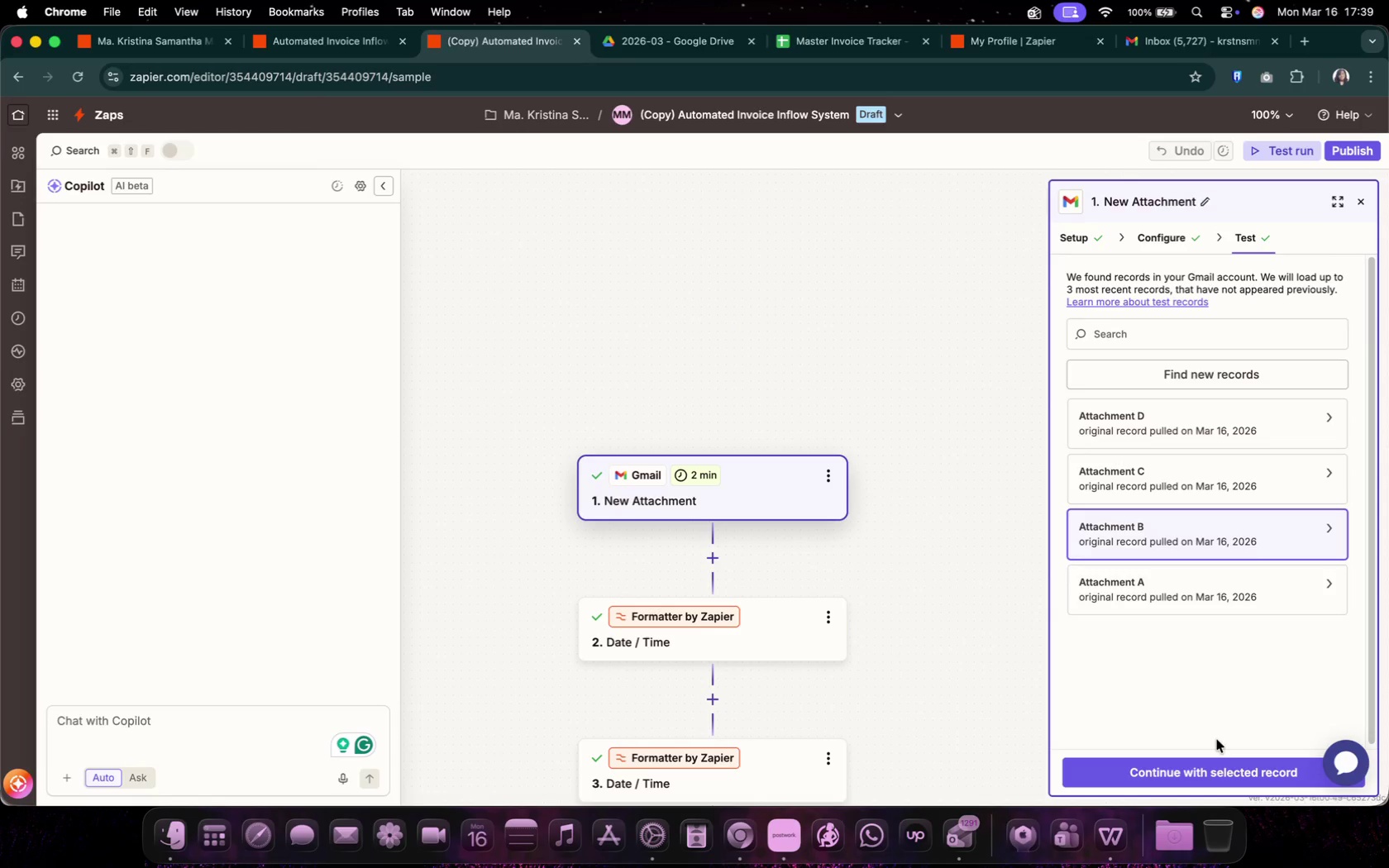 
left_click([1225, 761])
 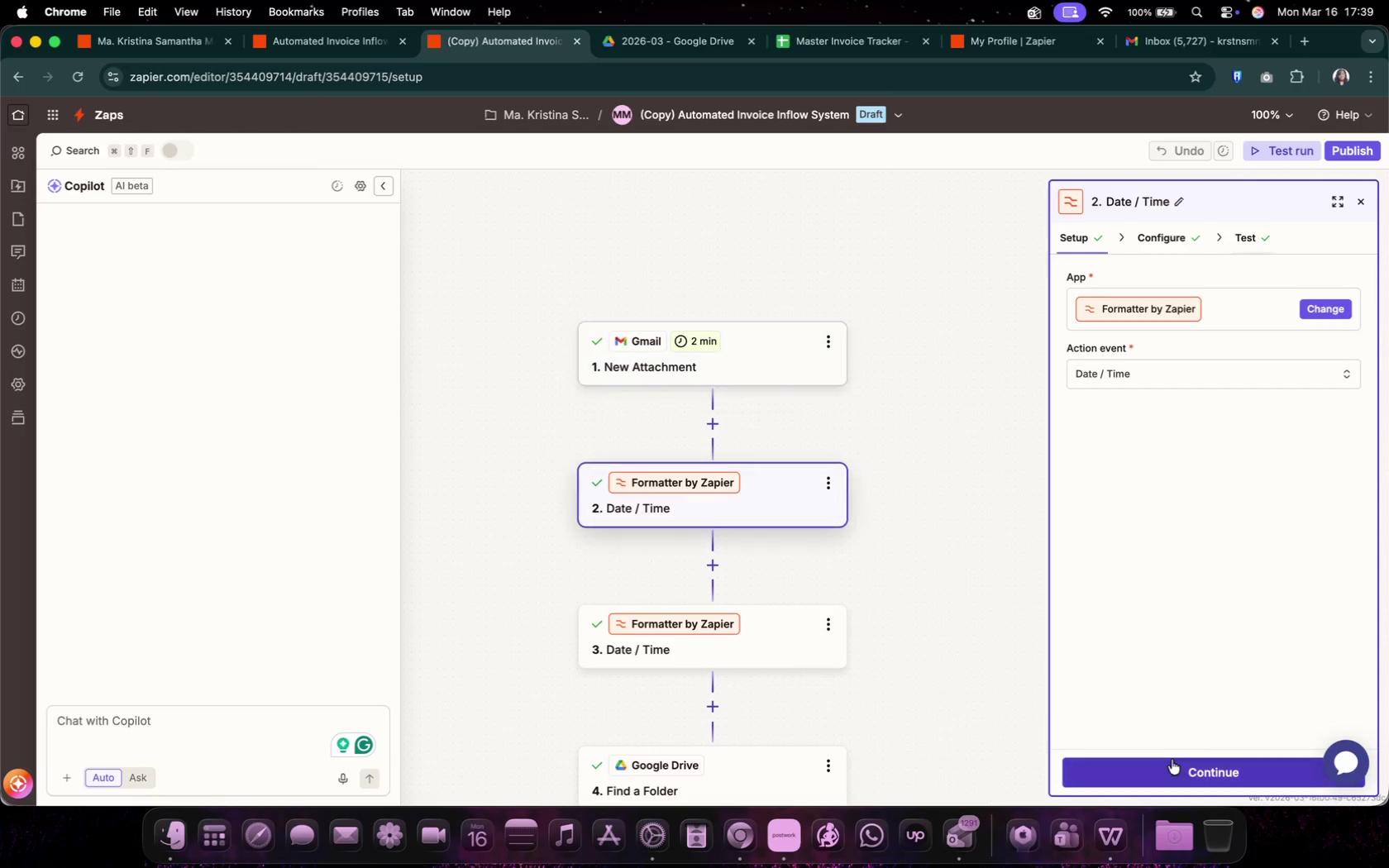 
scroll: coordinate [917, 590], scroll_direction: down, amount: 8.0
 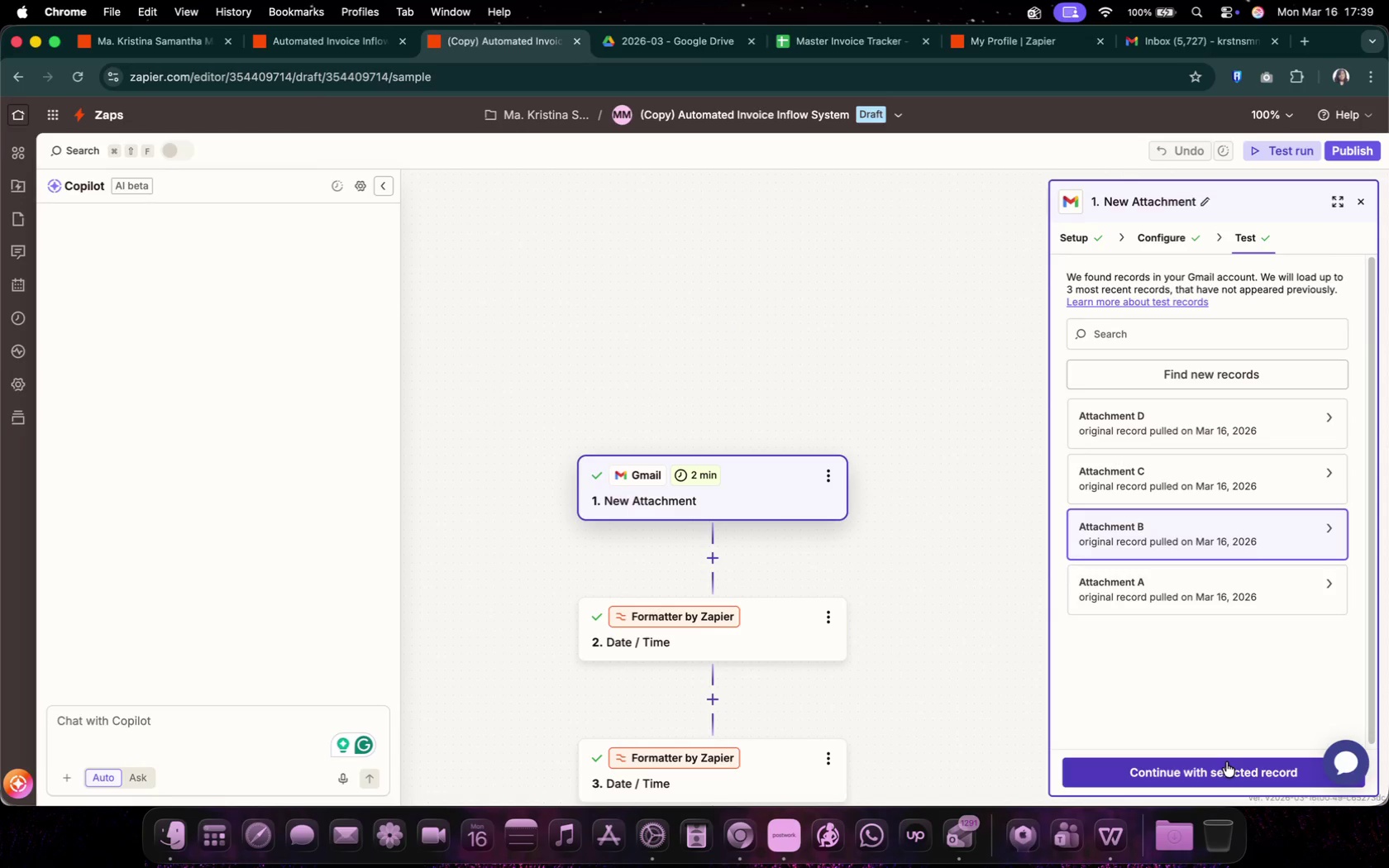 
left_click([1174, 766])
 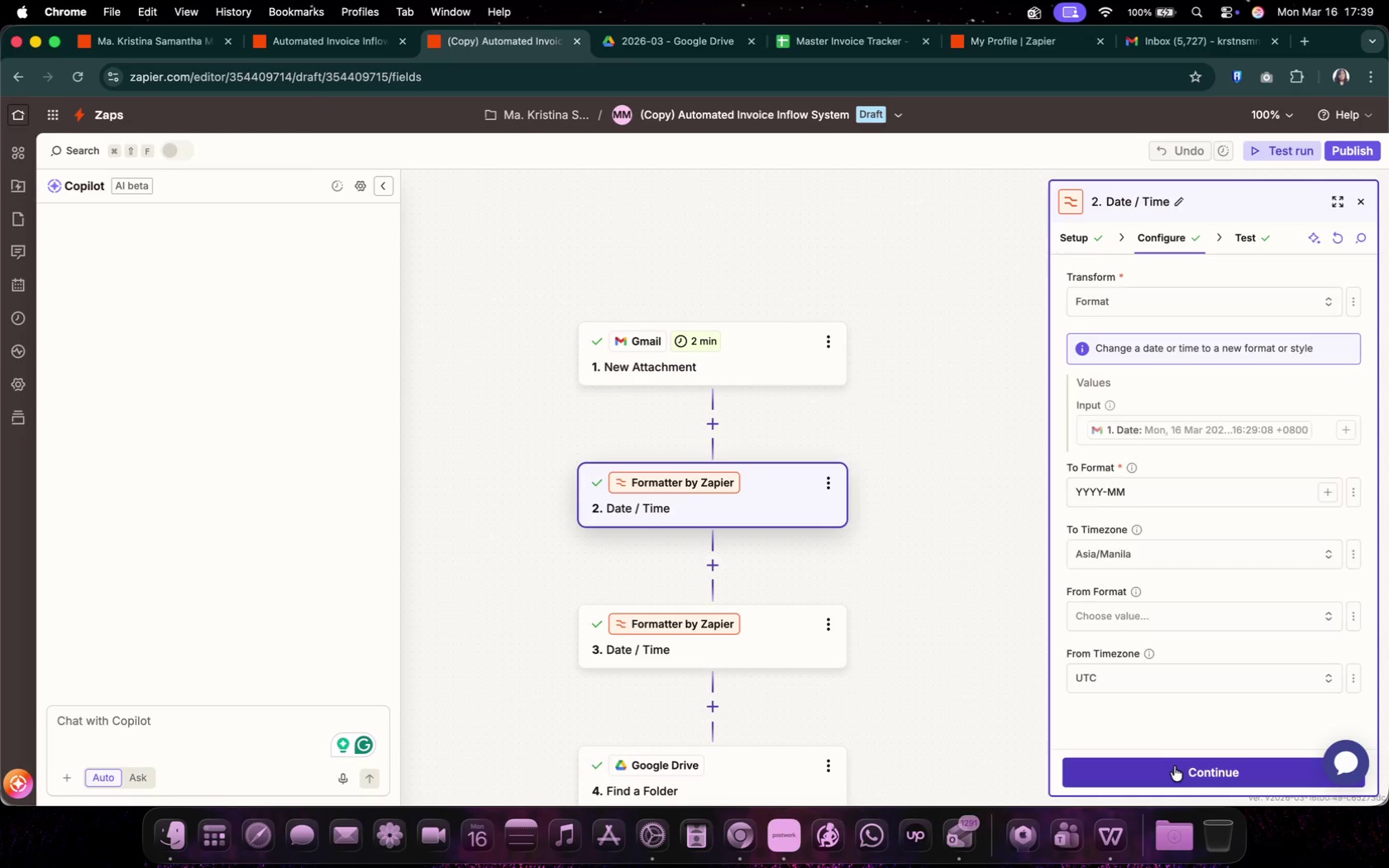 
left_click([1174, 766])
 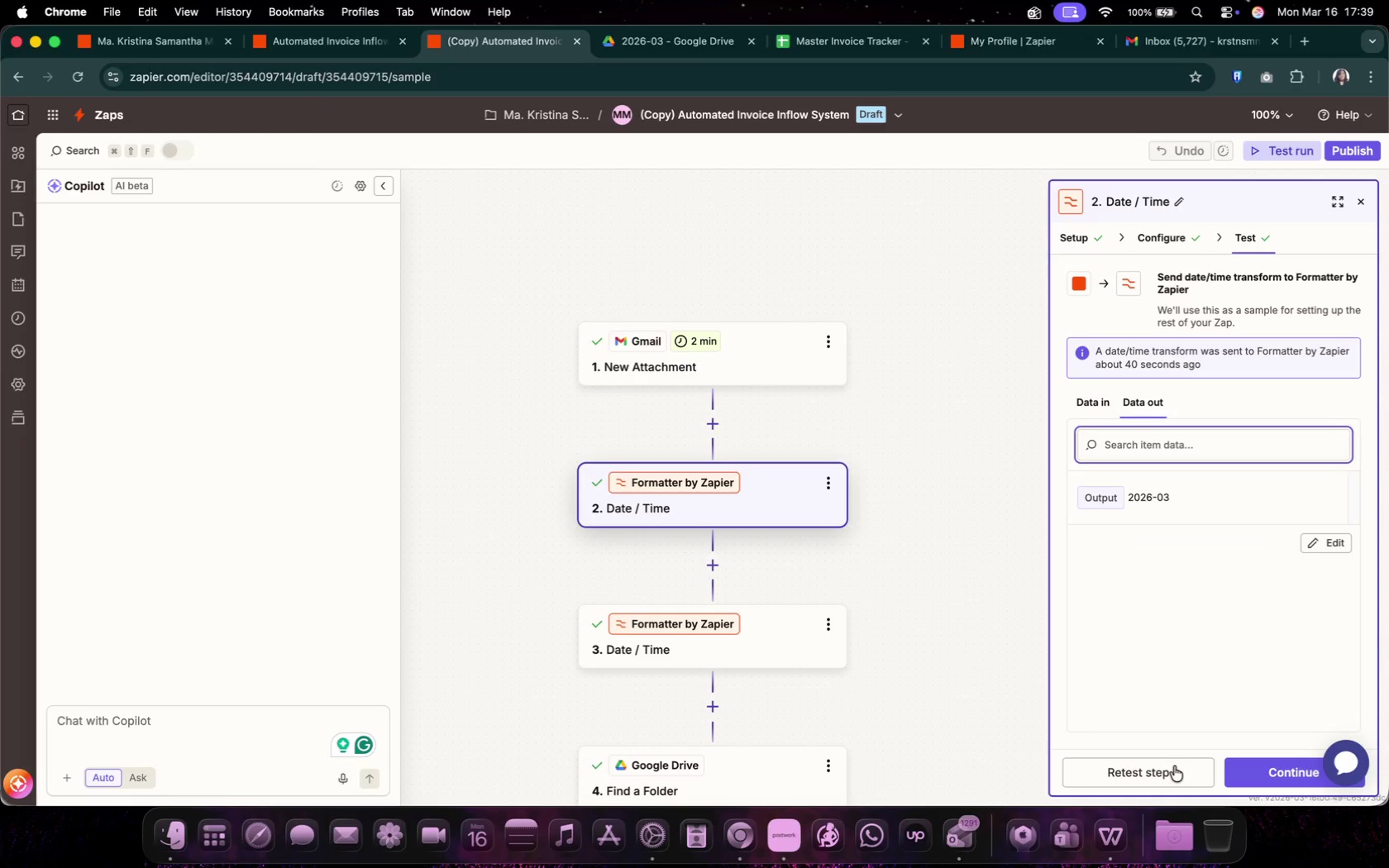 
left_click([1174, 766])
 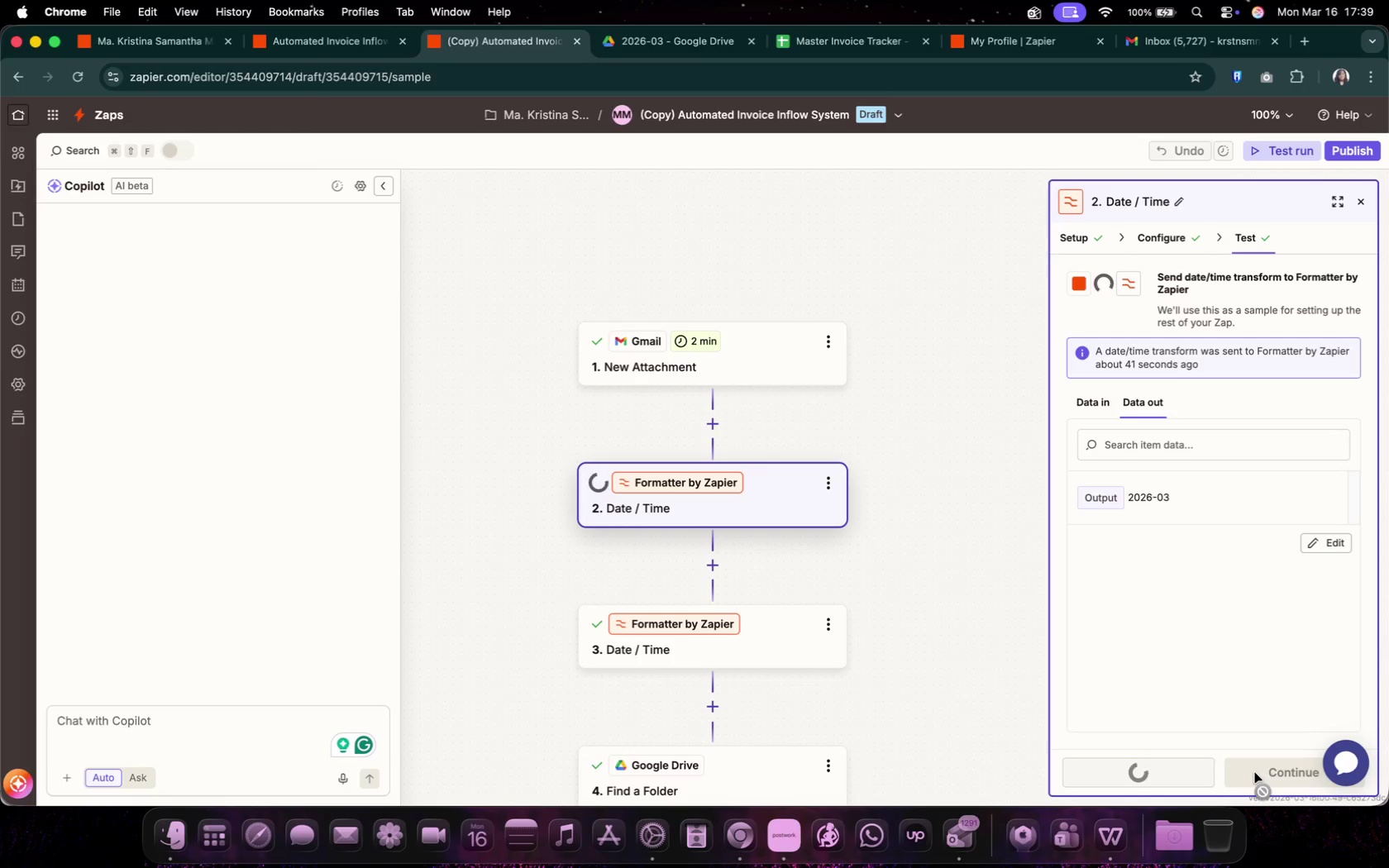 
left_click([1255, 773])
 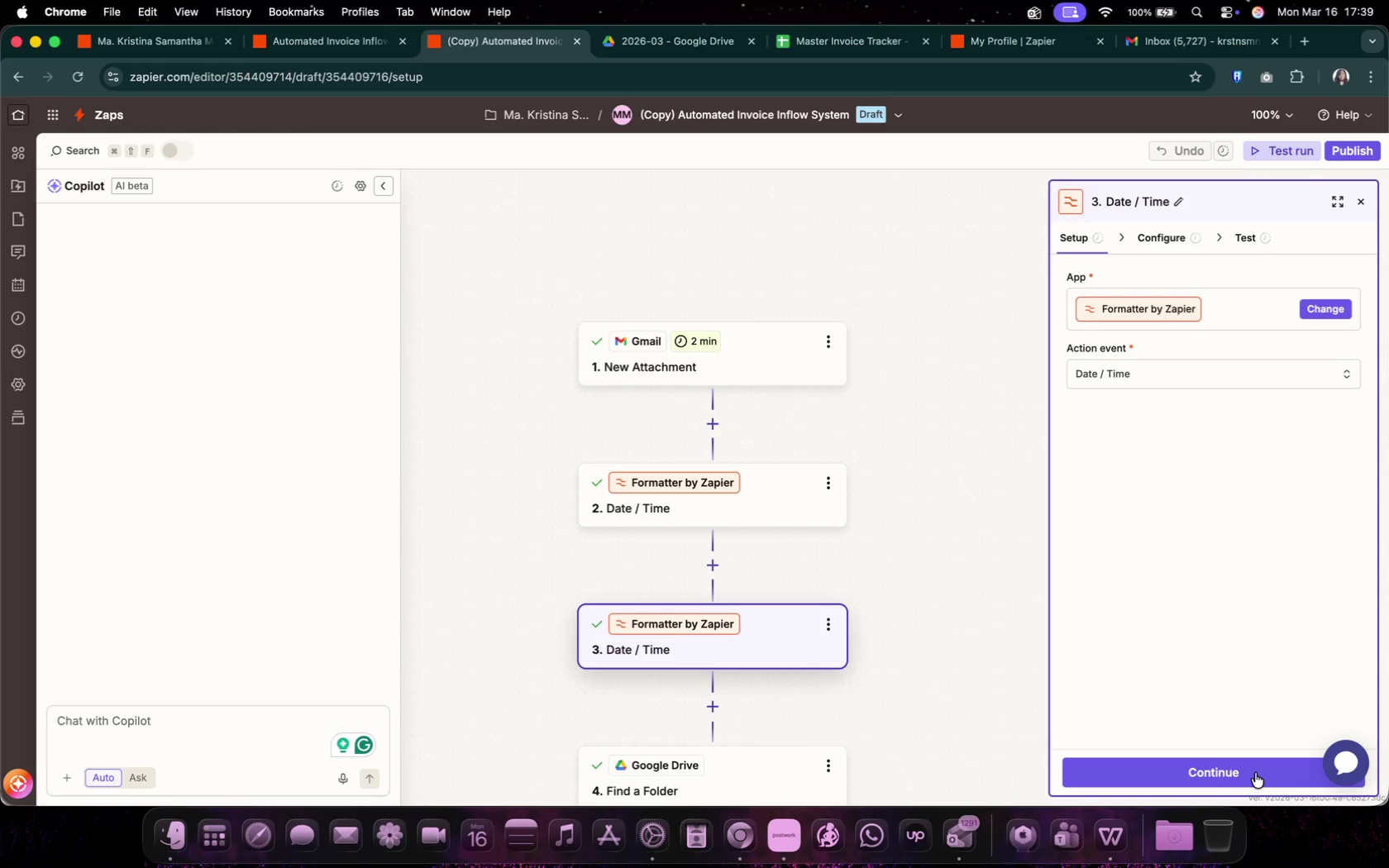 
left_click([1255, 773])
 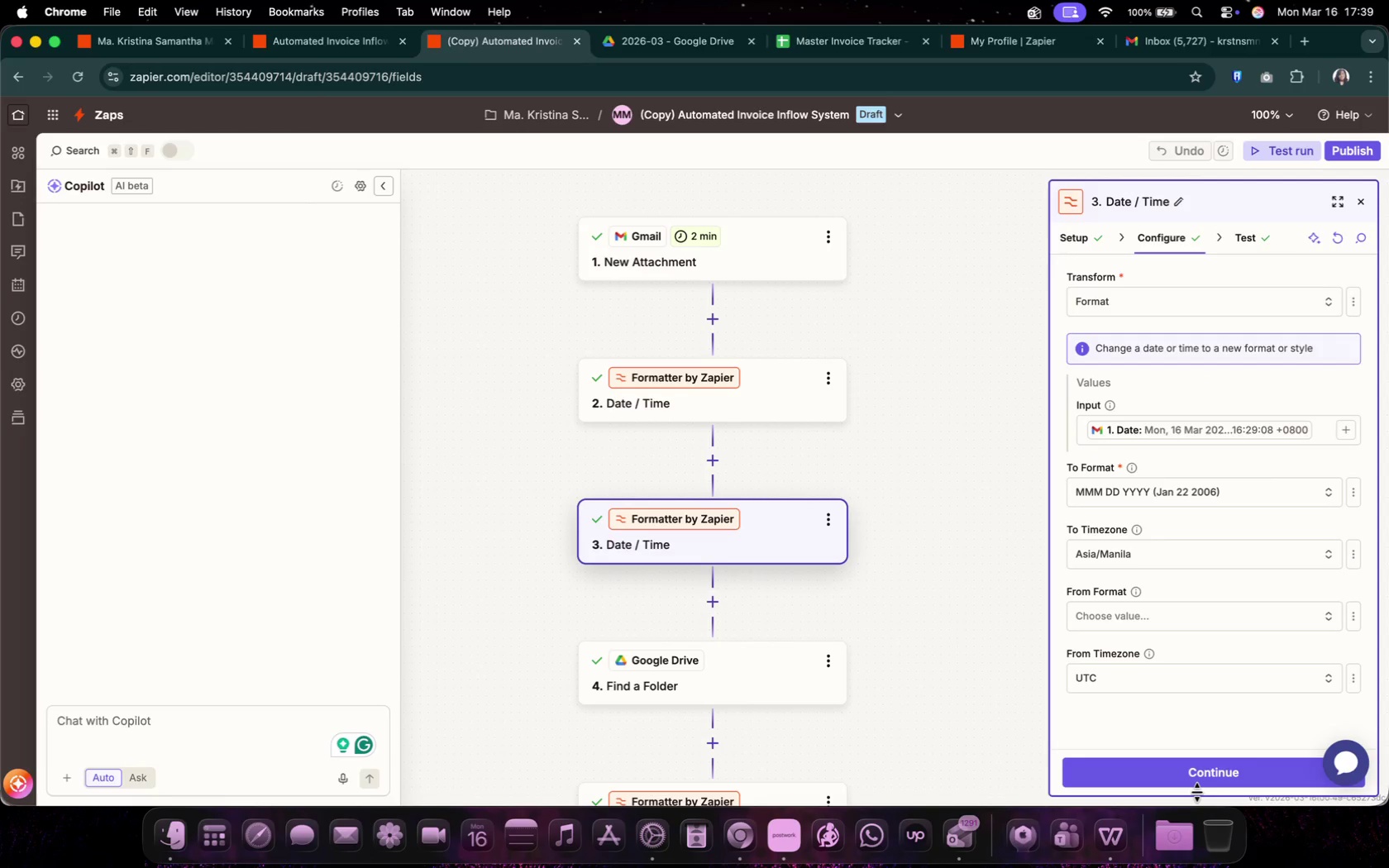 
scroll: coordinate [1010, 675], scroll_direction: down, amount: 8.0
 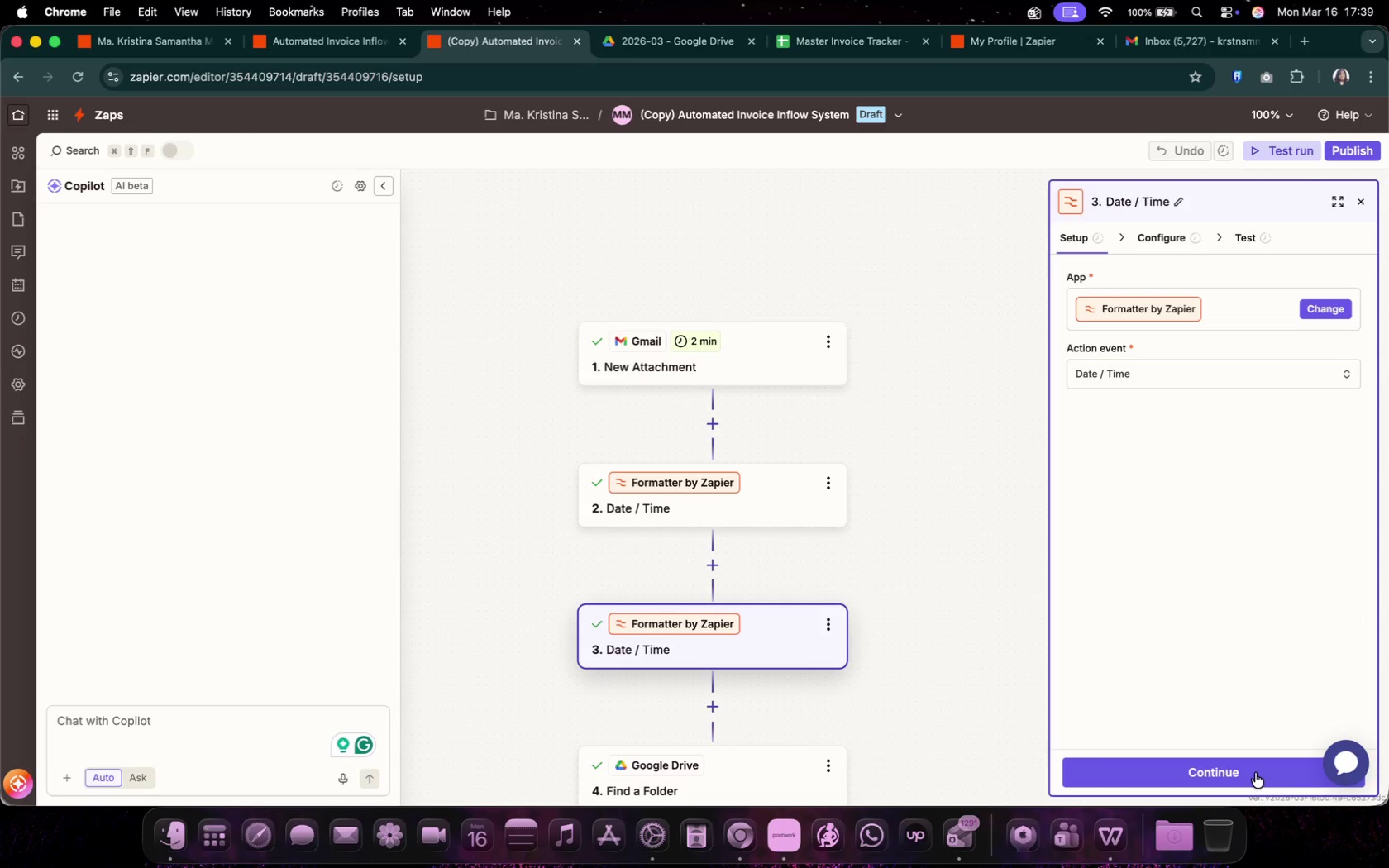 
left_click([1202, 787])
 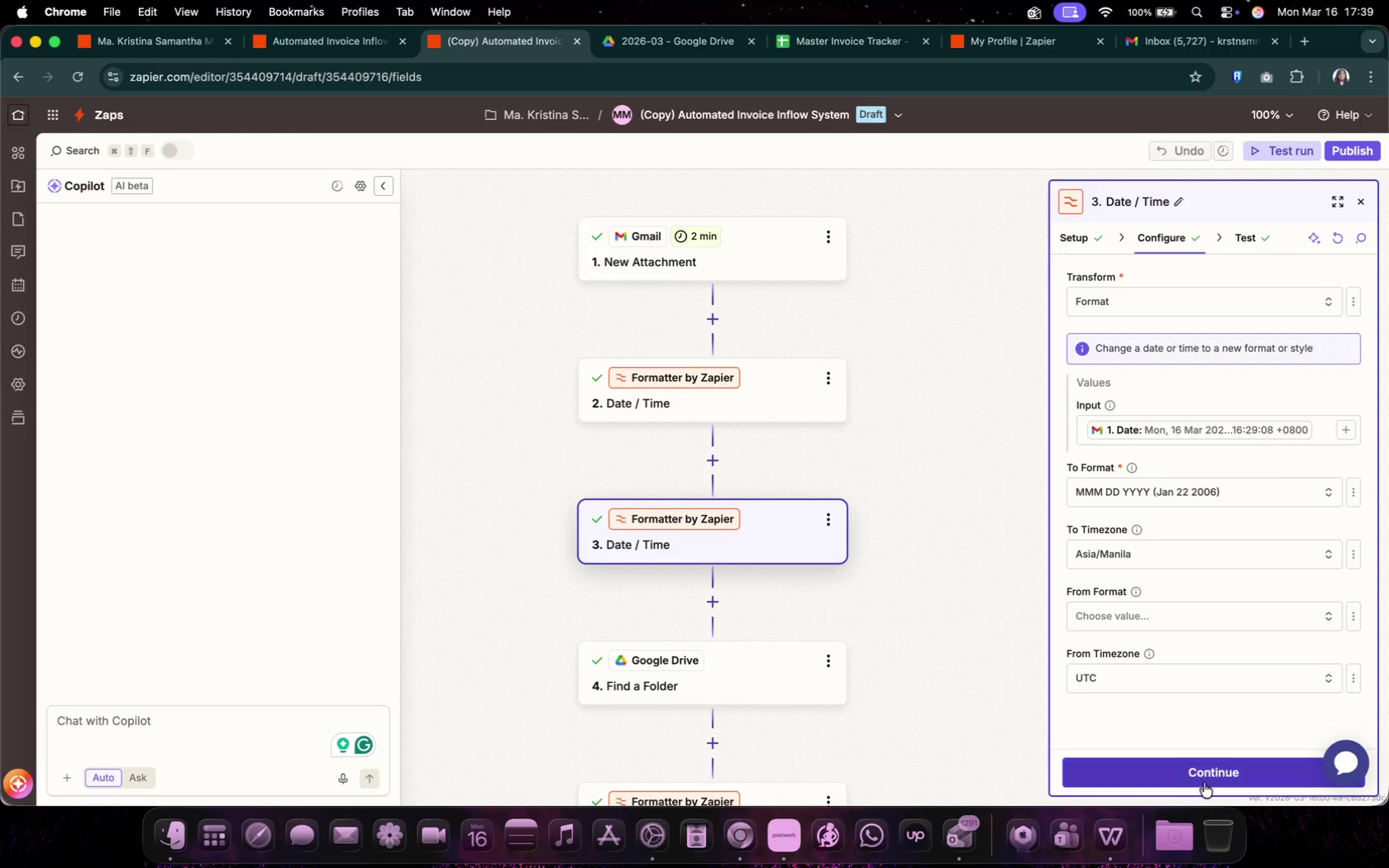 
left_click([1205, 782])
 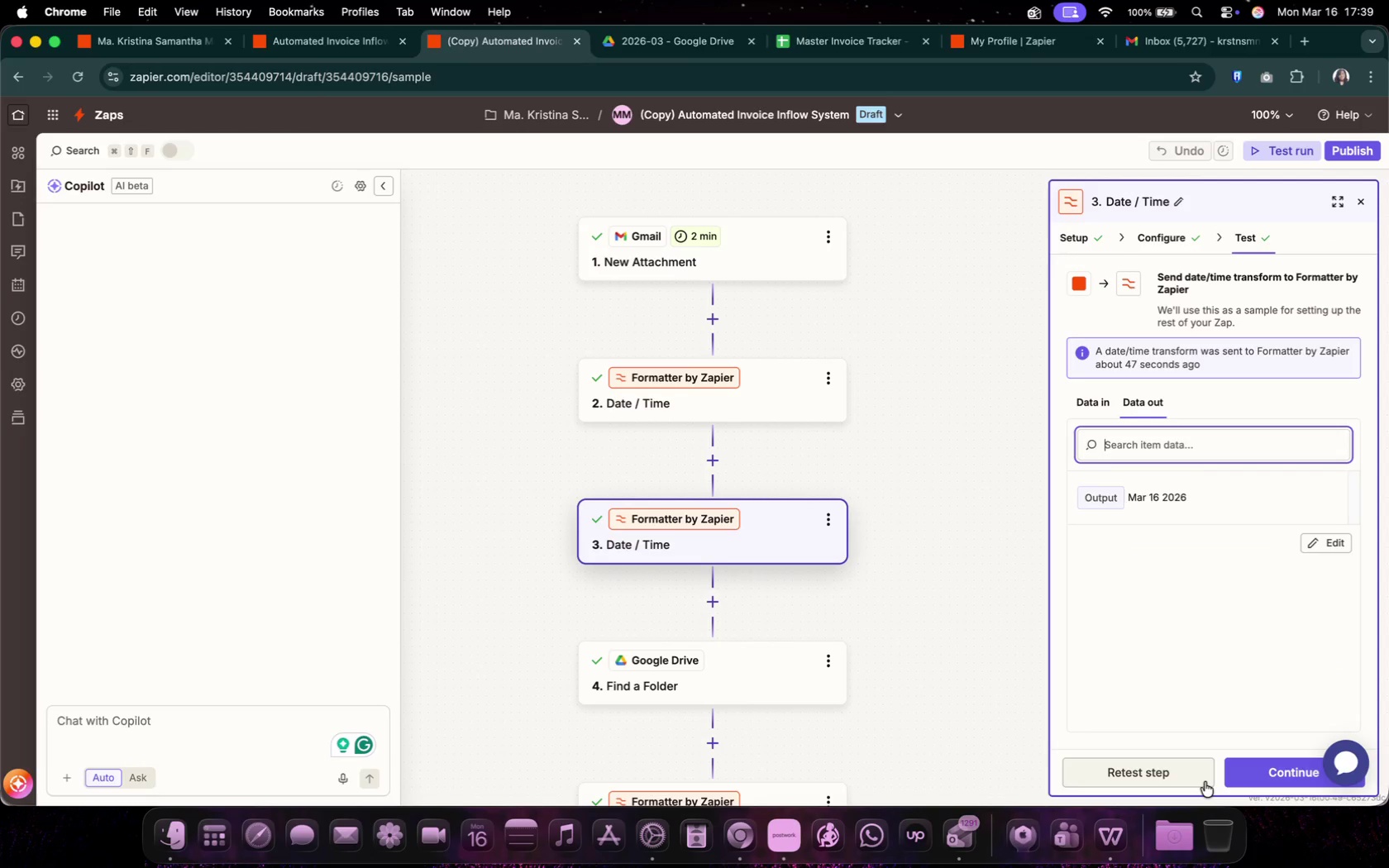 
left_click([1205, 782])
 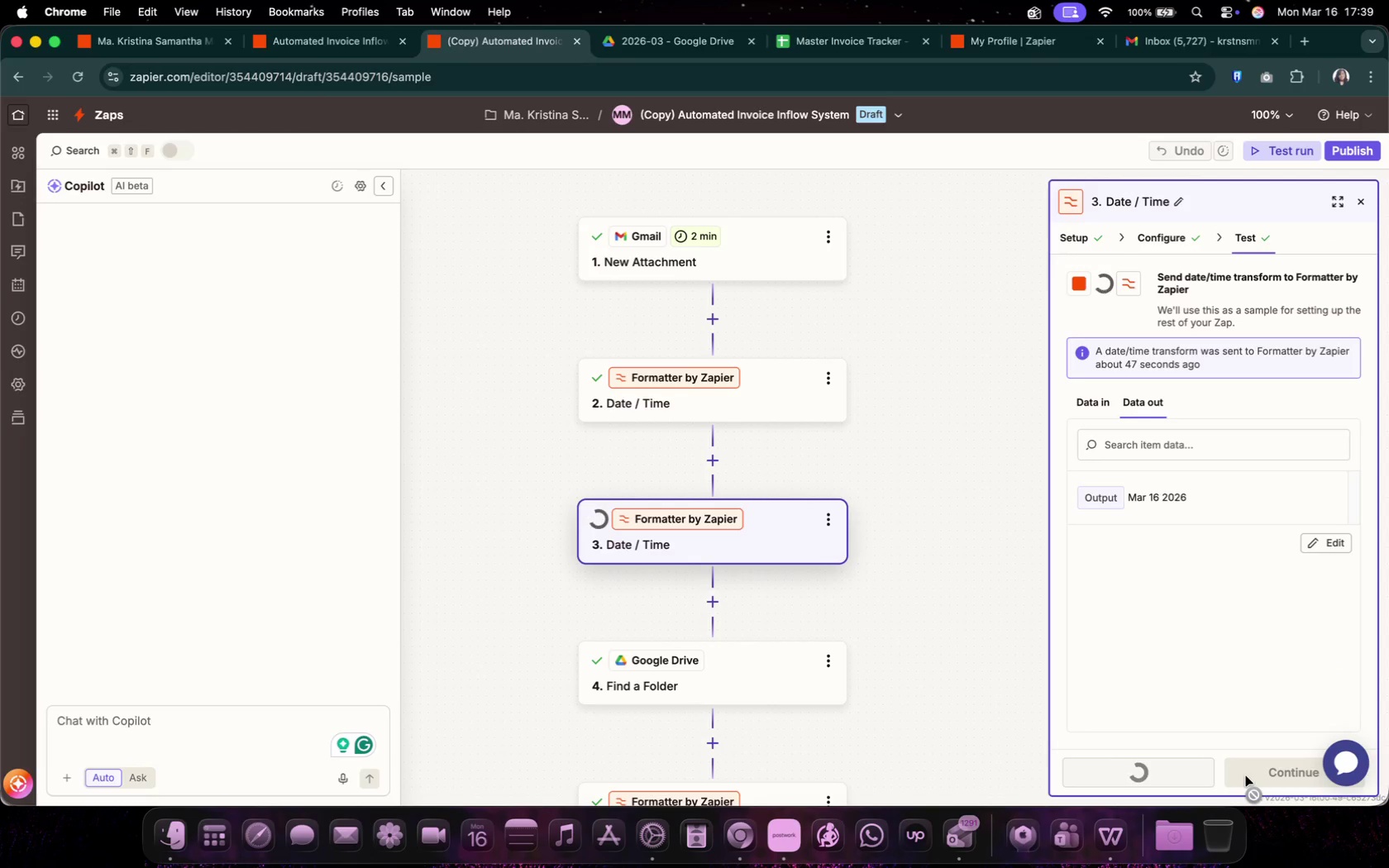 
left_click([1246, 776])
 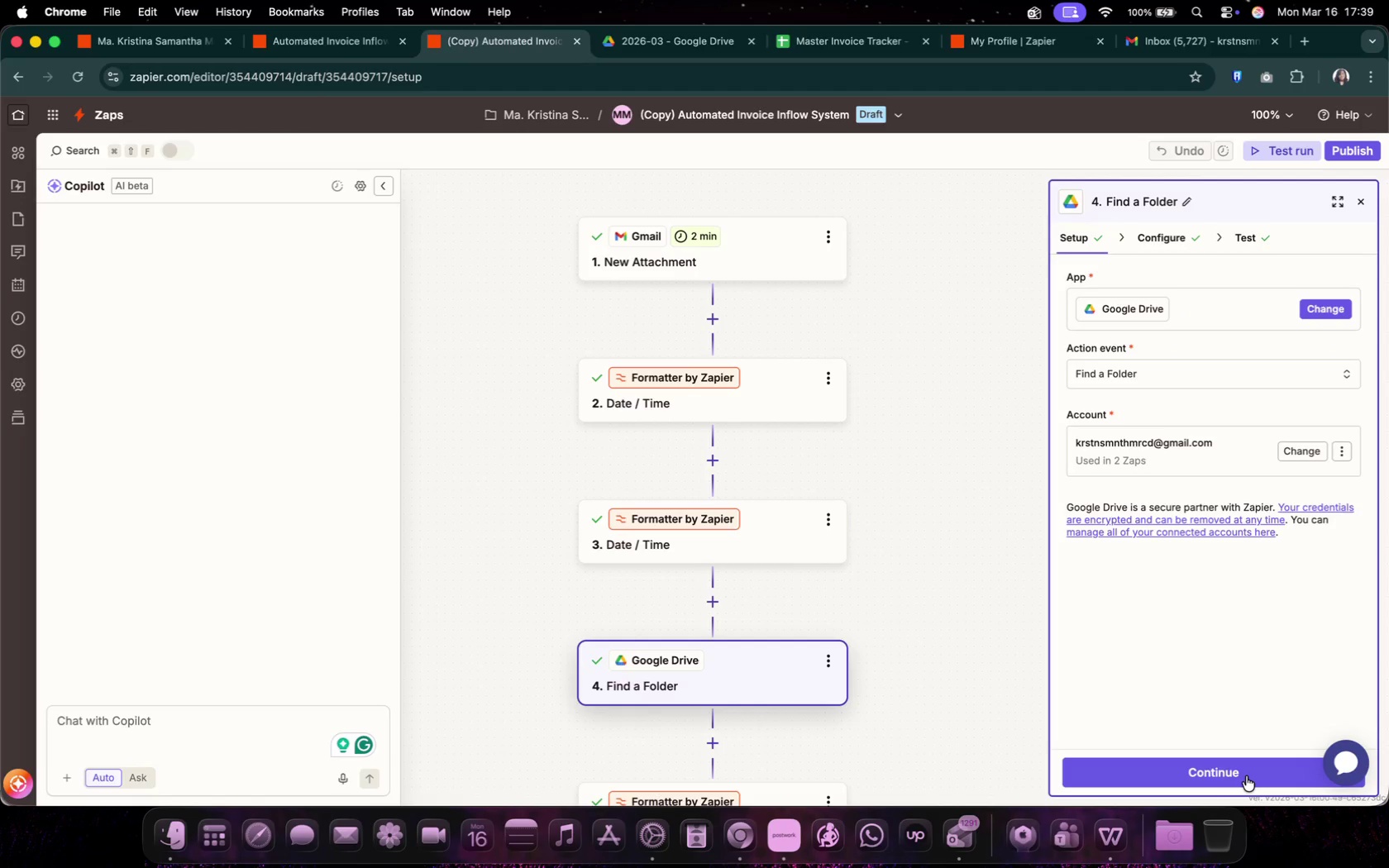 
left_click([1246, 776])
 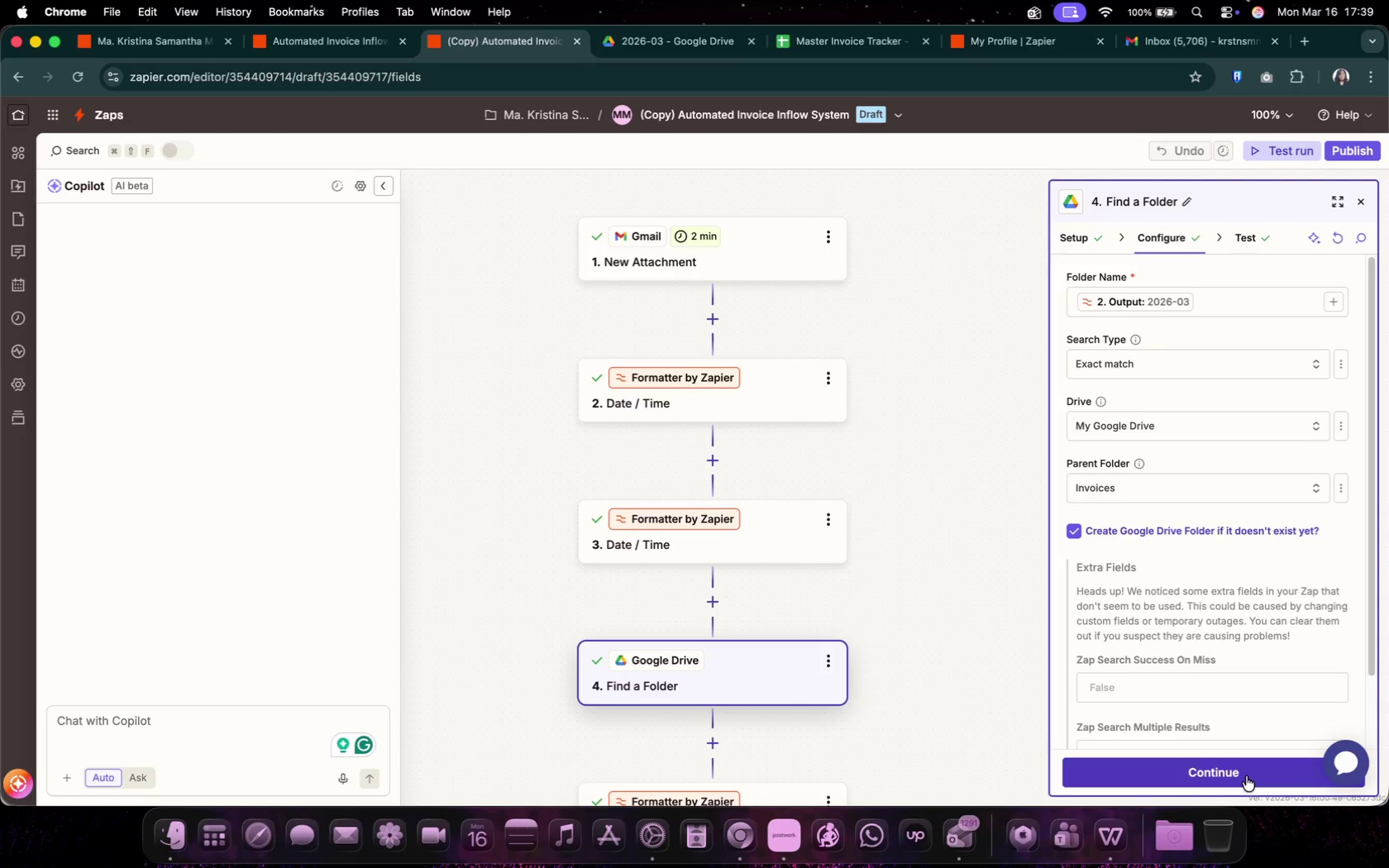 
left_click([1246, 776])
 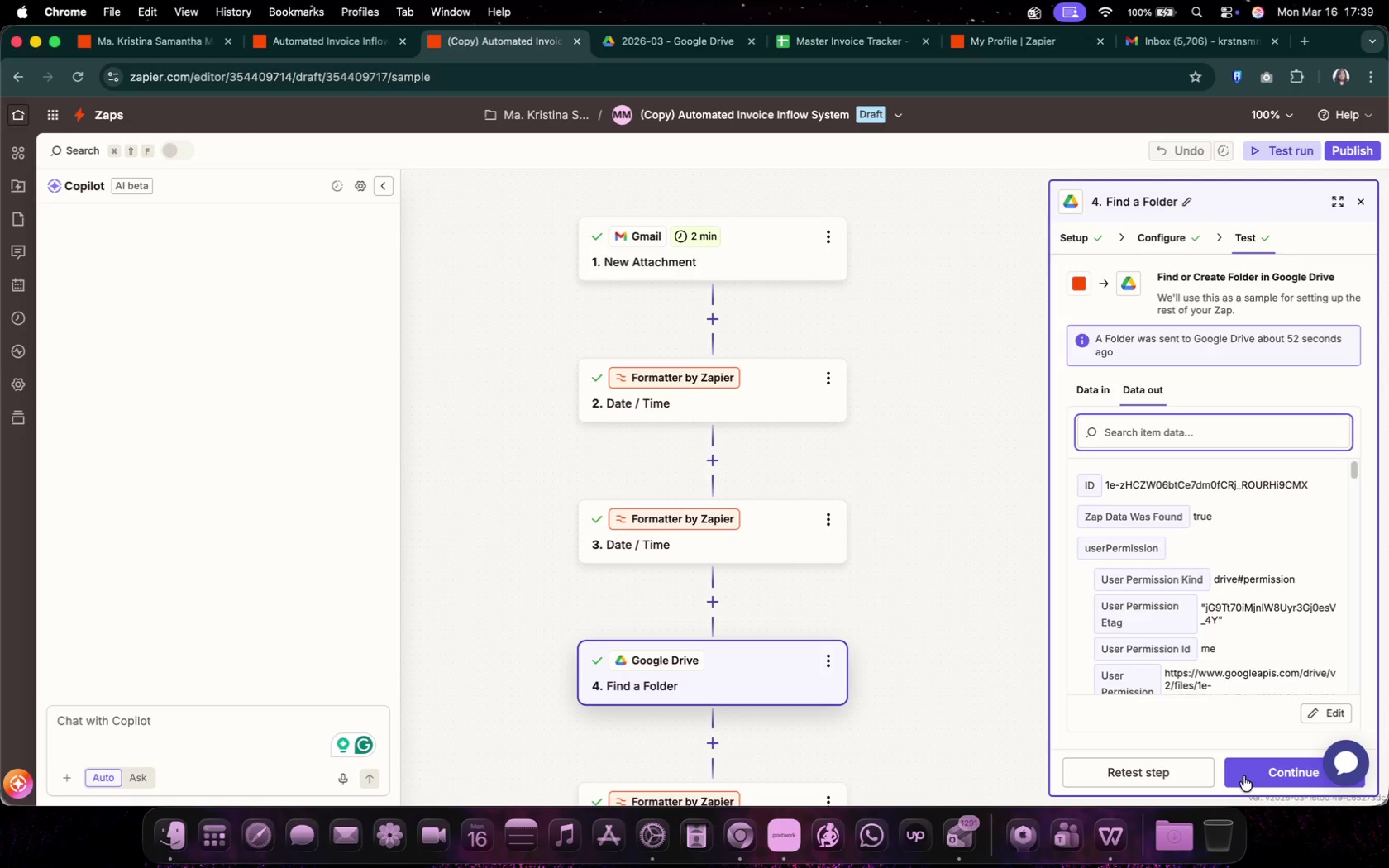 
left_click([1166, 766])
 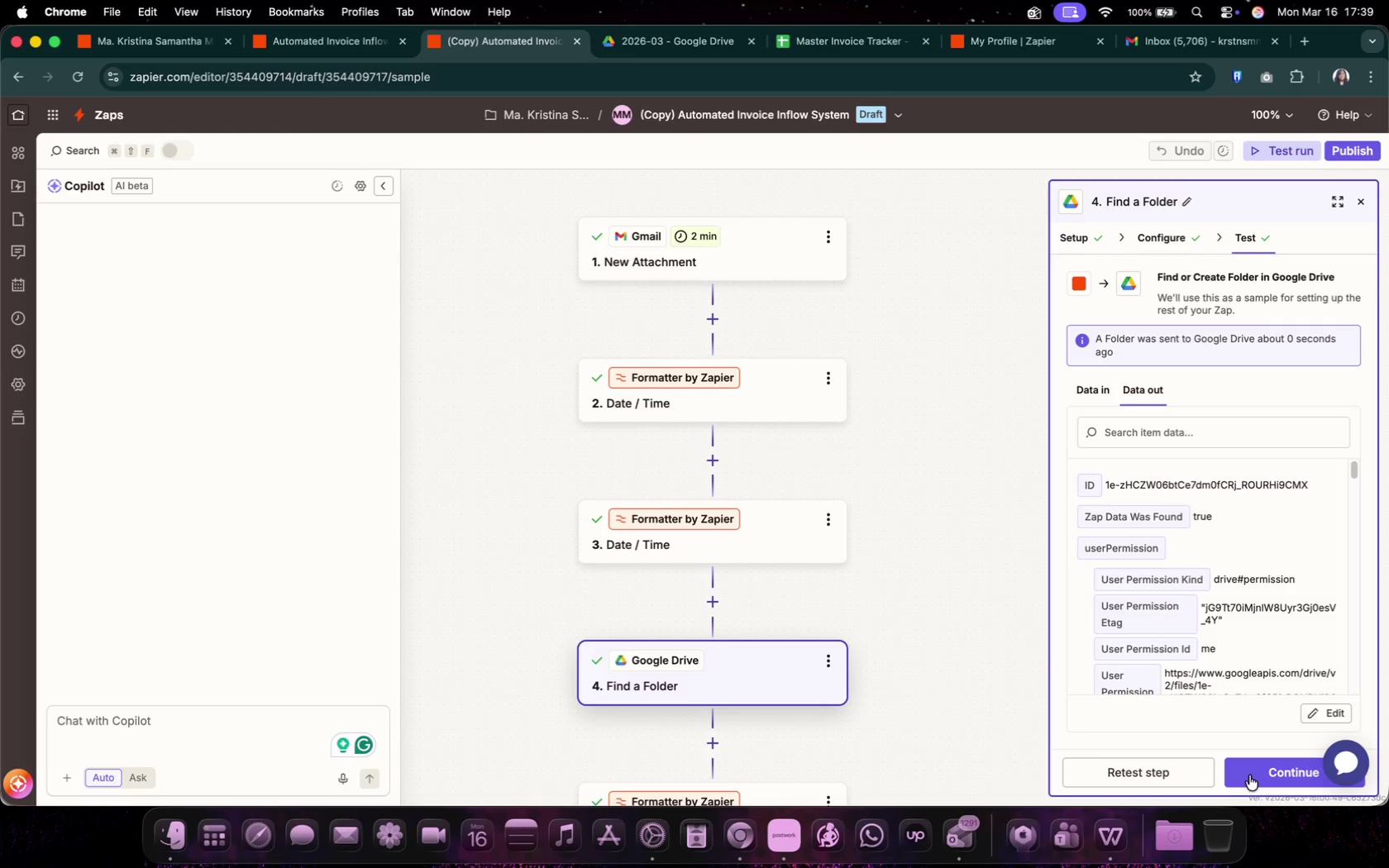 
left_click([1249, 775])
 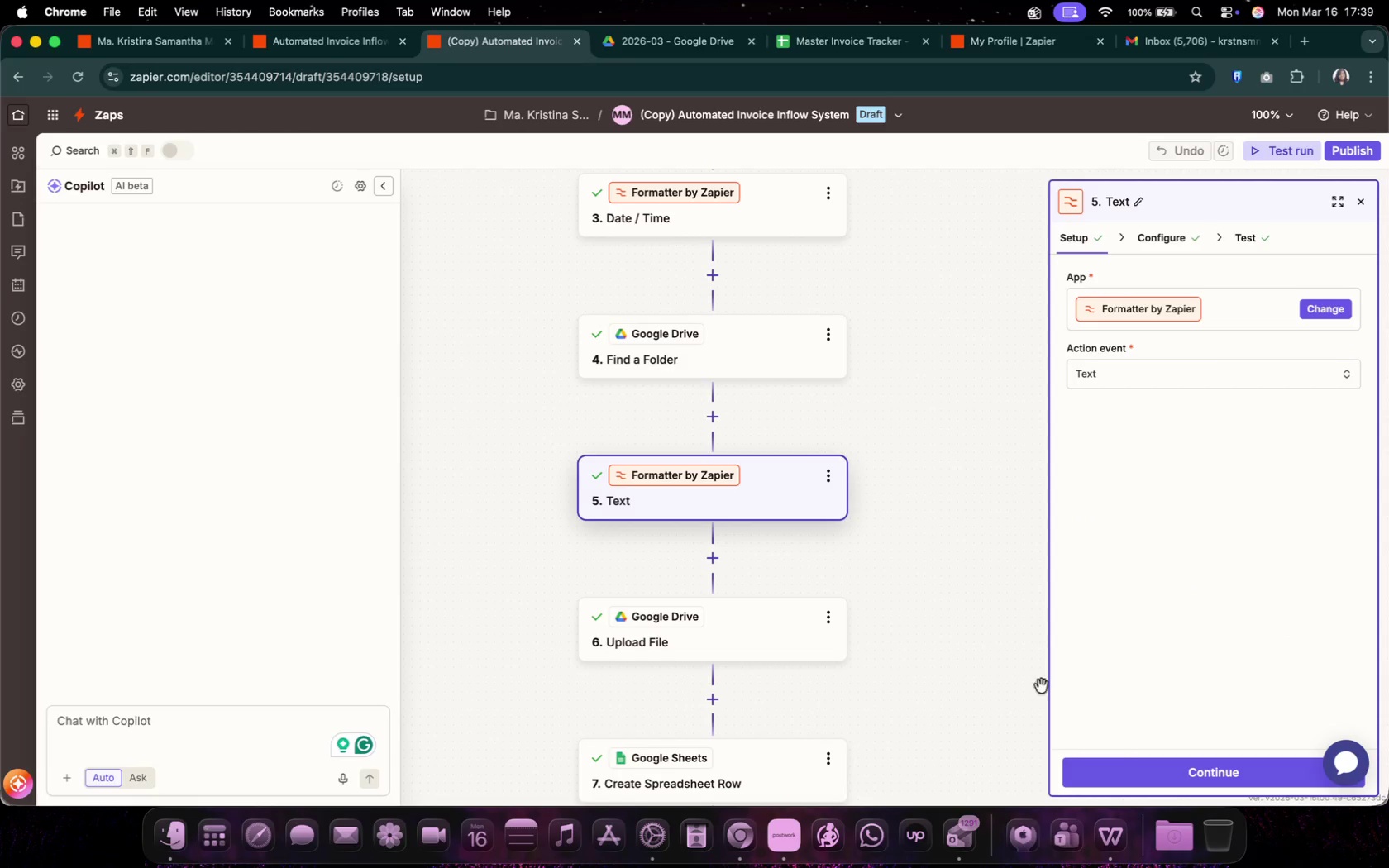 
left_click([1178, 791])
 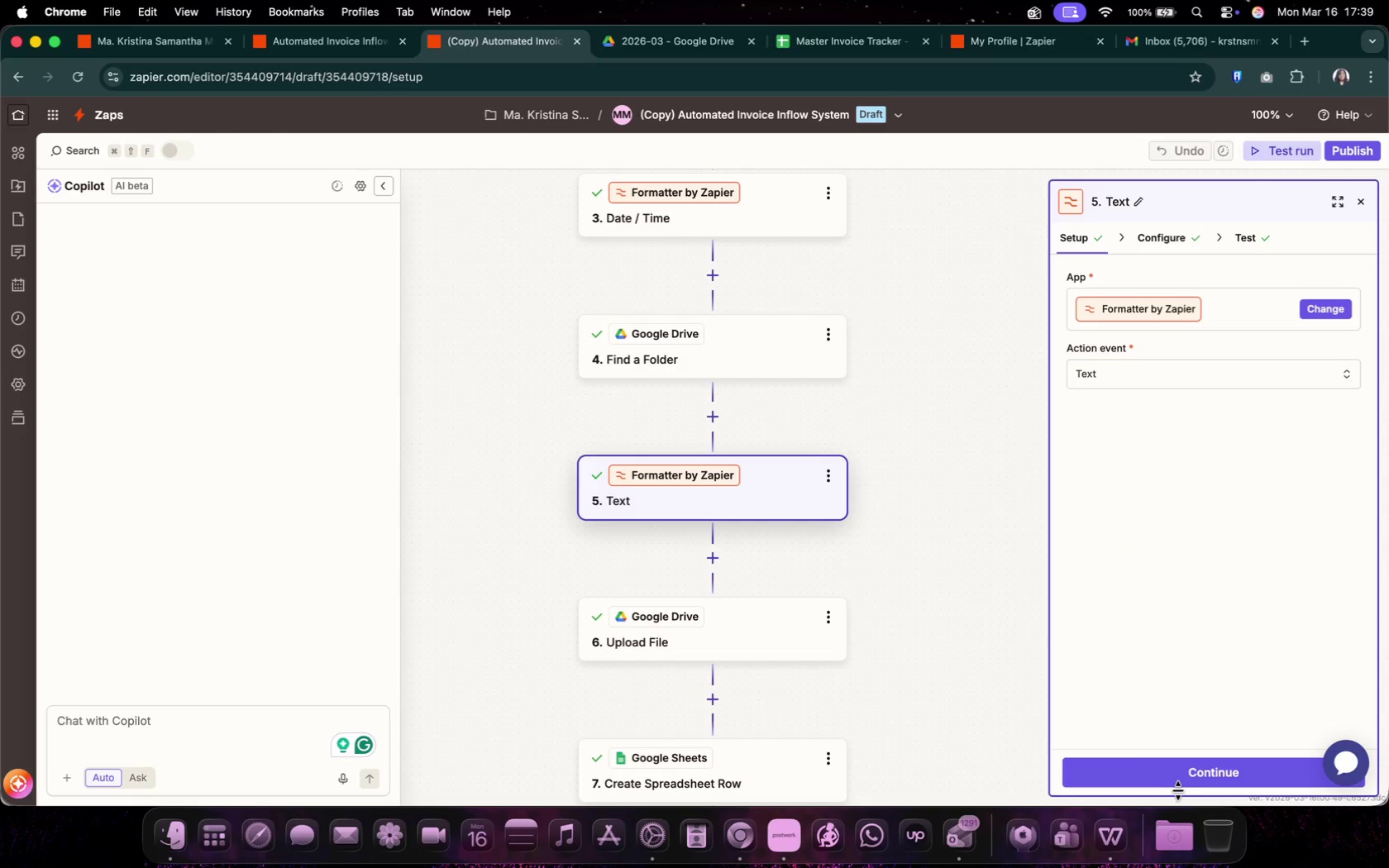 
left_click([1182, 783])
 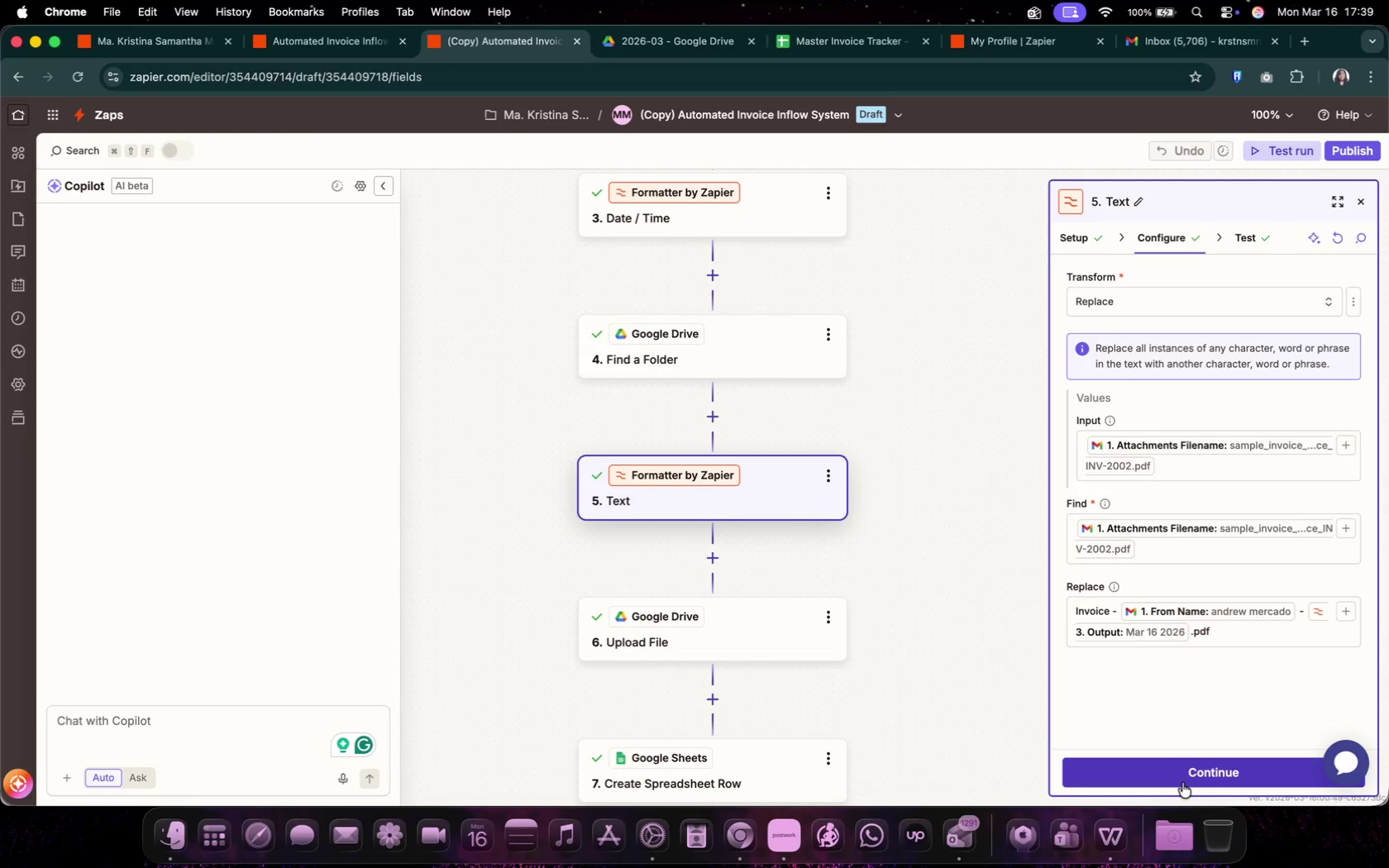 
left_click([1182, 783])
 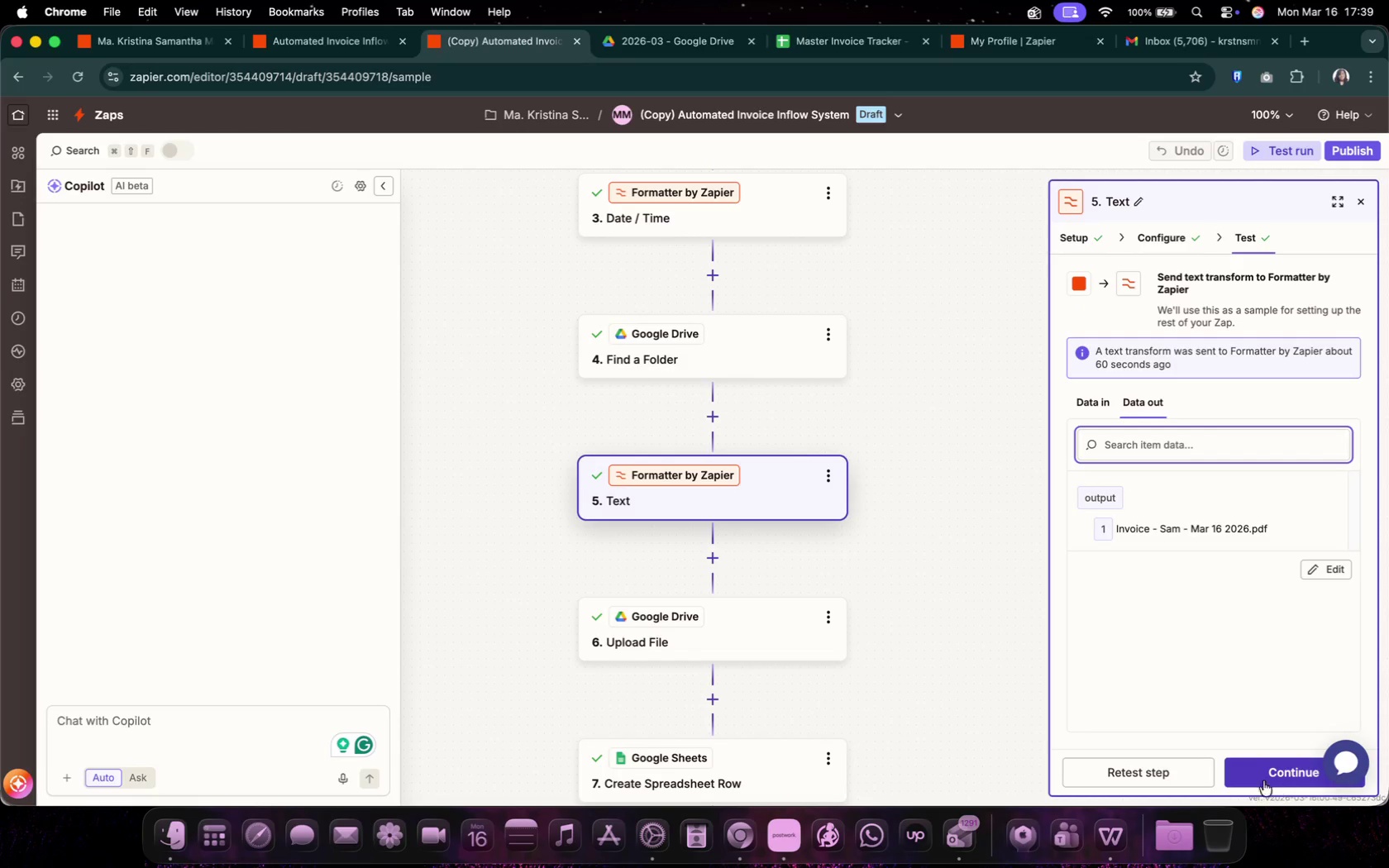 
left_click([1150, 777])
 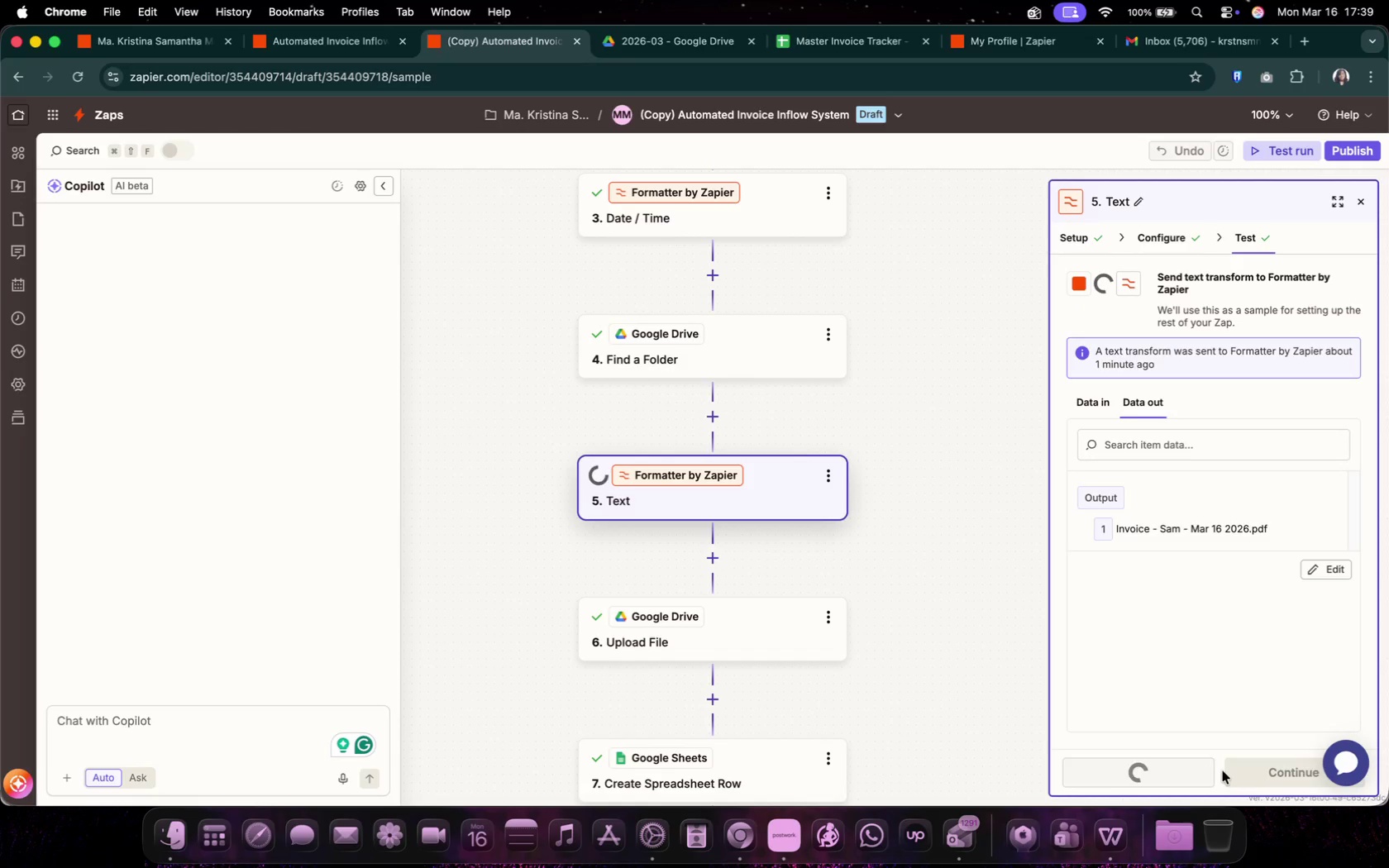 
left_click([1229, 772])
 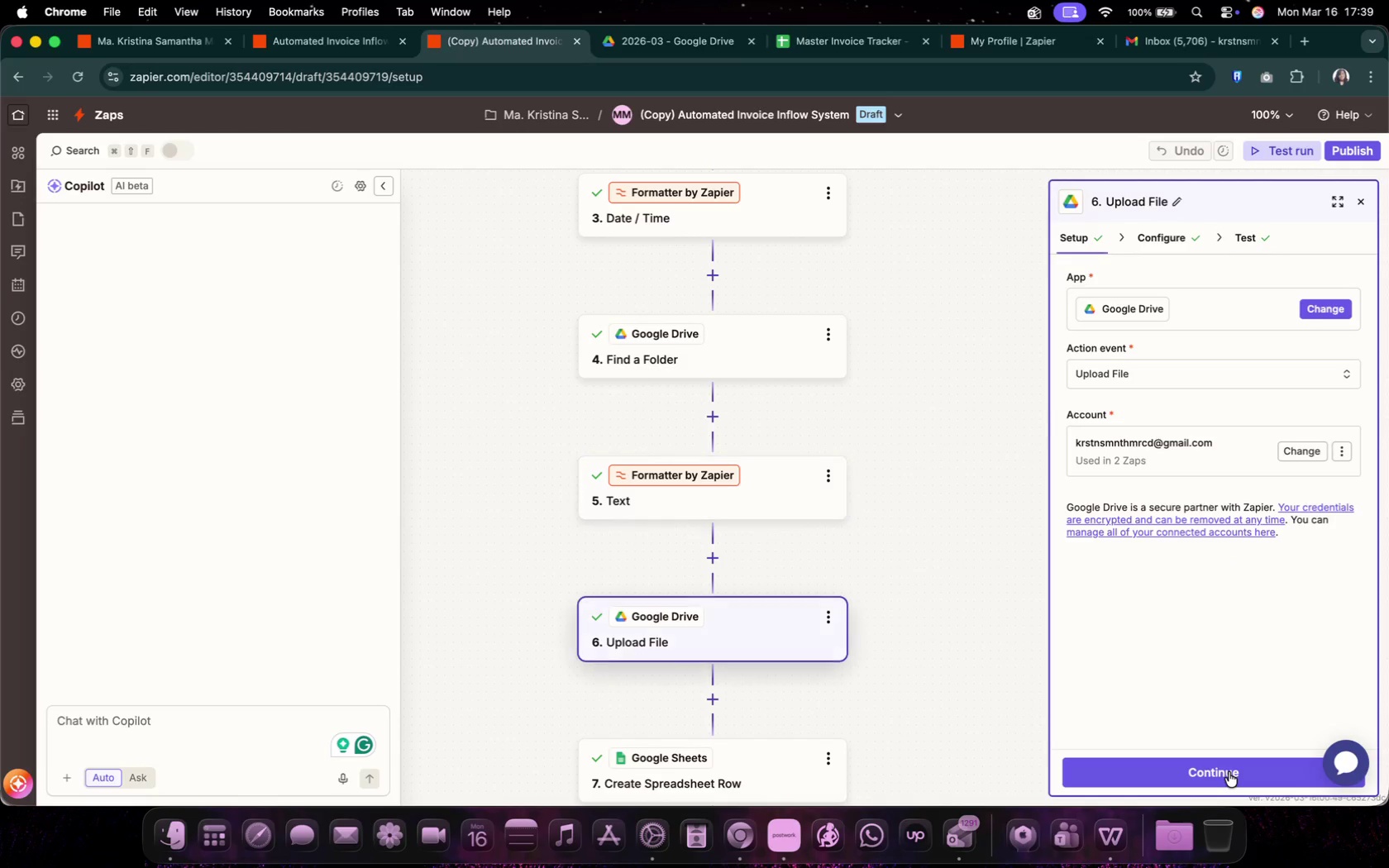 
left_click([1229, 772])
 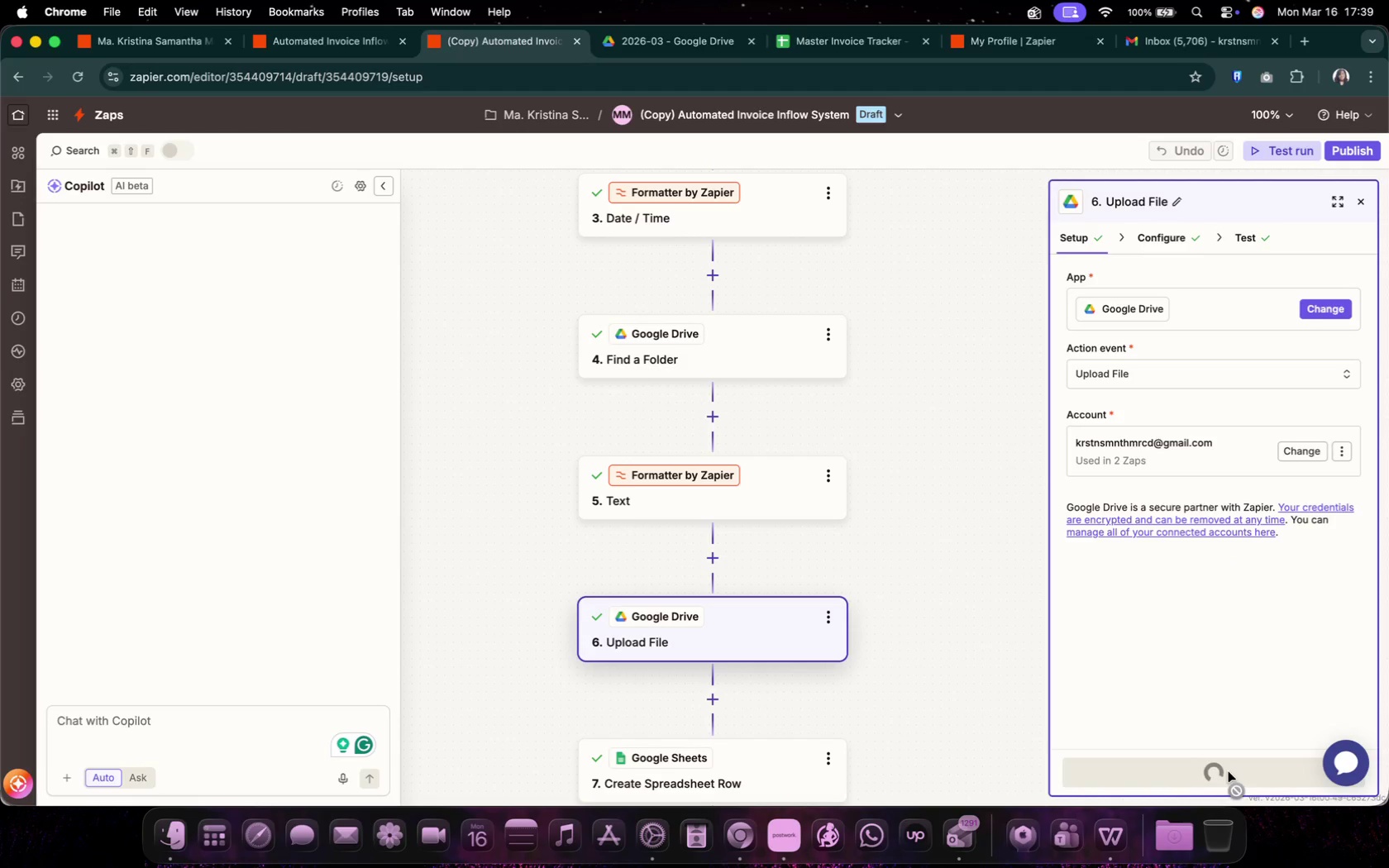 
scroll: coordinate [891, 670], scroll_direction: down, amount: 22.0
 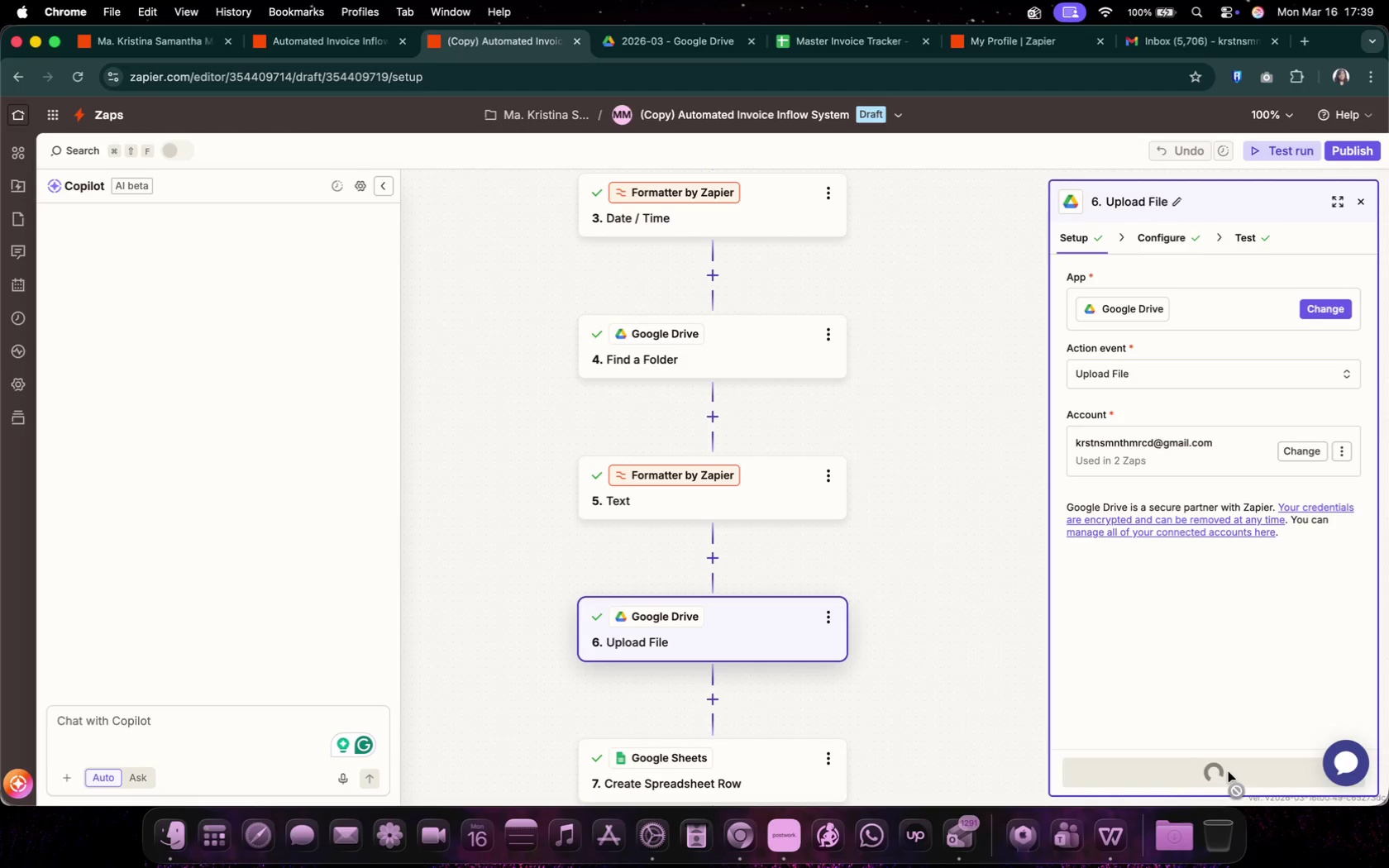 
scroll: coordinate [891, 670], scroll_direction: up, amount: 7.0
 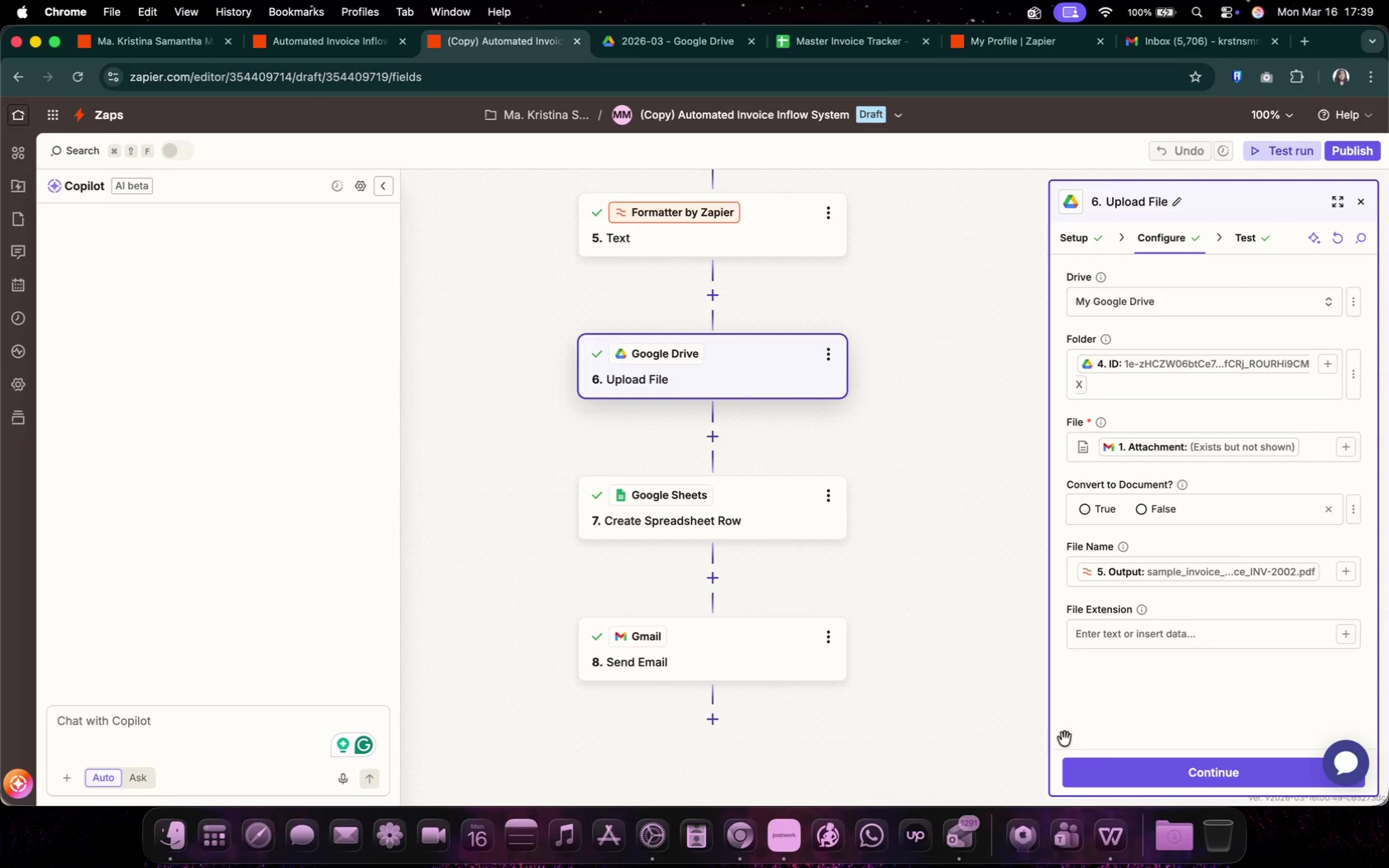 
left_click([1119, 773])
 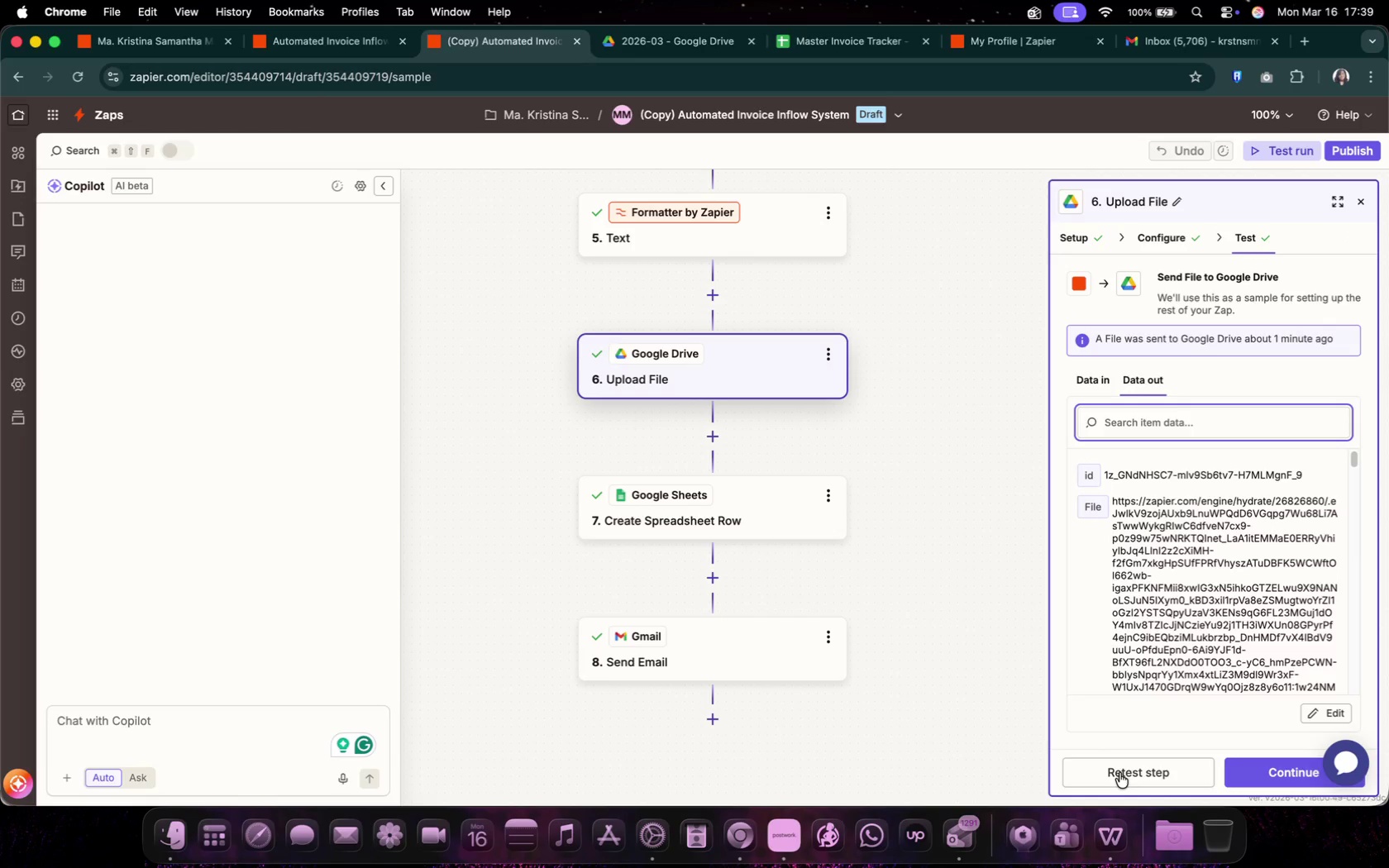 
left_click([1119, 773])
 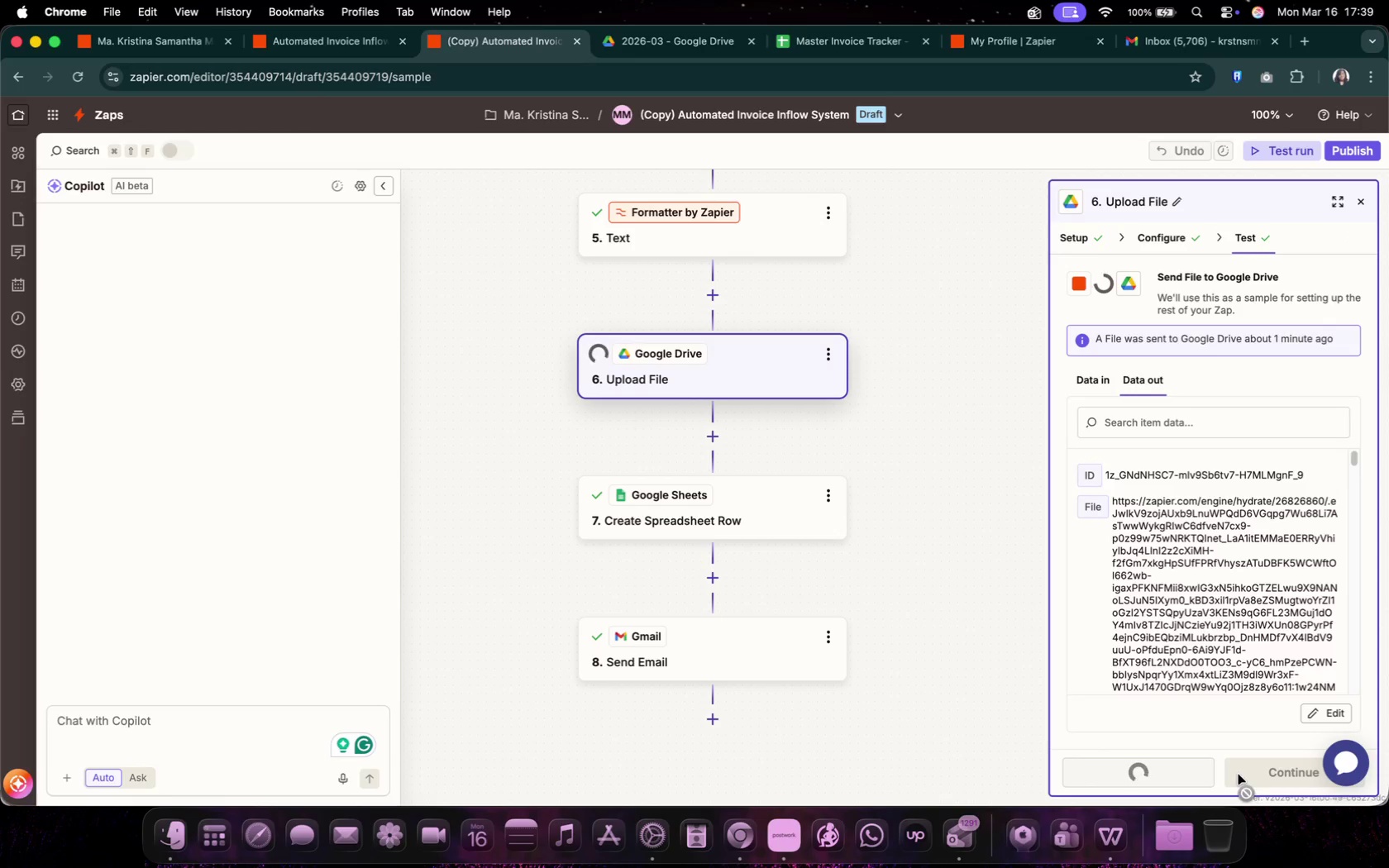 
left_click([1239, 775])
 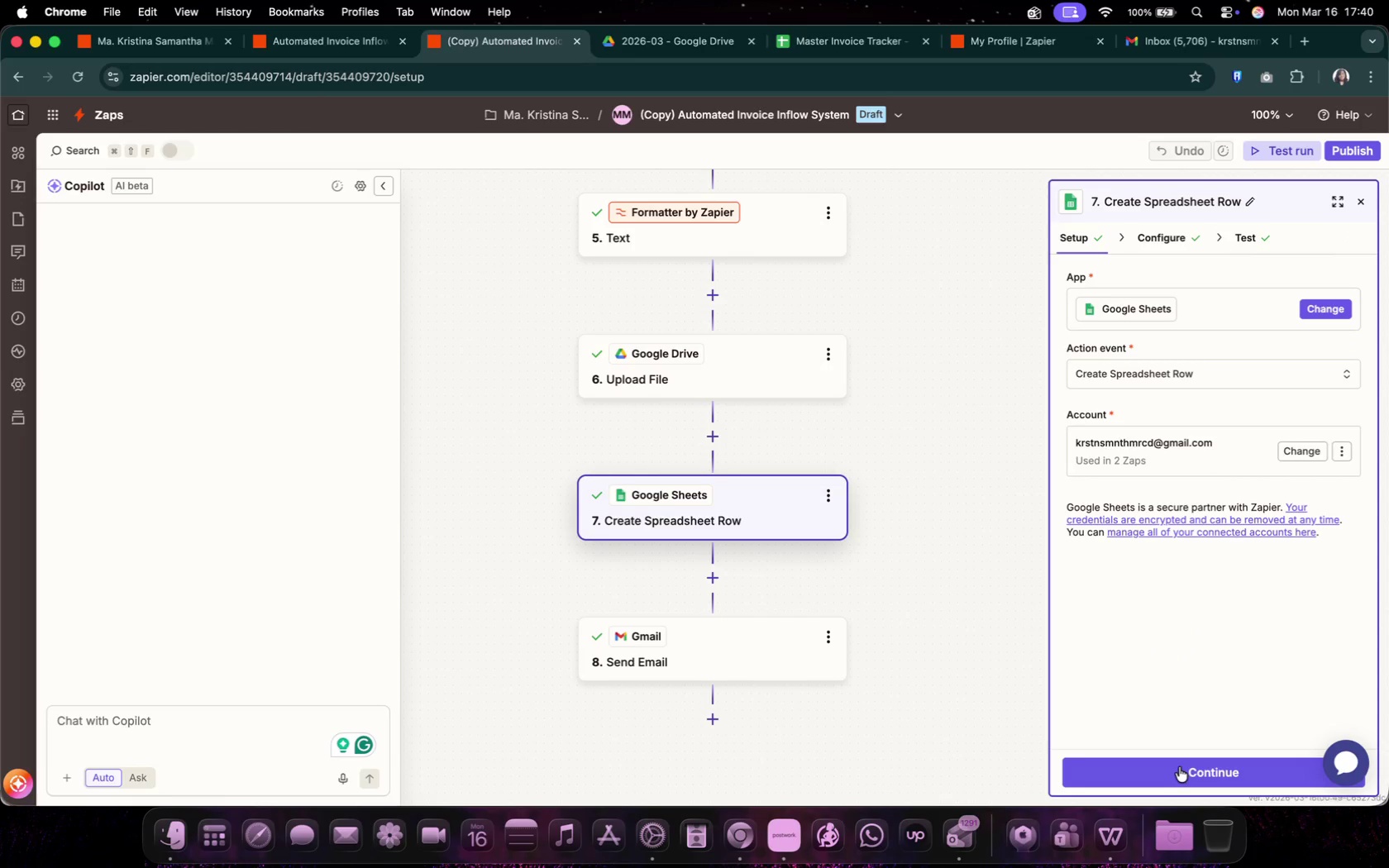 
left_click([1176, 770])
 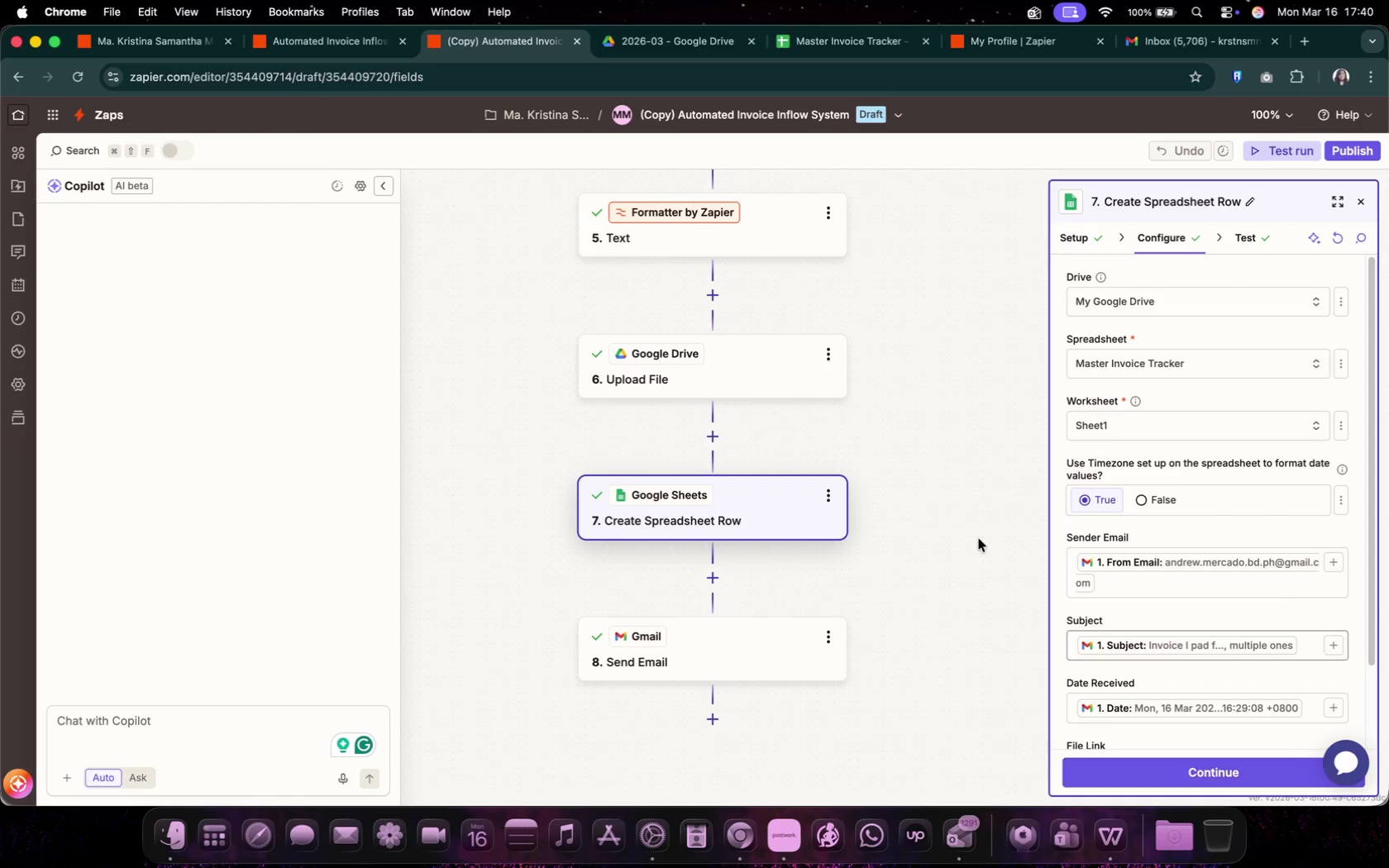 
left_click([646, 49])
 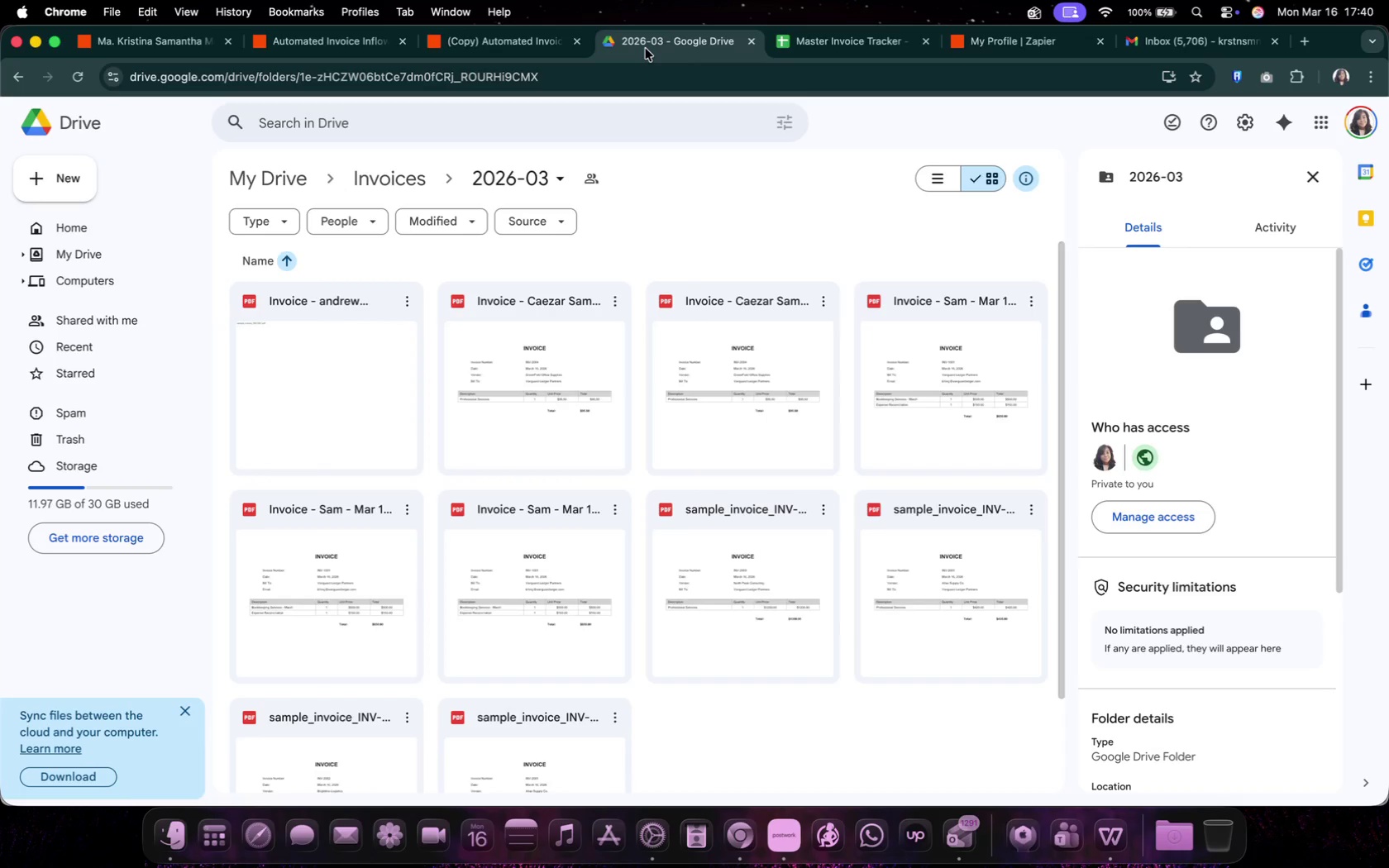 
mouse_move([487, 50])
 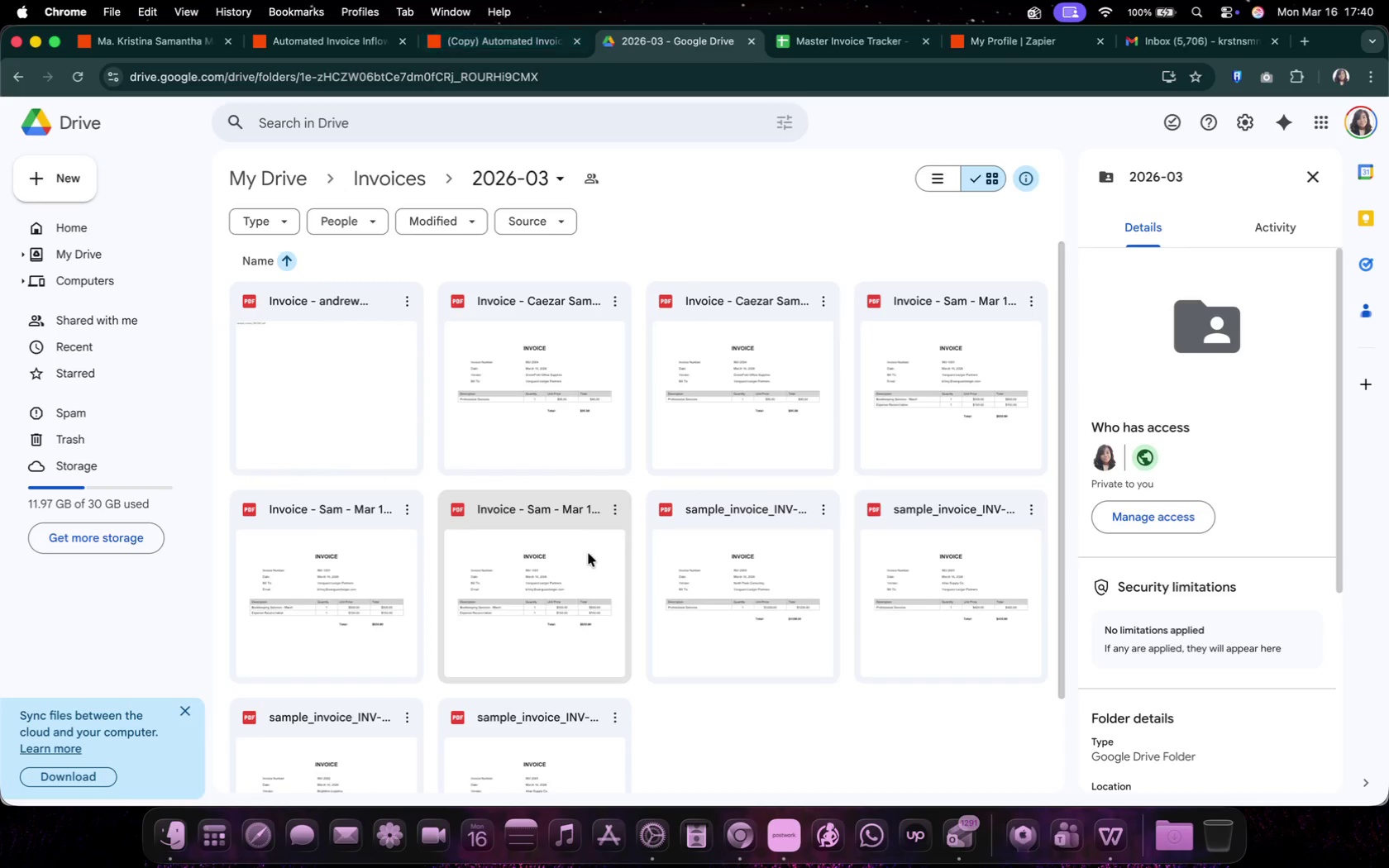 
scroll: coordinate [586, 541], scroll_direction: up, amount: 7.0
 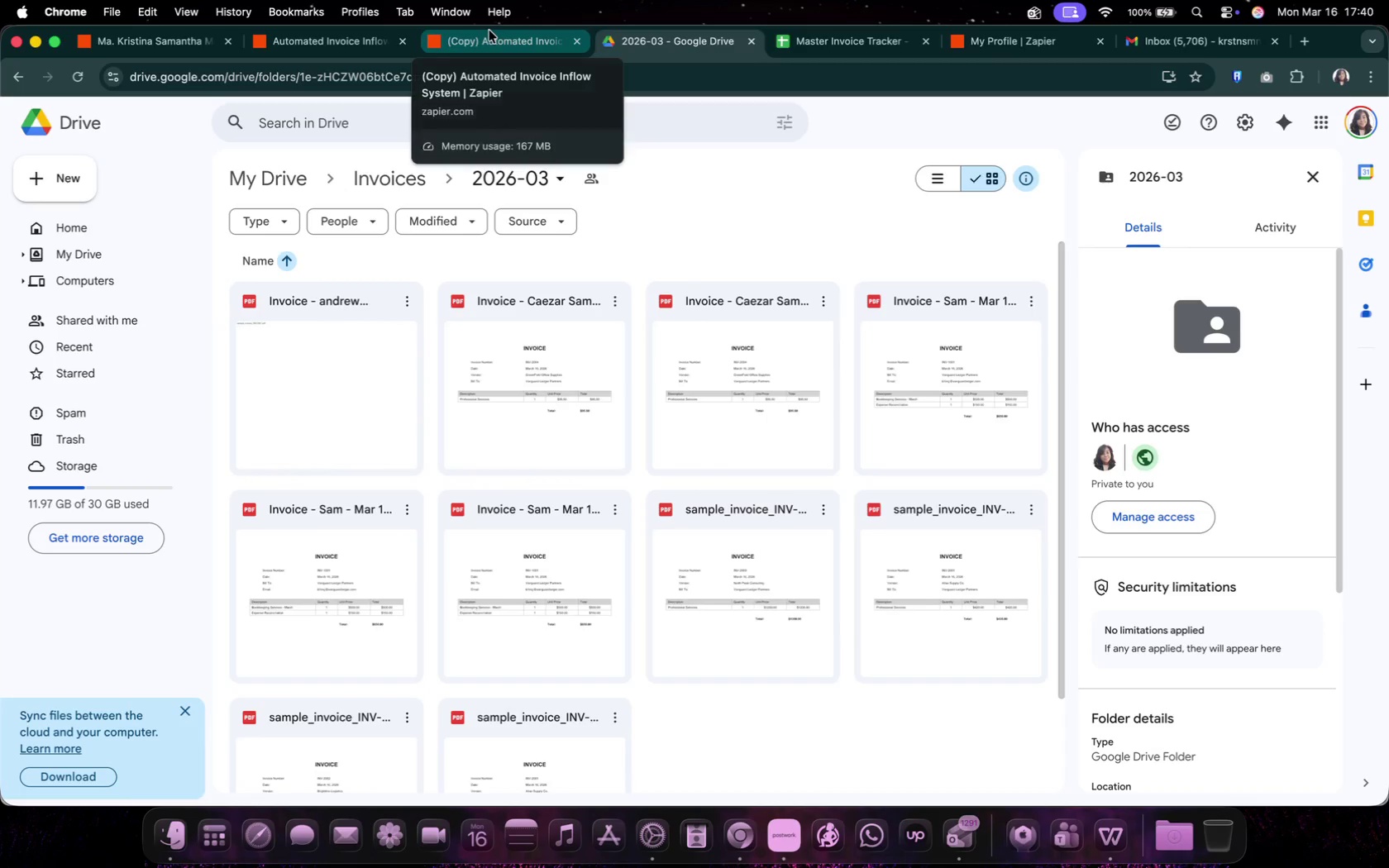 
scroll: coordinate [862, 693], scroll_direction: down, amount: 8.0
 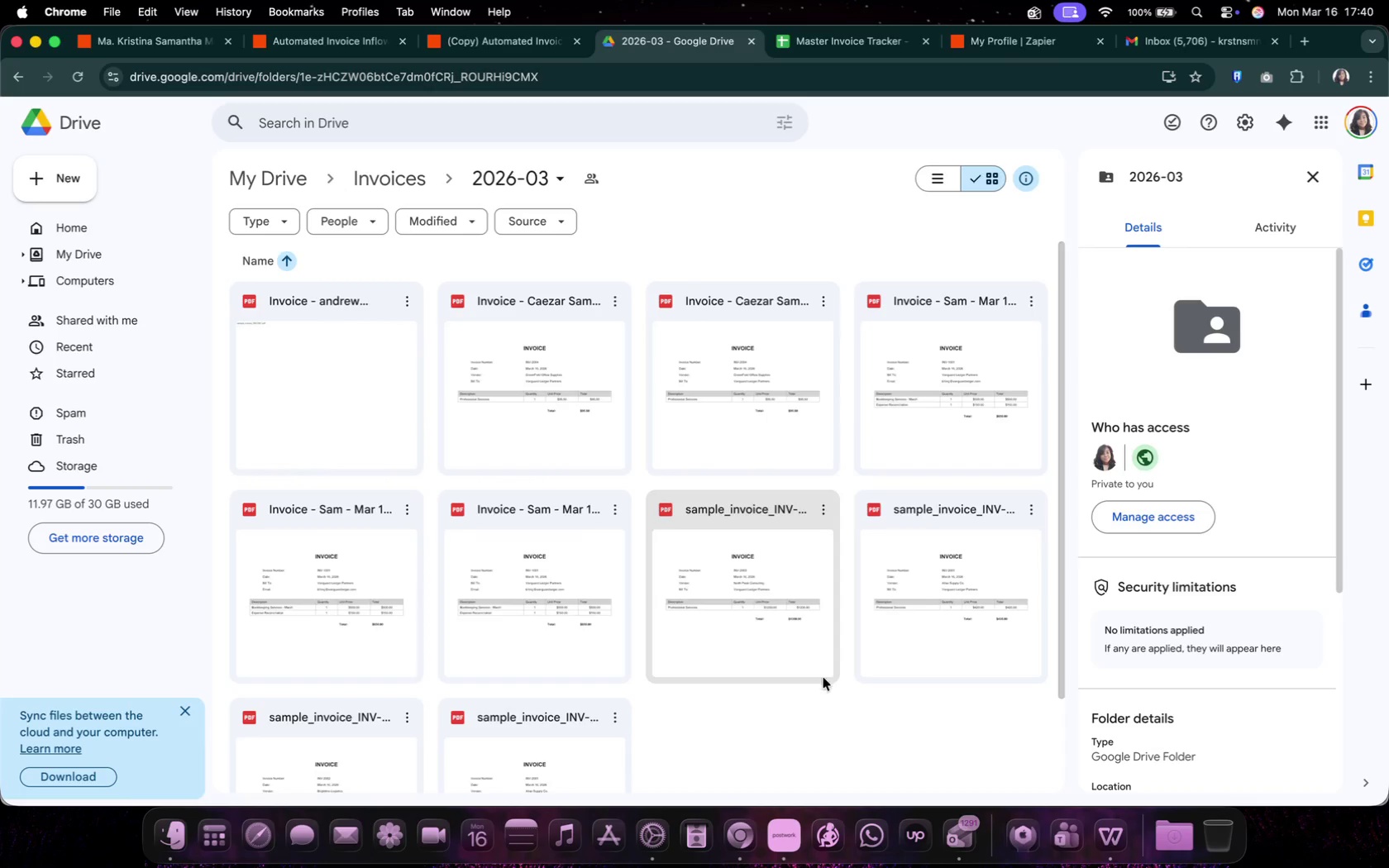 
scroll: coordinate [769, 510], scroll_direction: up, amount: 14.0
 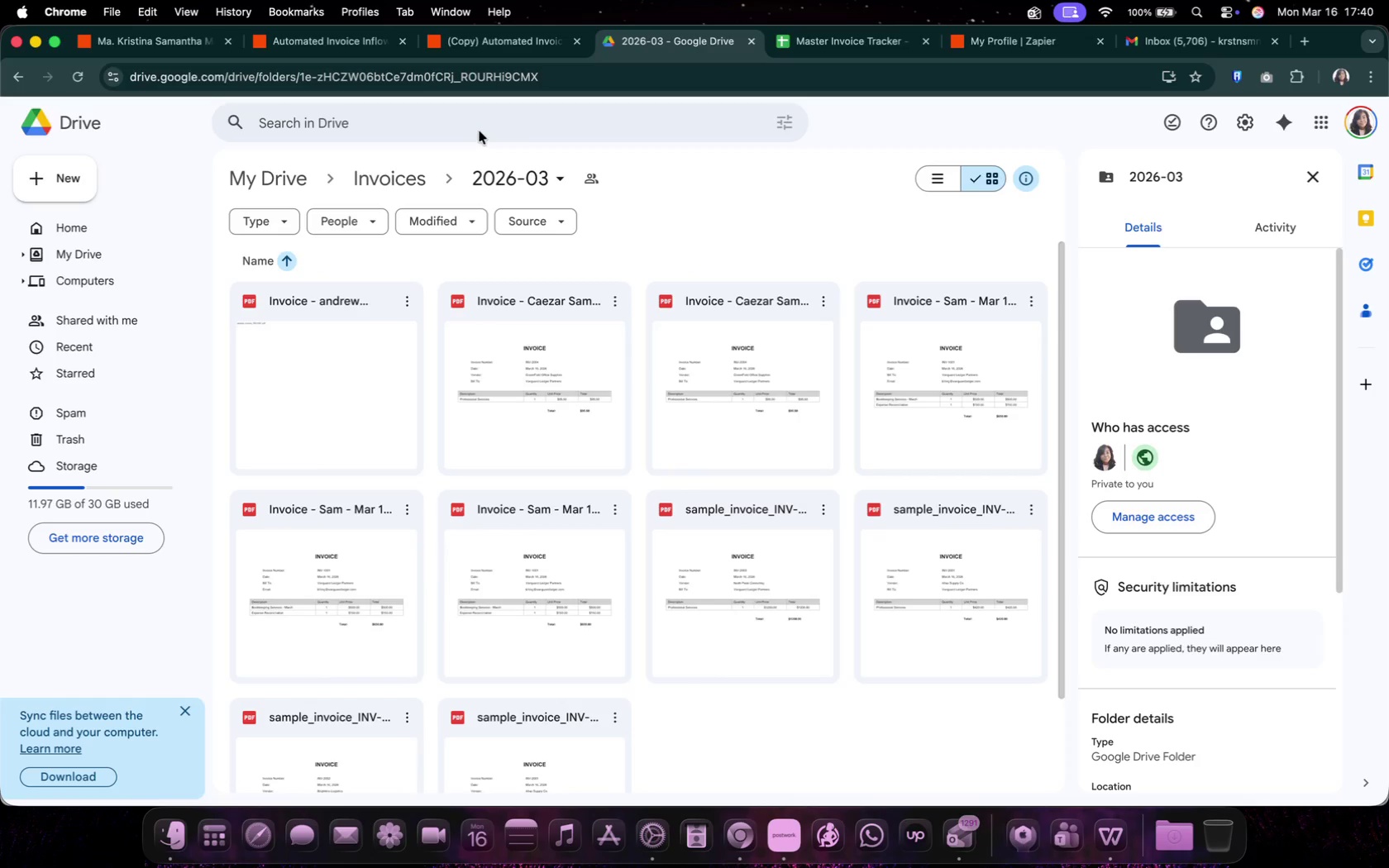 
left_click([485, 39])
 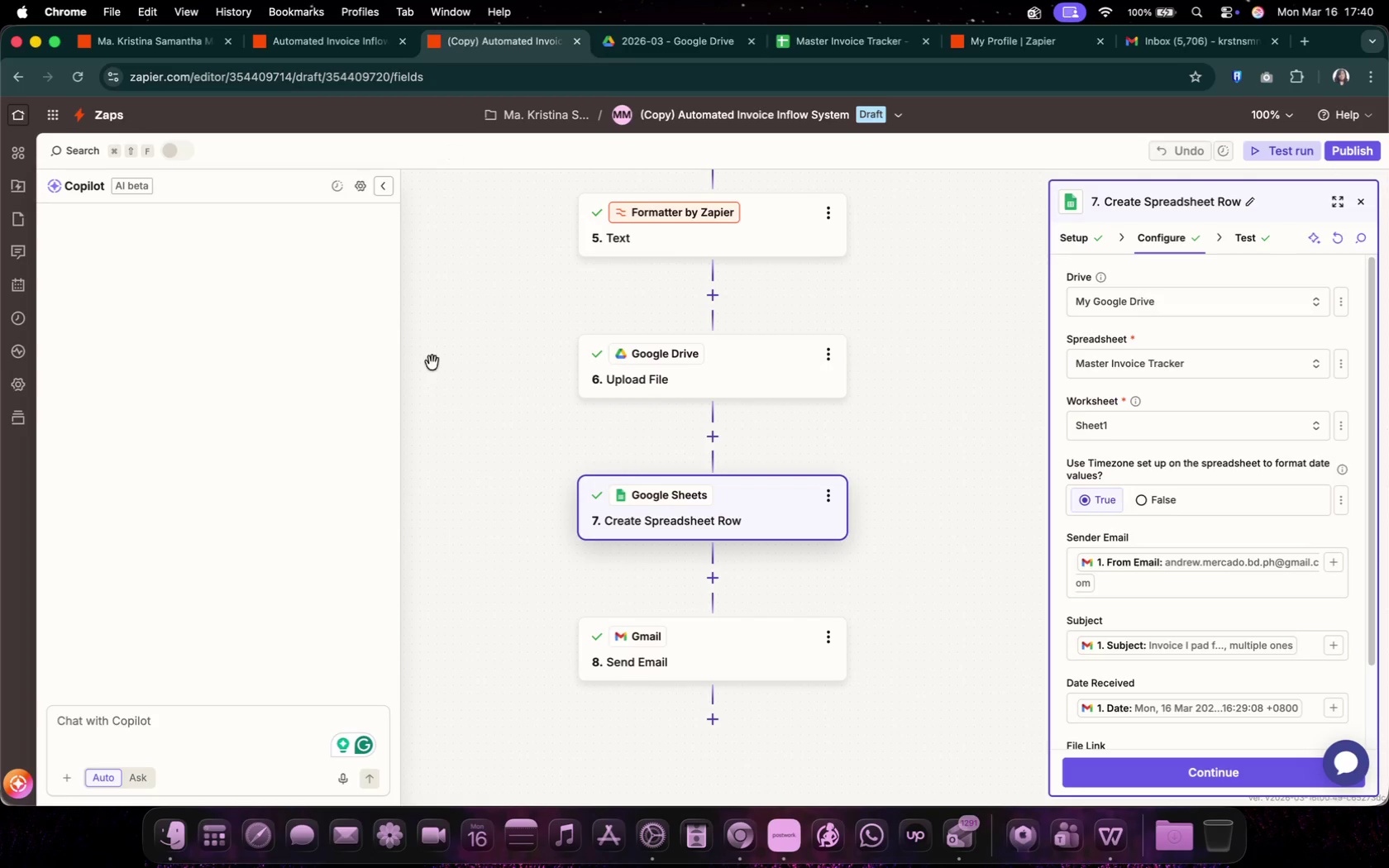 
left_click([222, 720])
 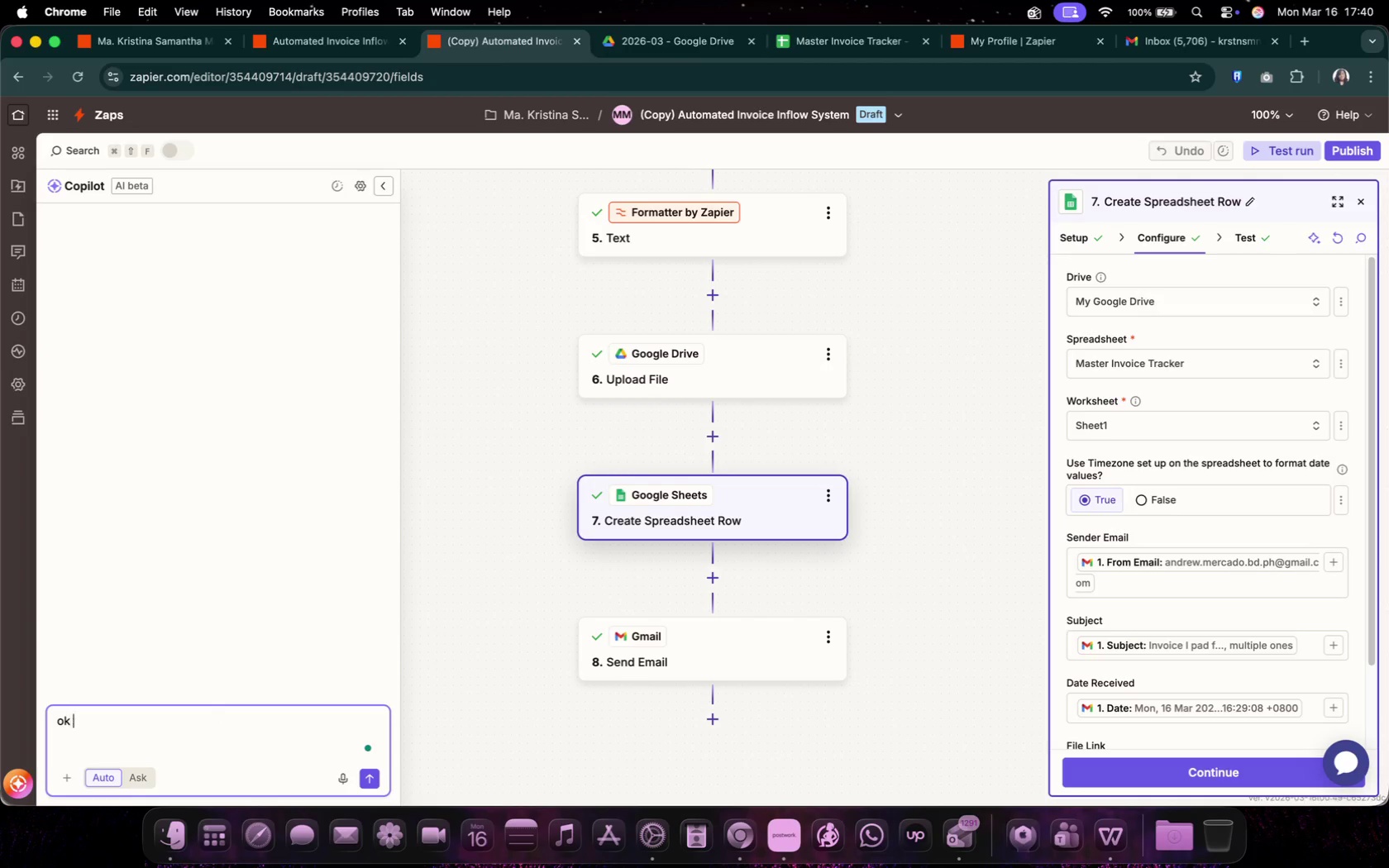 
type(ok this sample test hve 3 attachments, )
 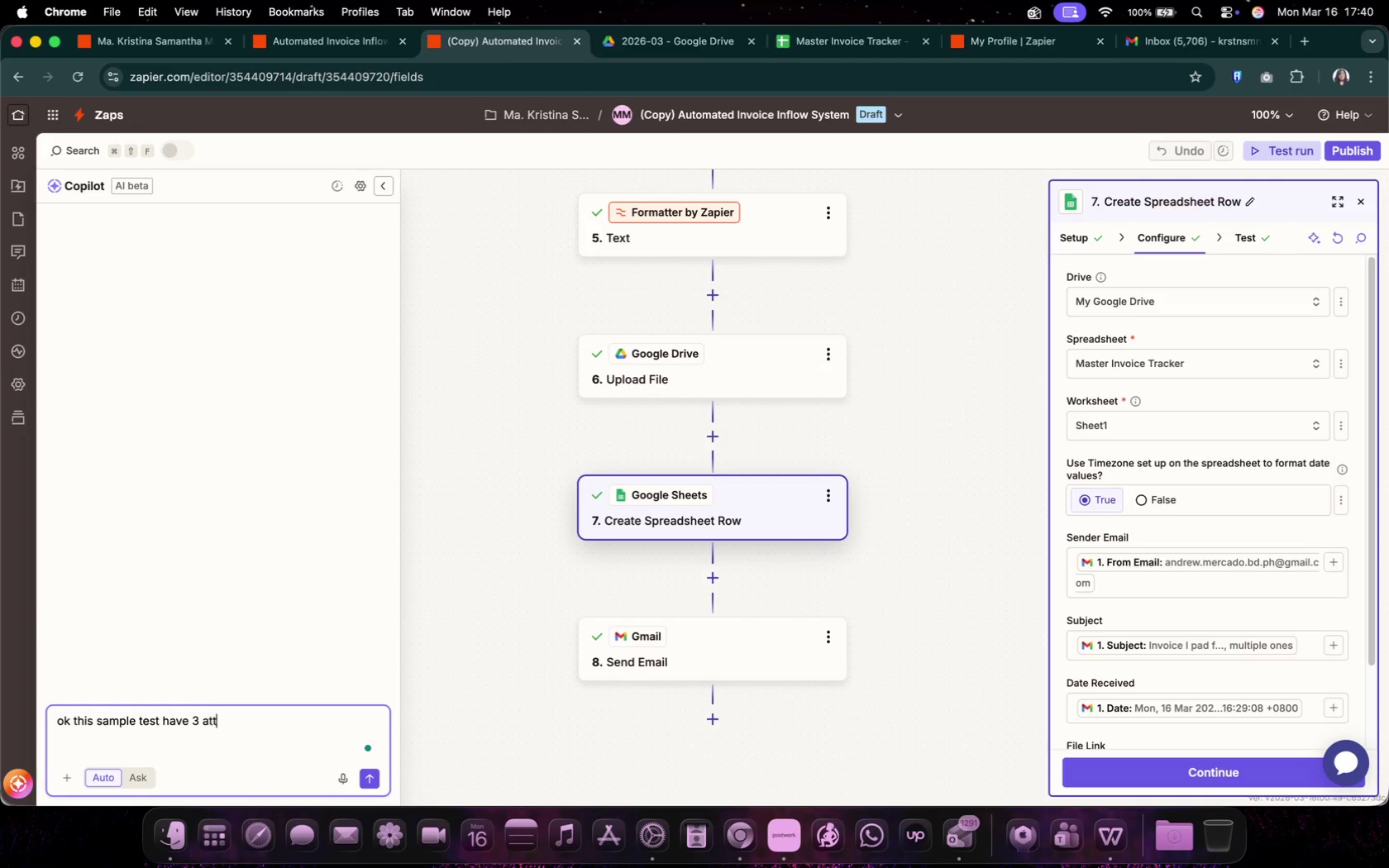 
key(Meta+V)
 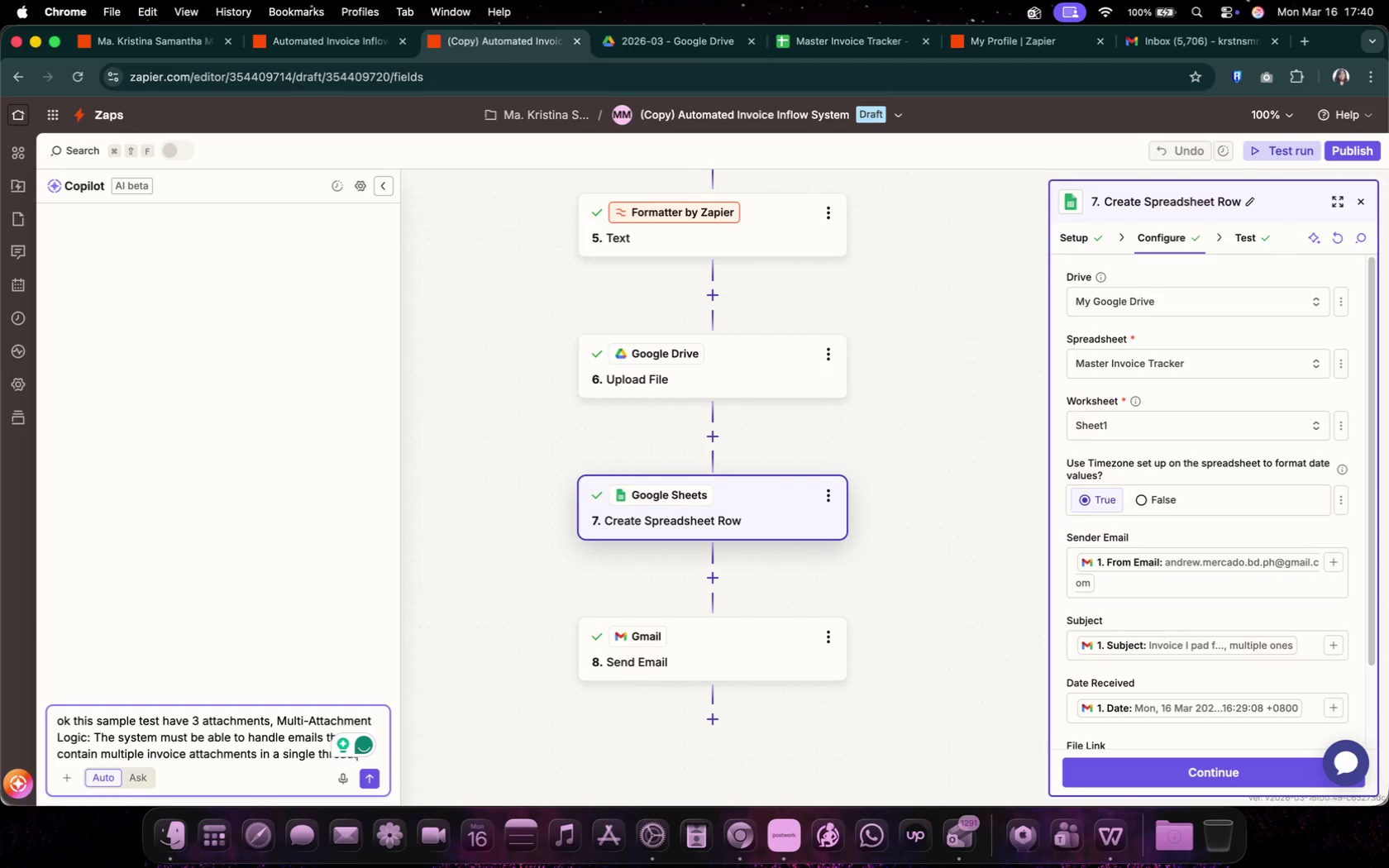 
key(Shift+Enter)
 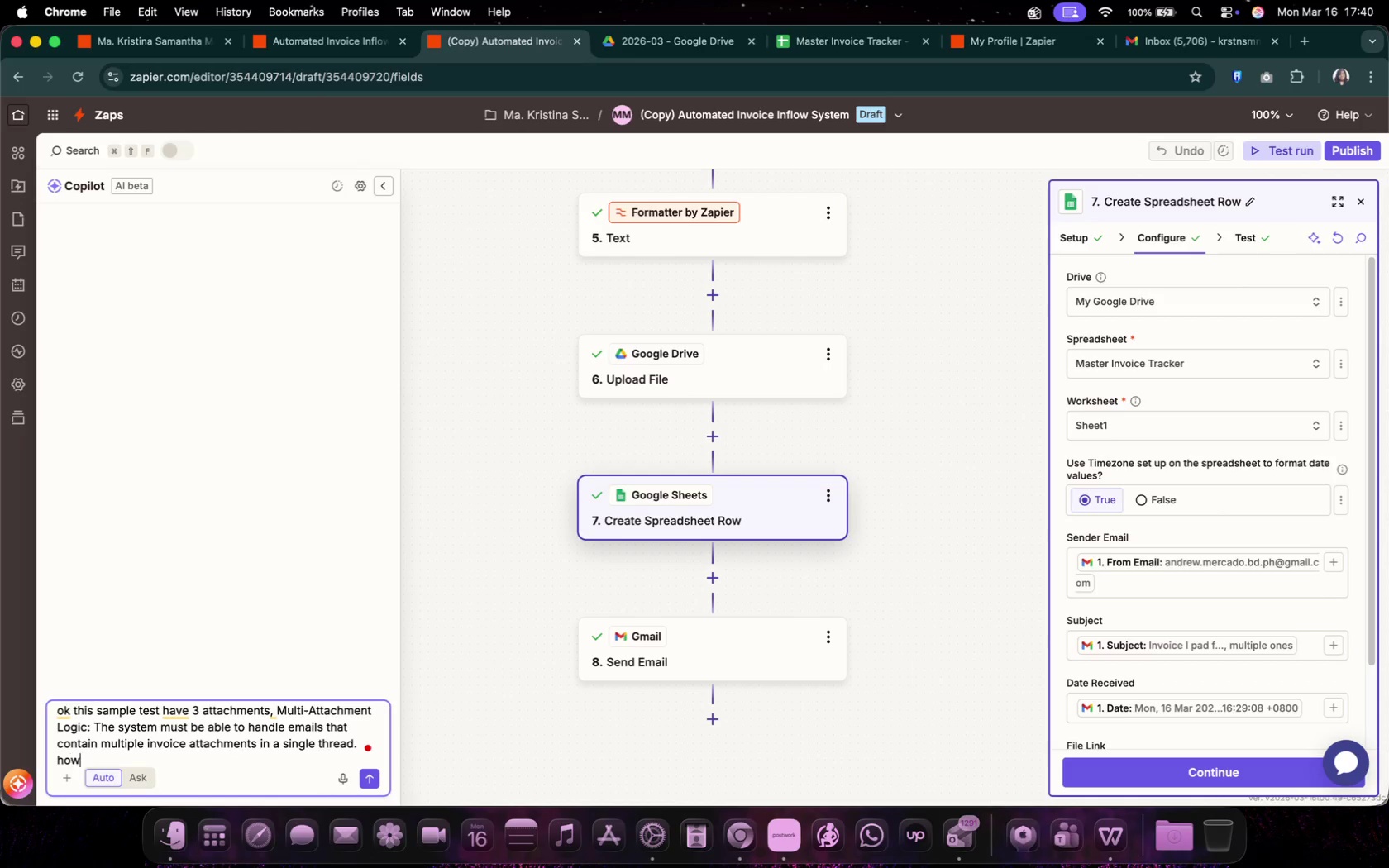 
type(how can i do thi)
key(Backspace)
key(Backspace)
key(Backspace)
key(Backspace)
key(Backspace)
key(Backspace)
key(Backspace)
key(Backspace)
key(Backspace)
type(help me accomplish this please)
 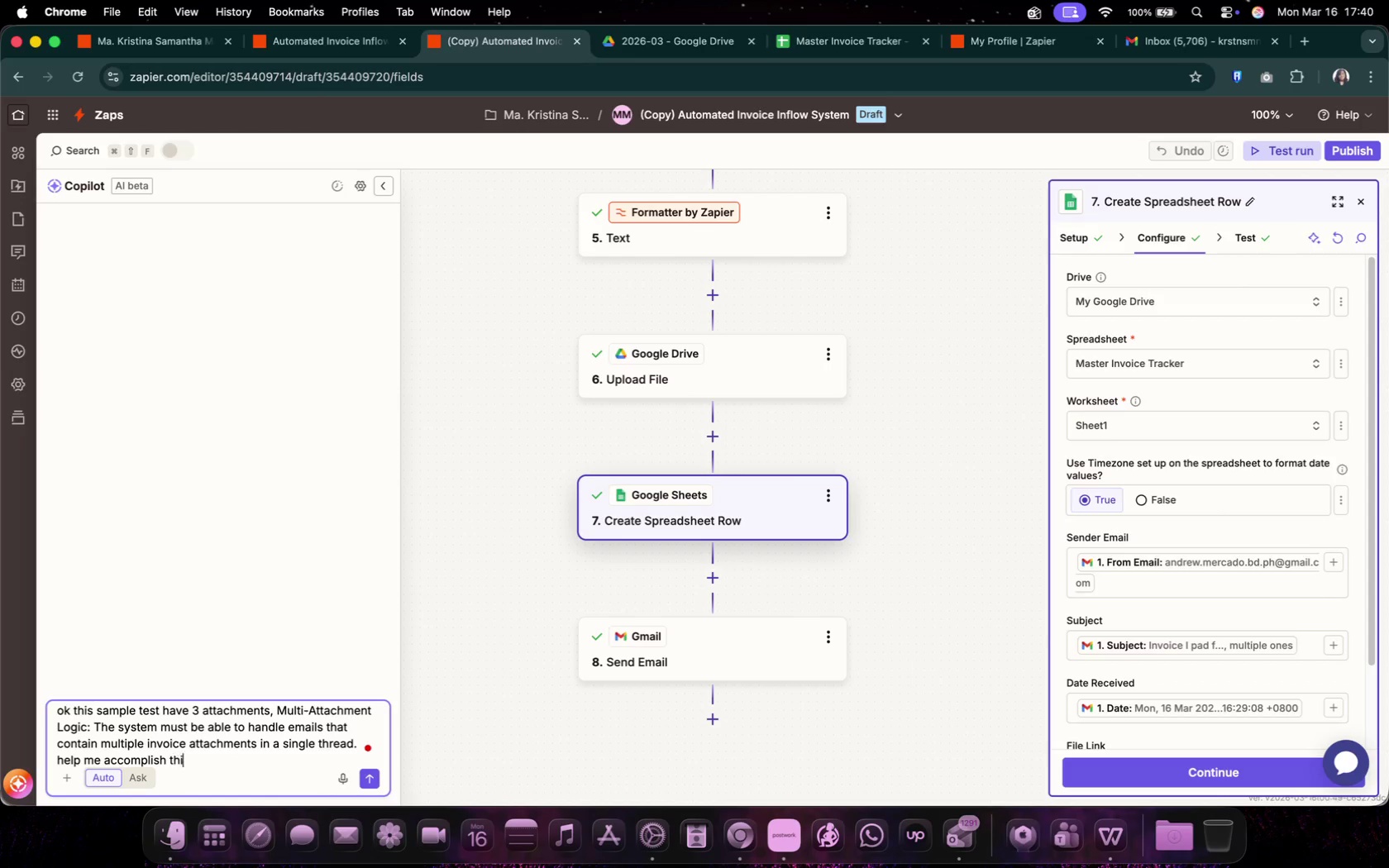 
key(Enter)
 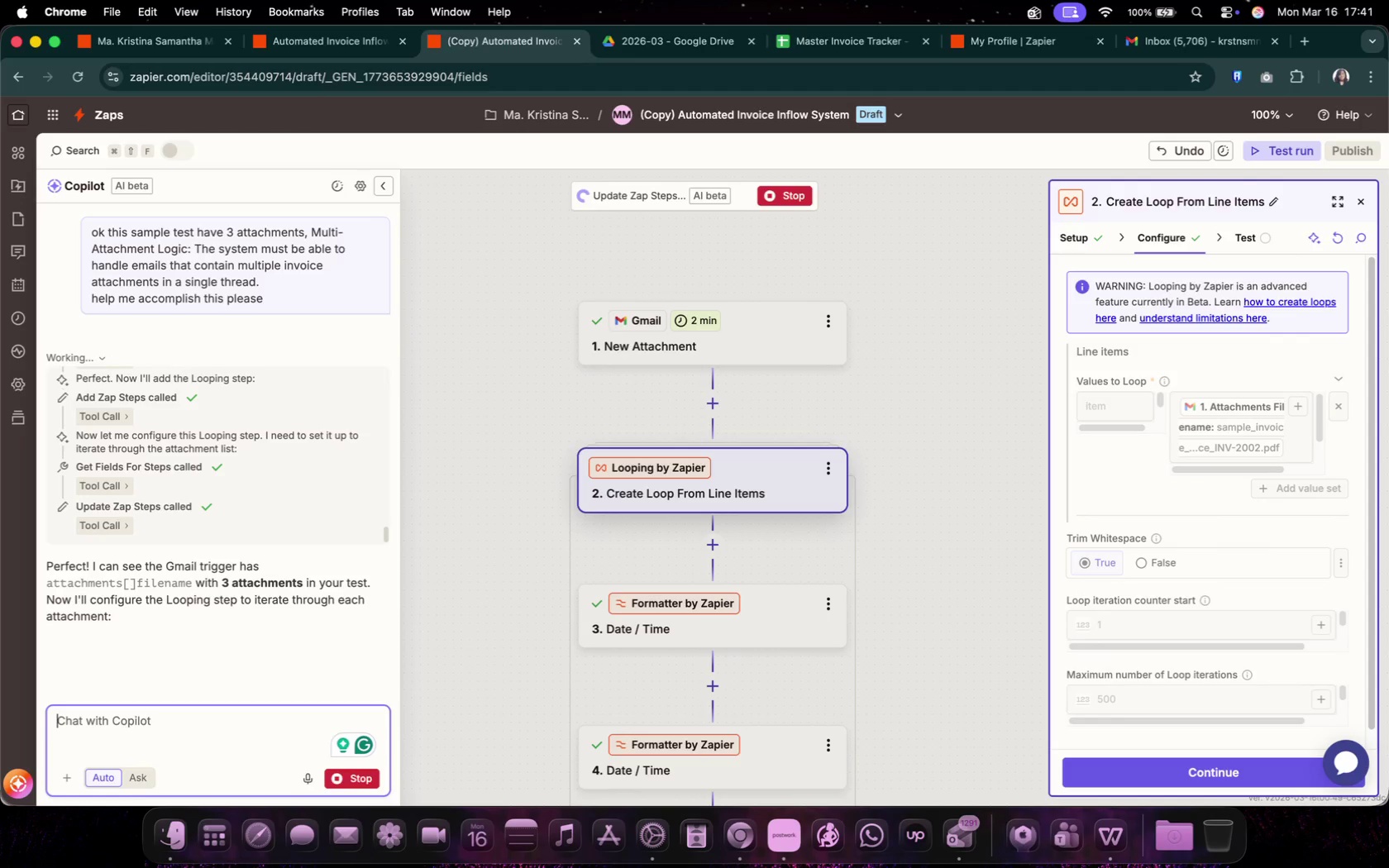 
wait(38.27)
 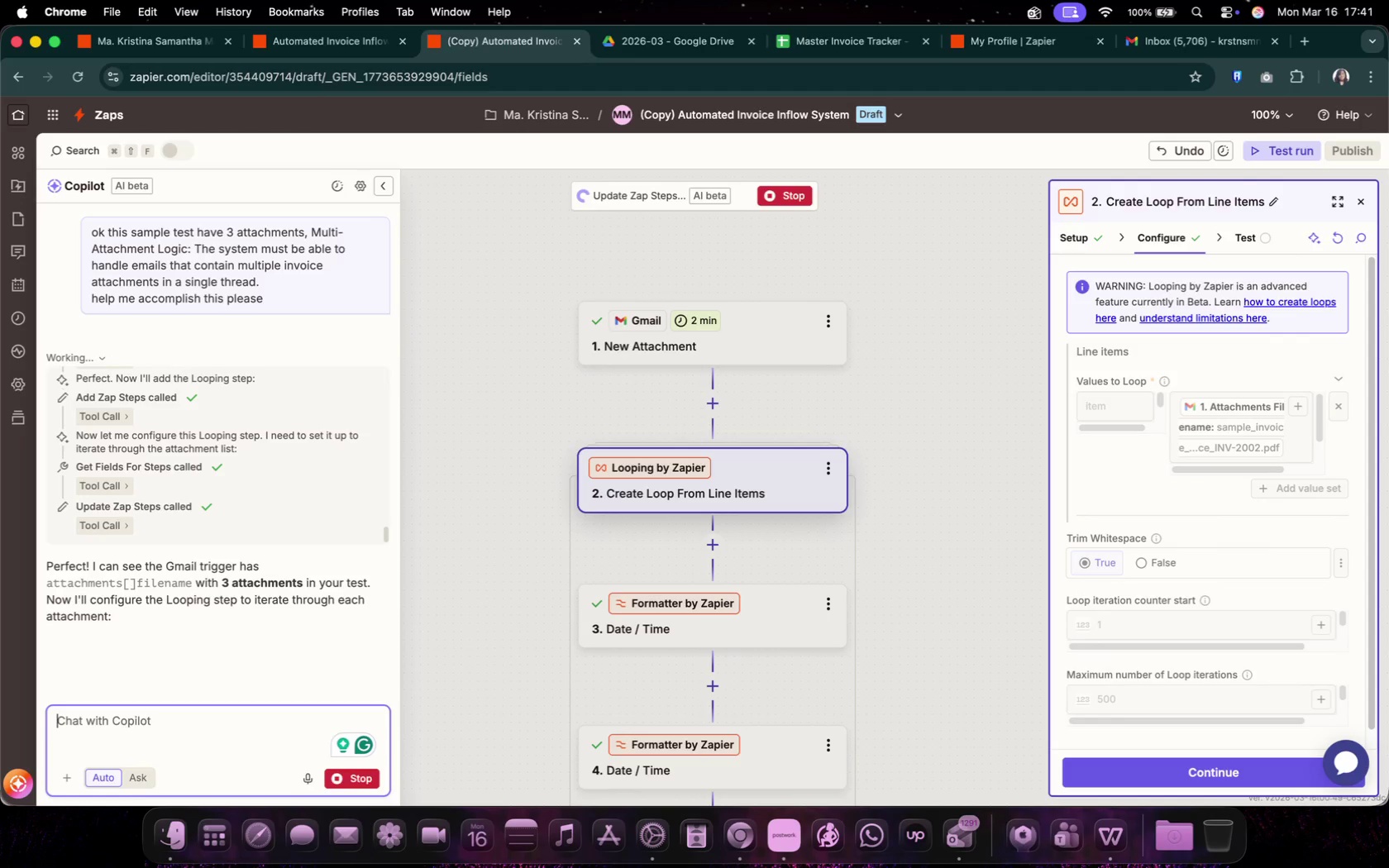 
left_click([152, 488])
 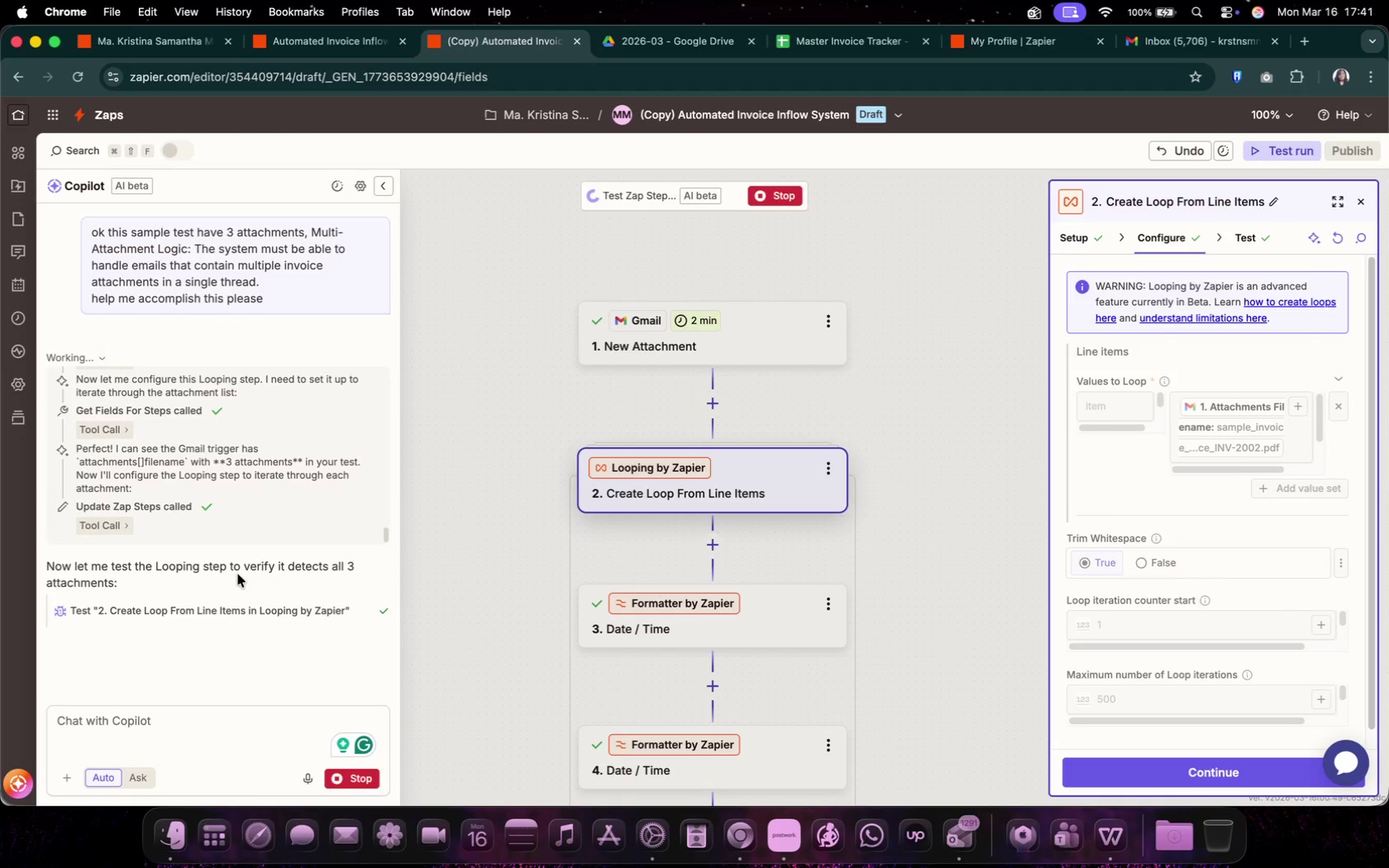 
wait(10.08)
 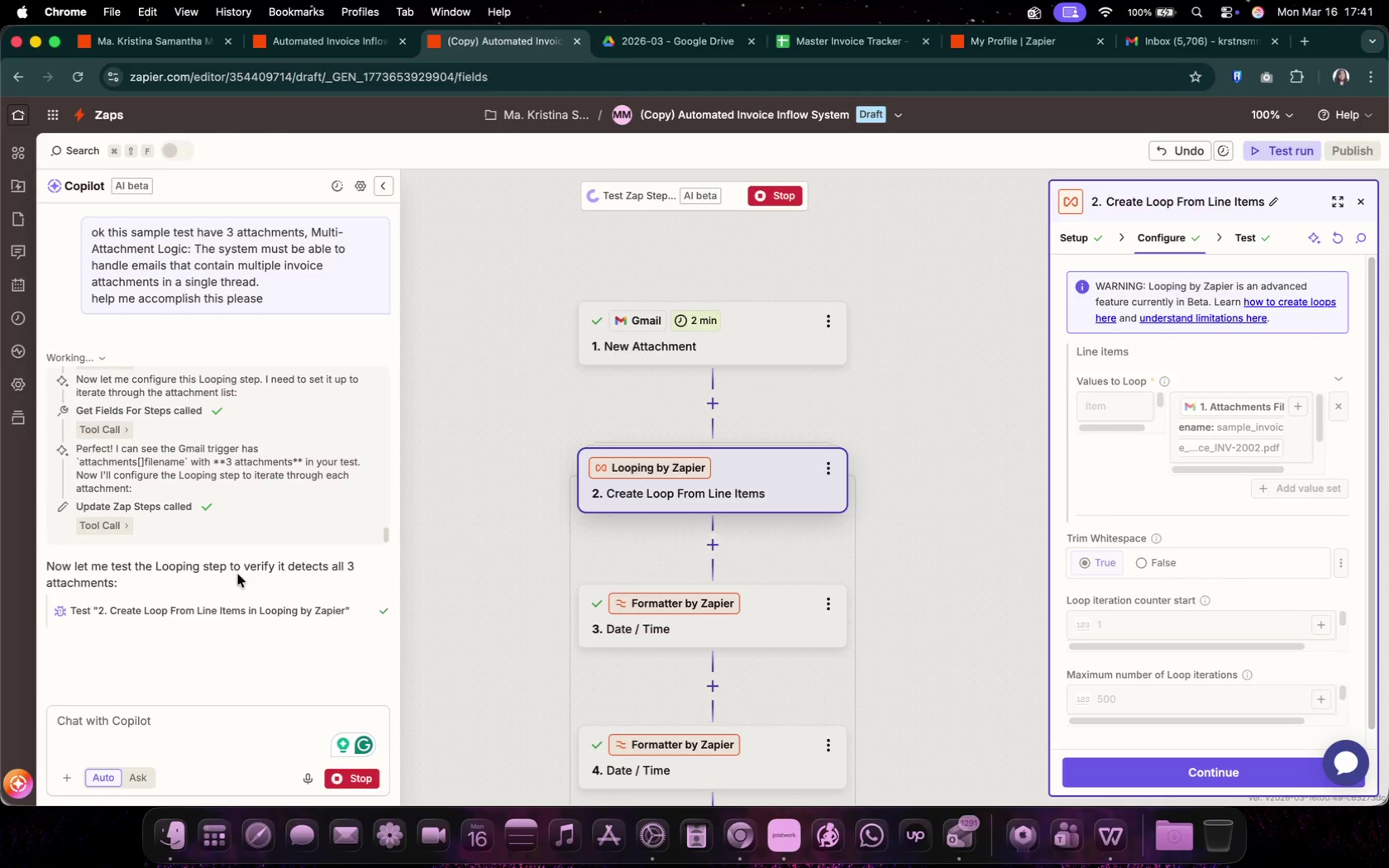 
scroll: coordinate [484, 585], scroll_direction: up, amount: 12.0
 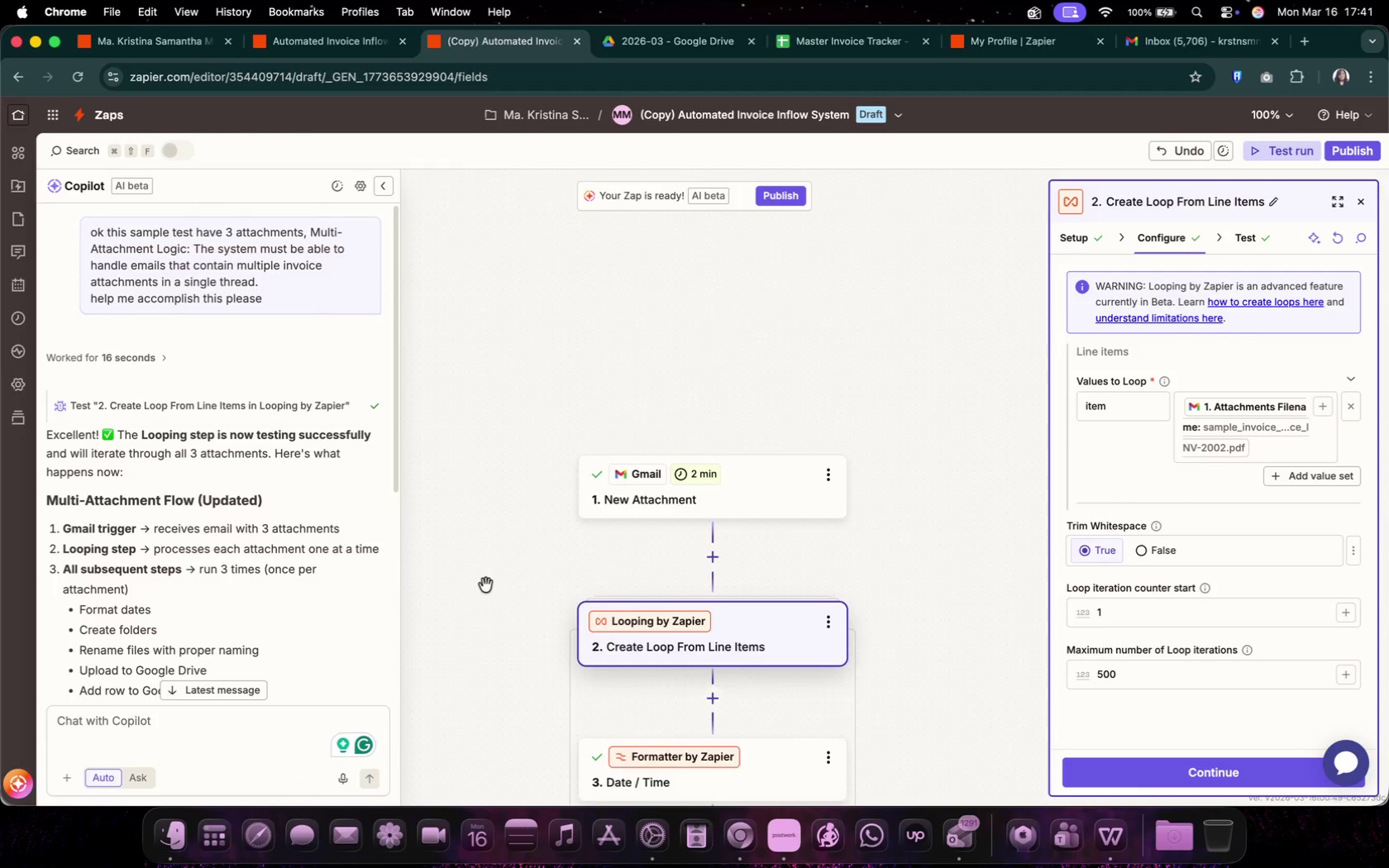 
scroll: coordinate [279, 573], scroll_direction: down, amount: 11.0
 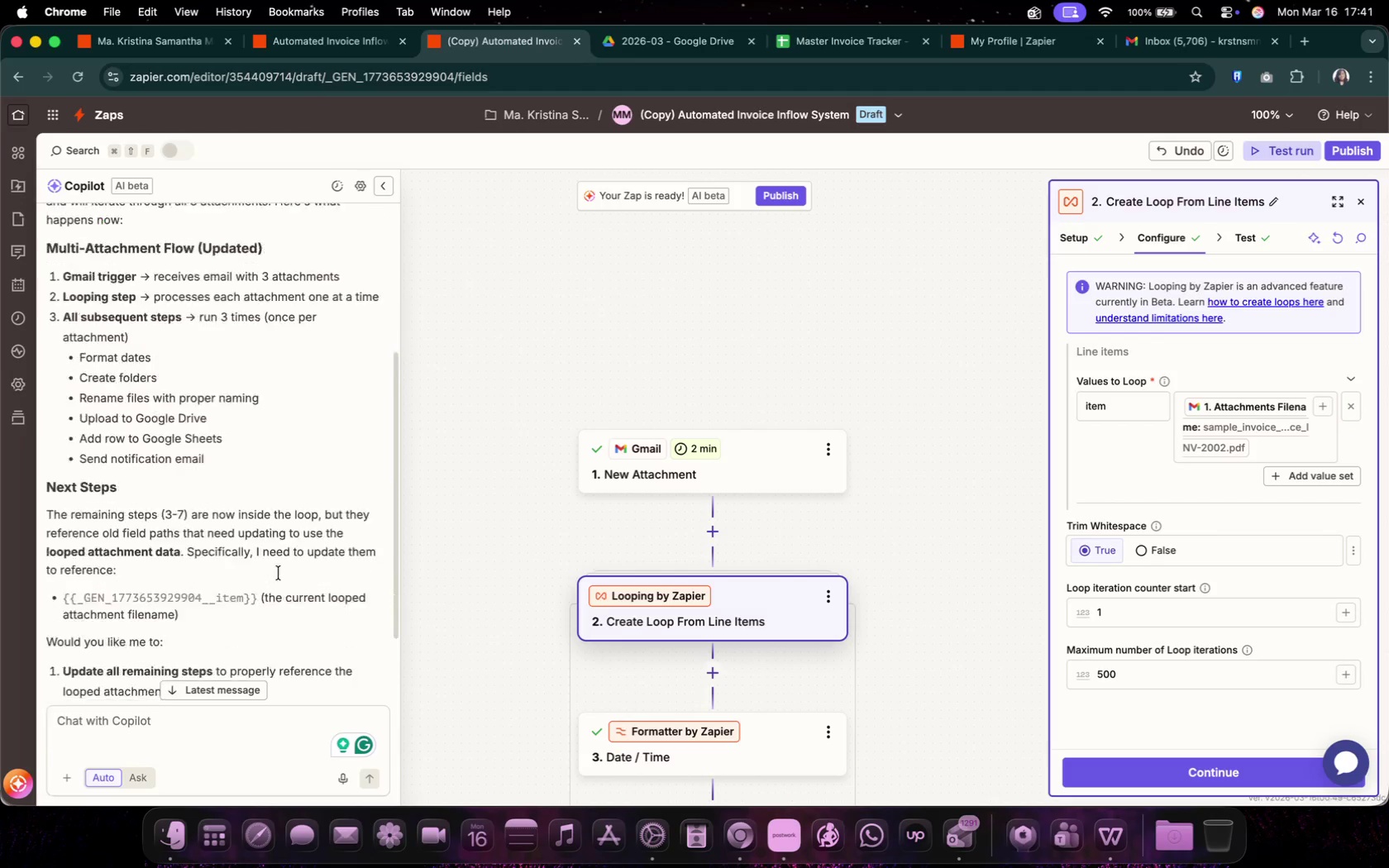 
left_click([663, 37])
 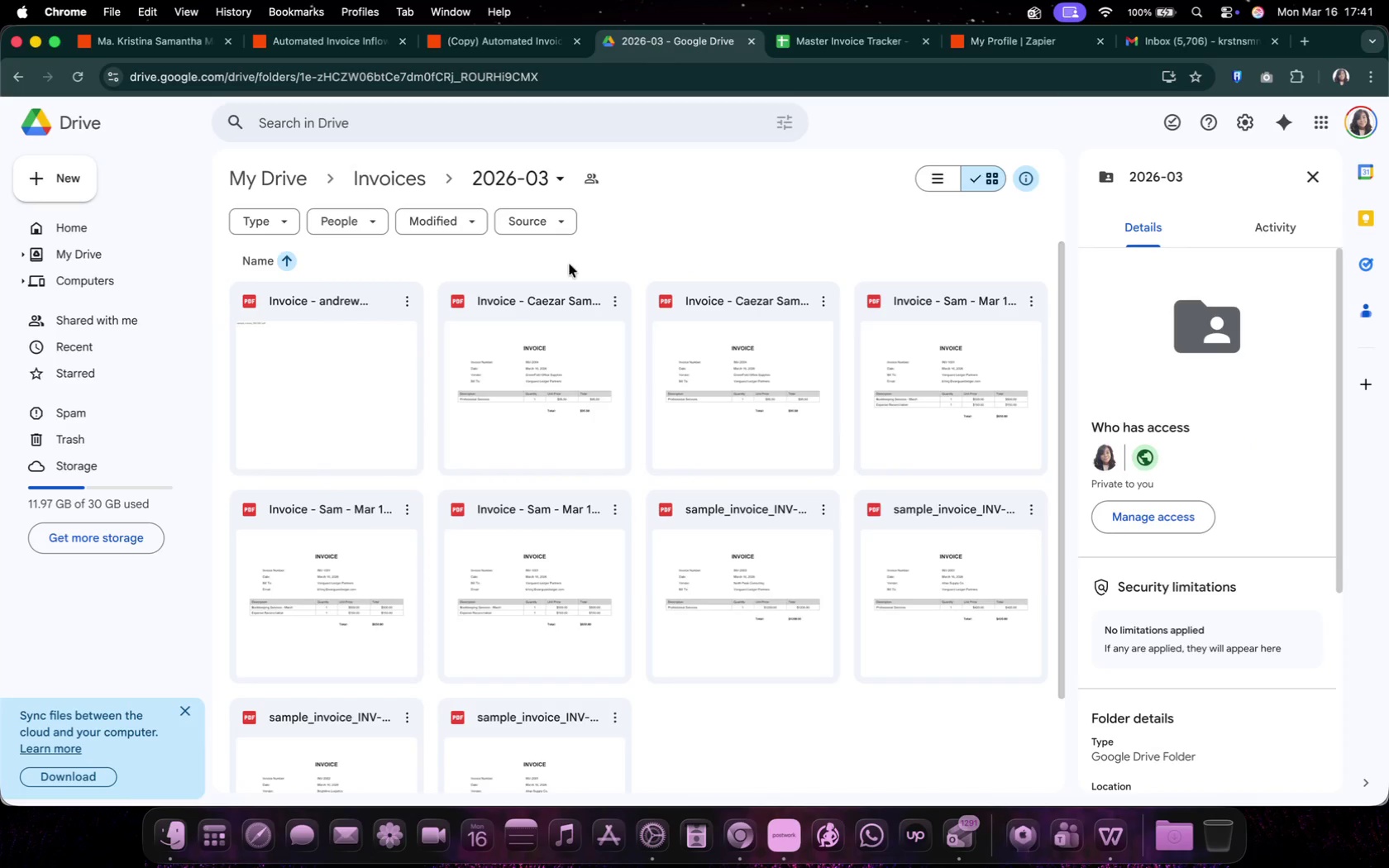 
left_click_drag(start_coordinate=[216, 400], to_coordinate=[324, 407])
 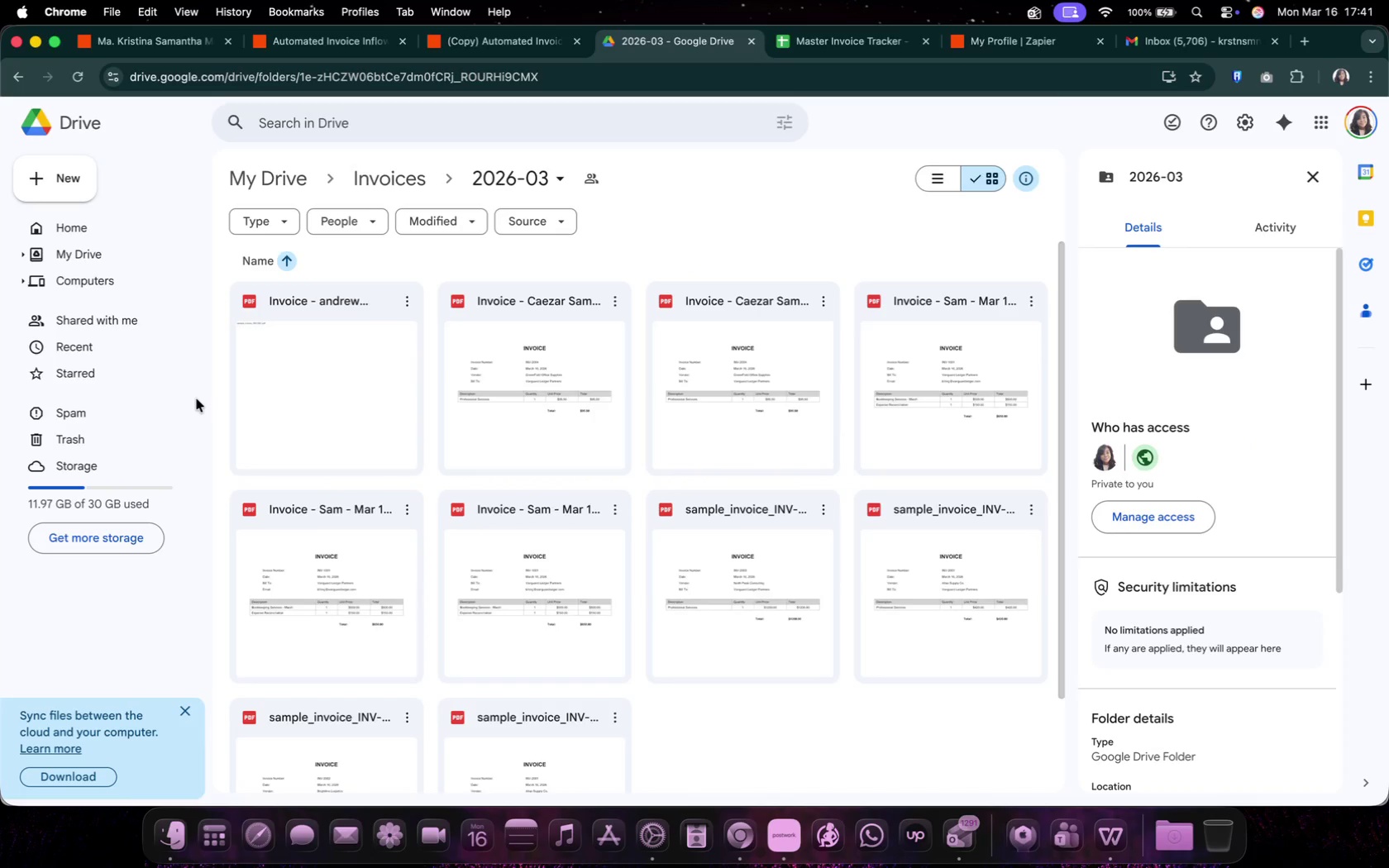 
scroll: coordinate [656, 598], scroll_direction: up, amount: 5.0
 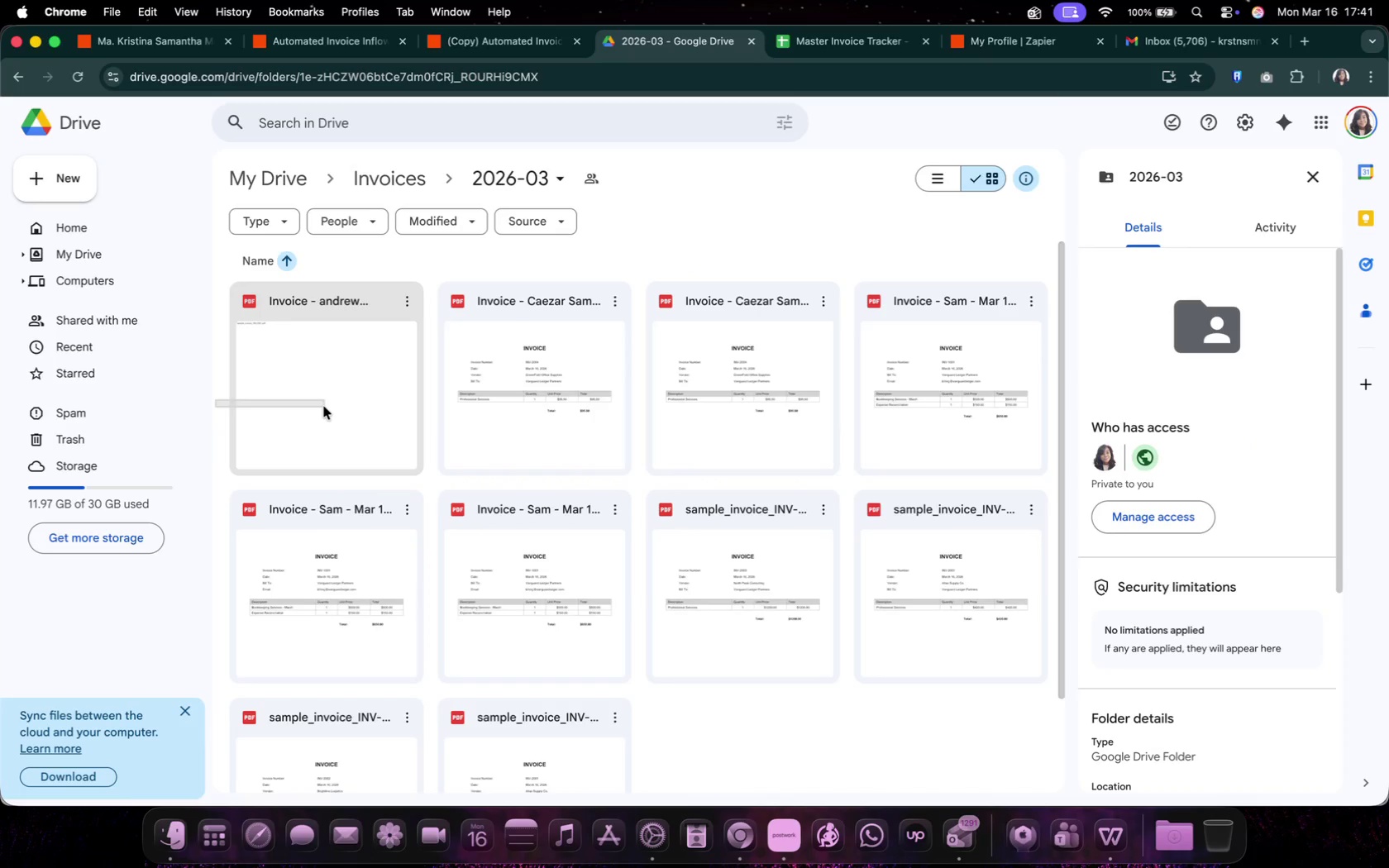 
scroll: coordinate [763, 634], scroll_direction: down, amount: 7.0
 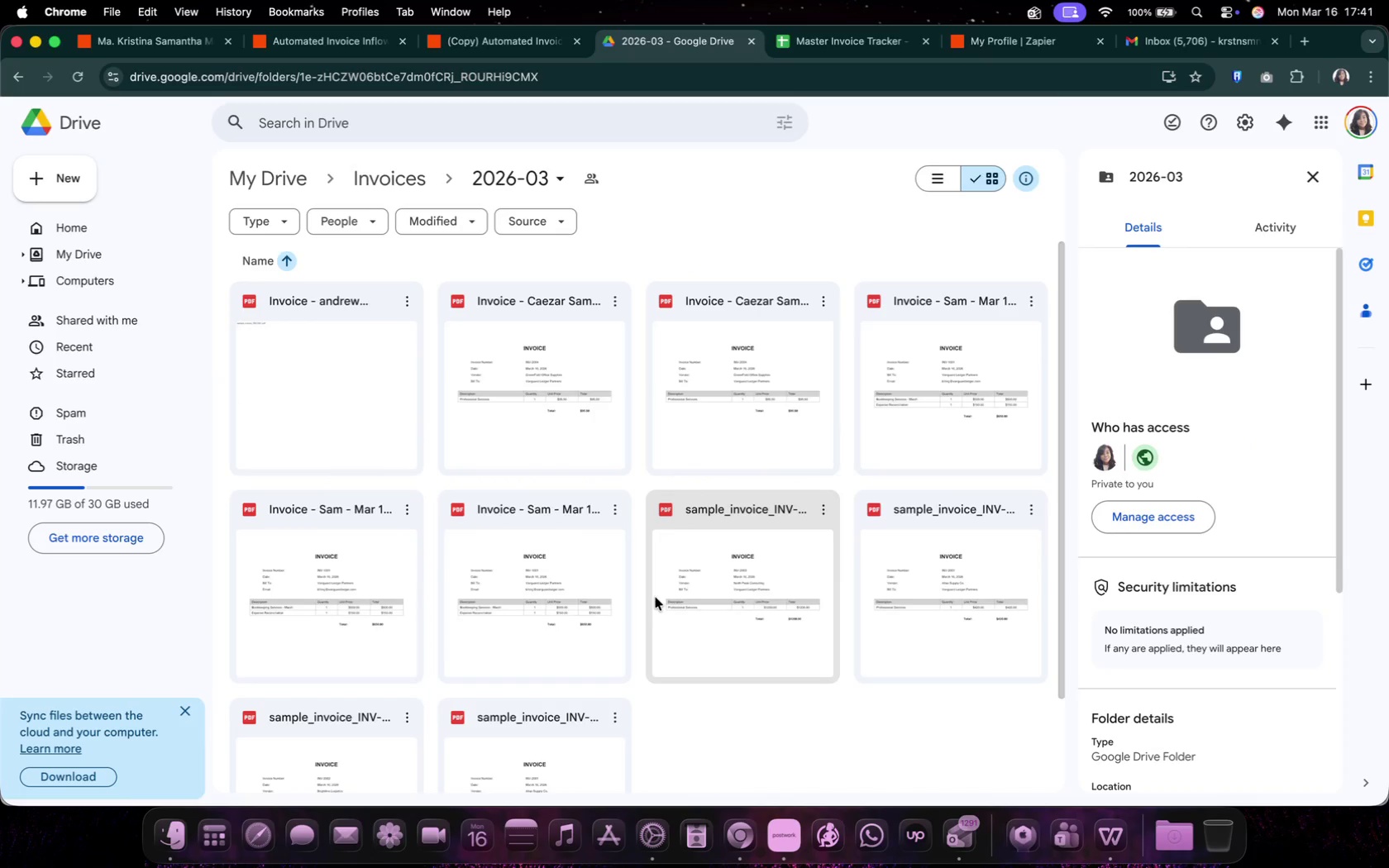 
hold_key(key=CommandLeft, duration=3.18)
left_click_drag(start_coordinate=[755, 673], to_coordinate=[341, 652])
 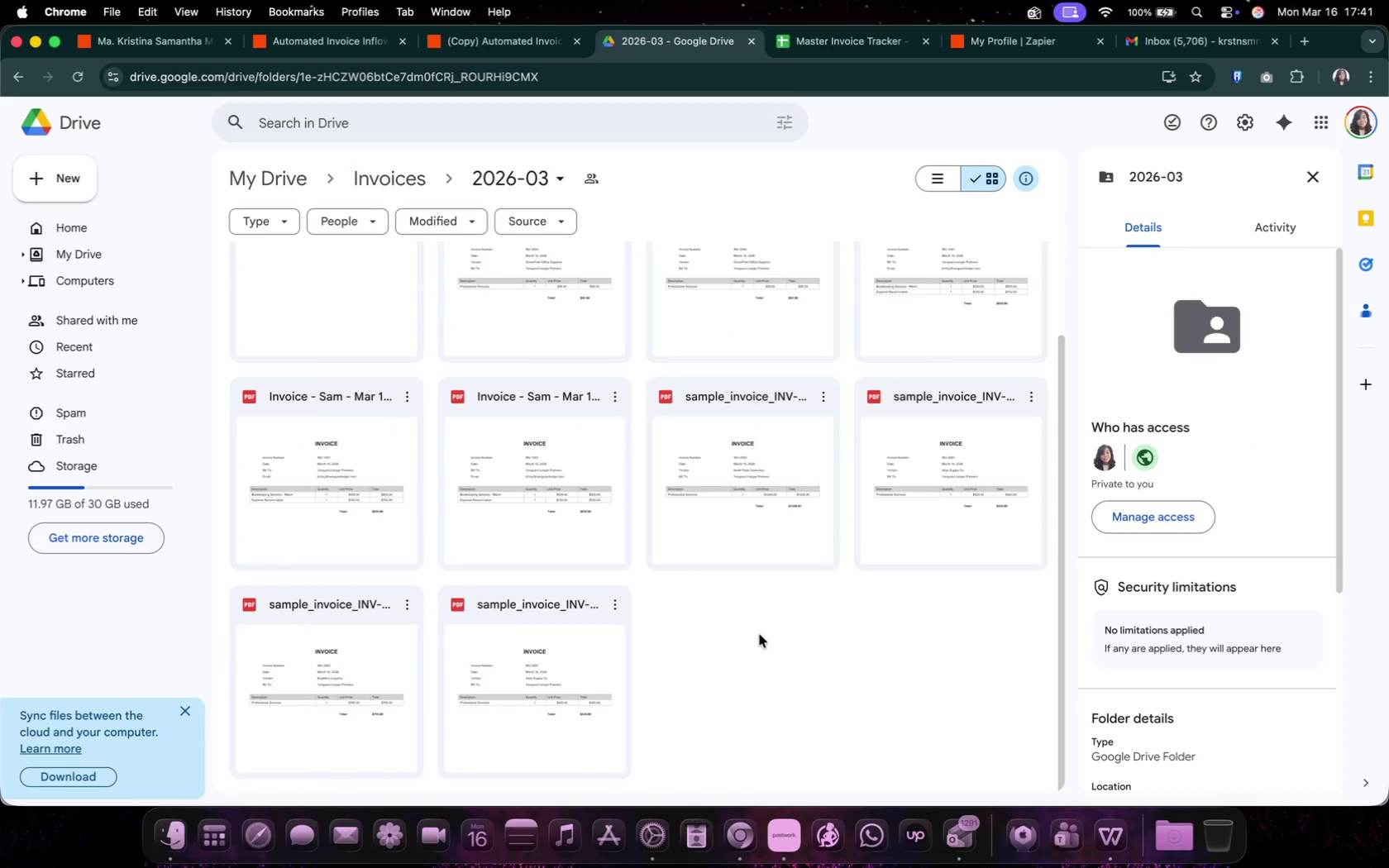 
left_click_drag(start_coordinate=[919, 636], to_coordinate=[714, 478])
 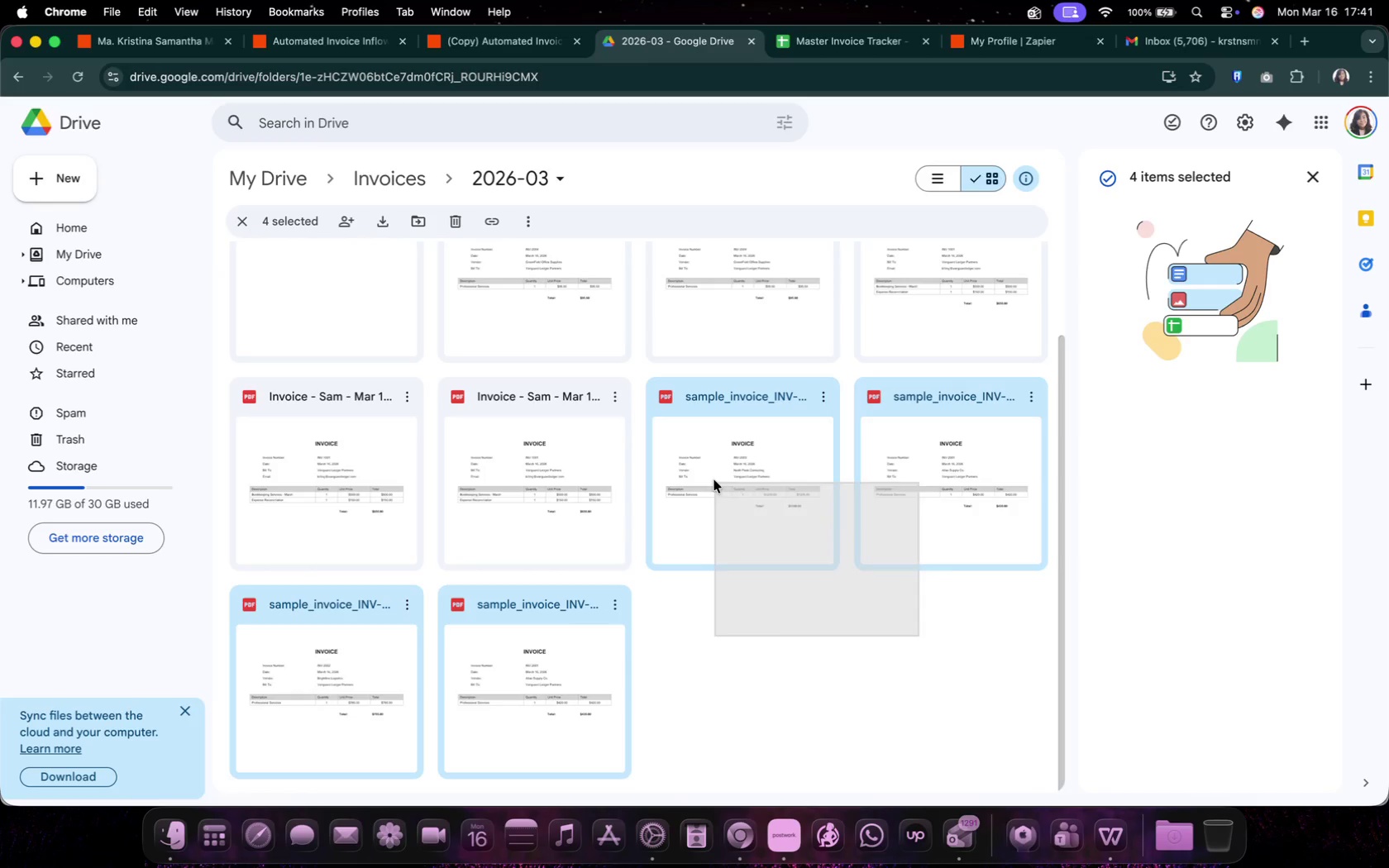 
left_click([363, 286])
 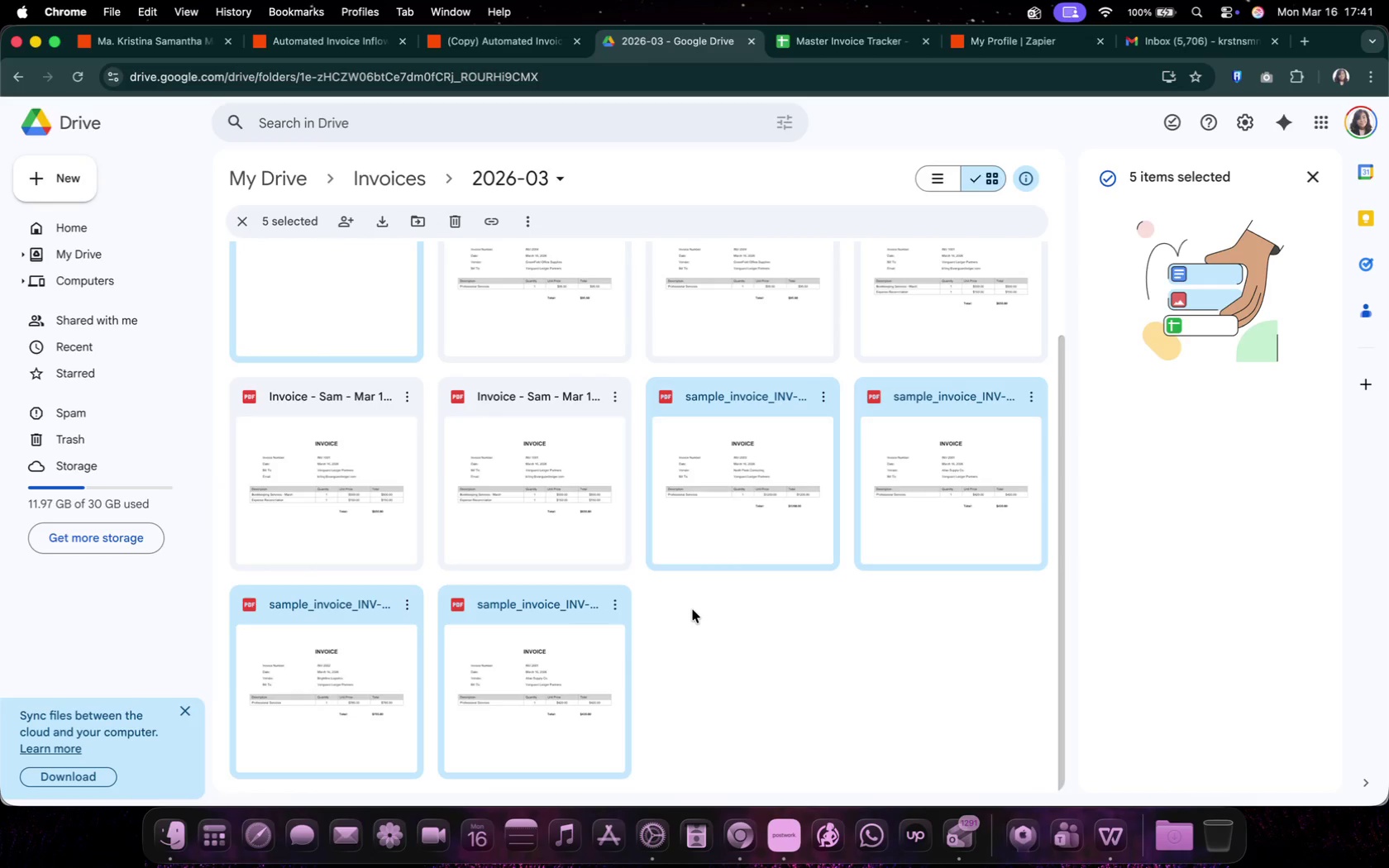 
key(Delete)
 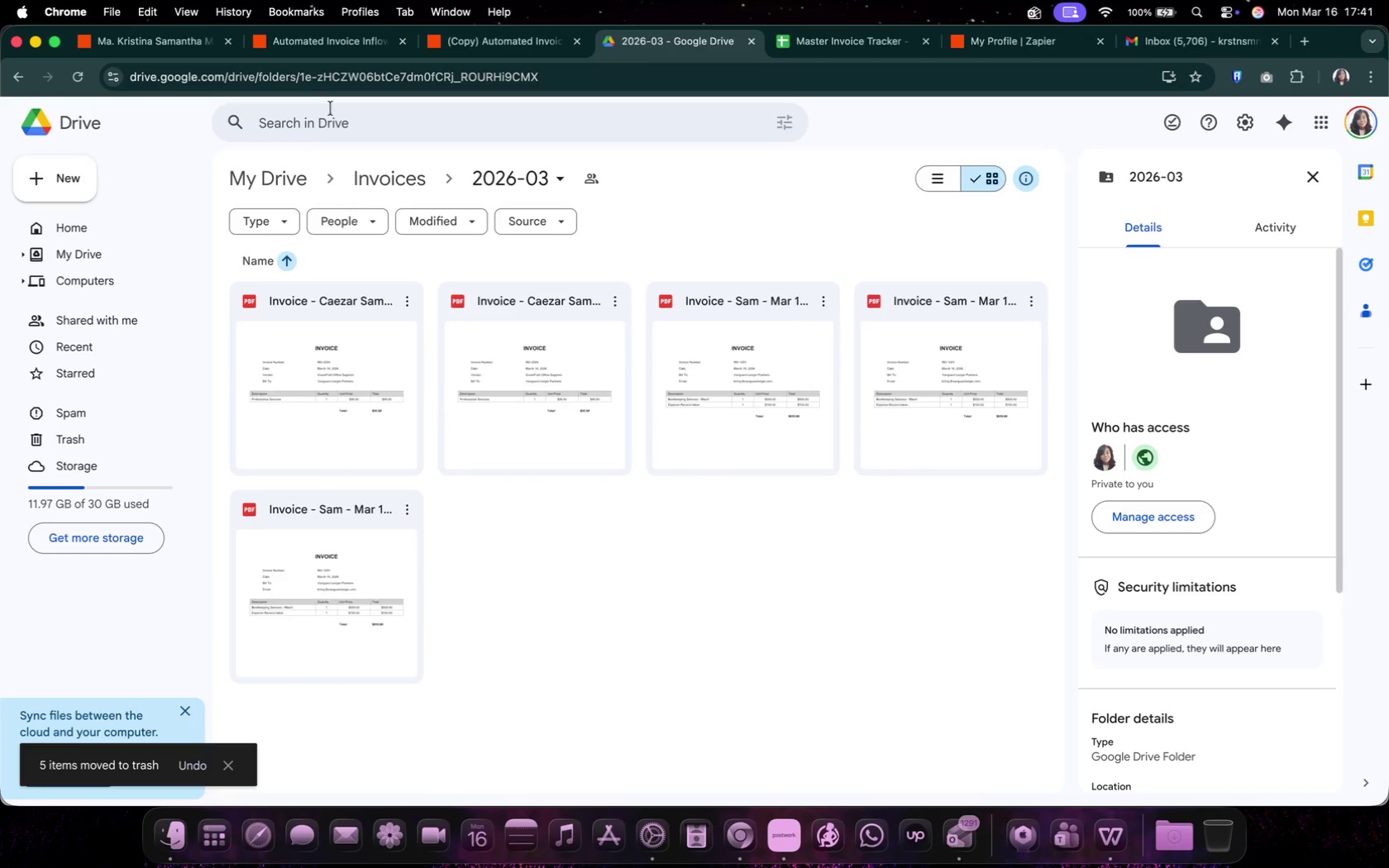 
left_click([451, 55])
 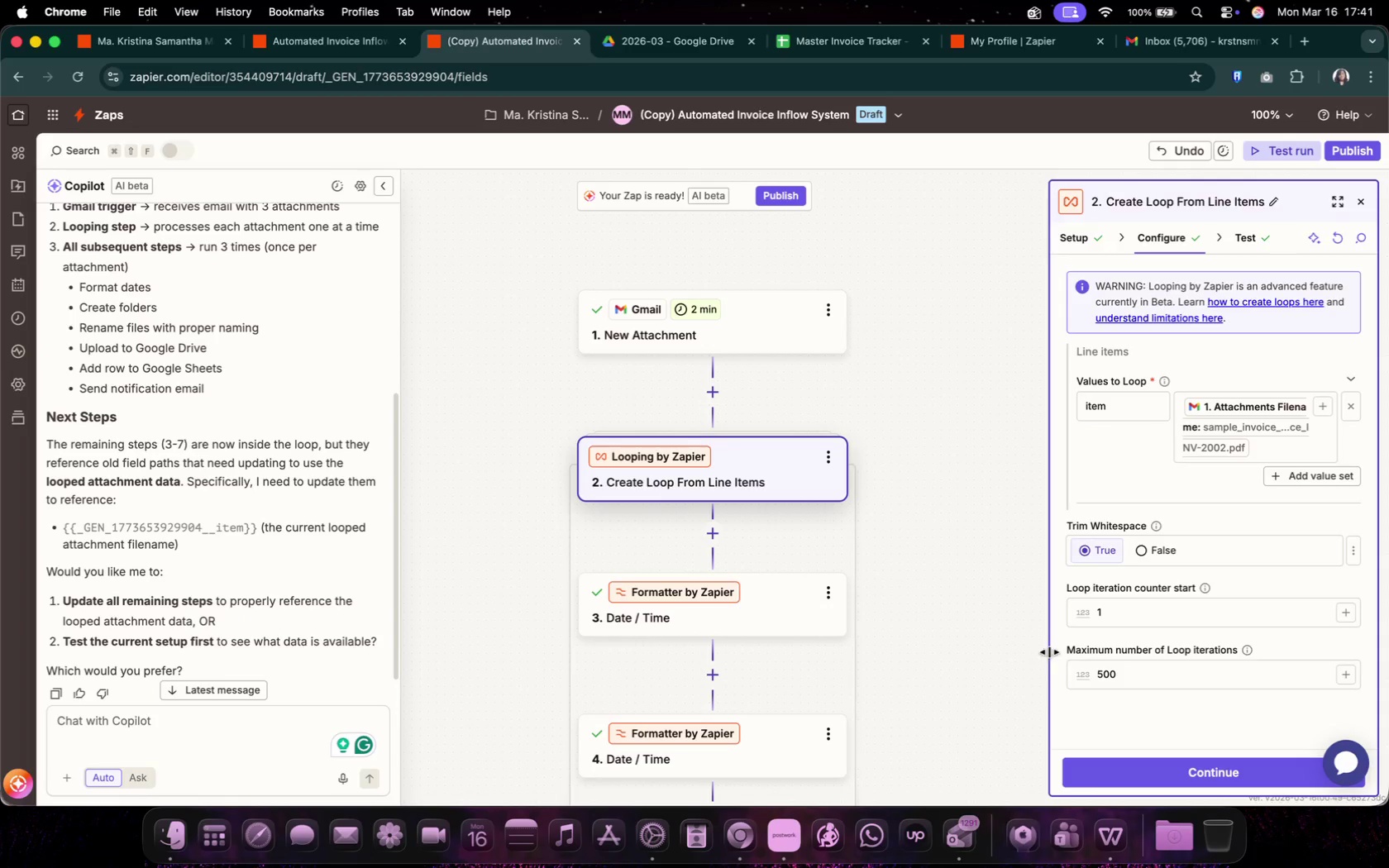 
scroll: coordinate [589, 443], scroll_direction: down, amount: 8.0
 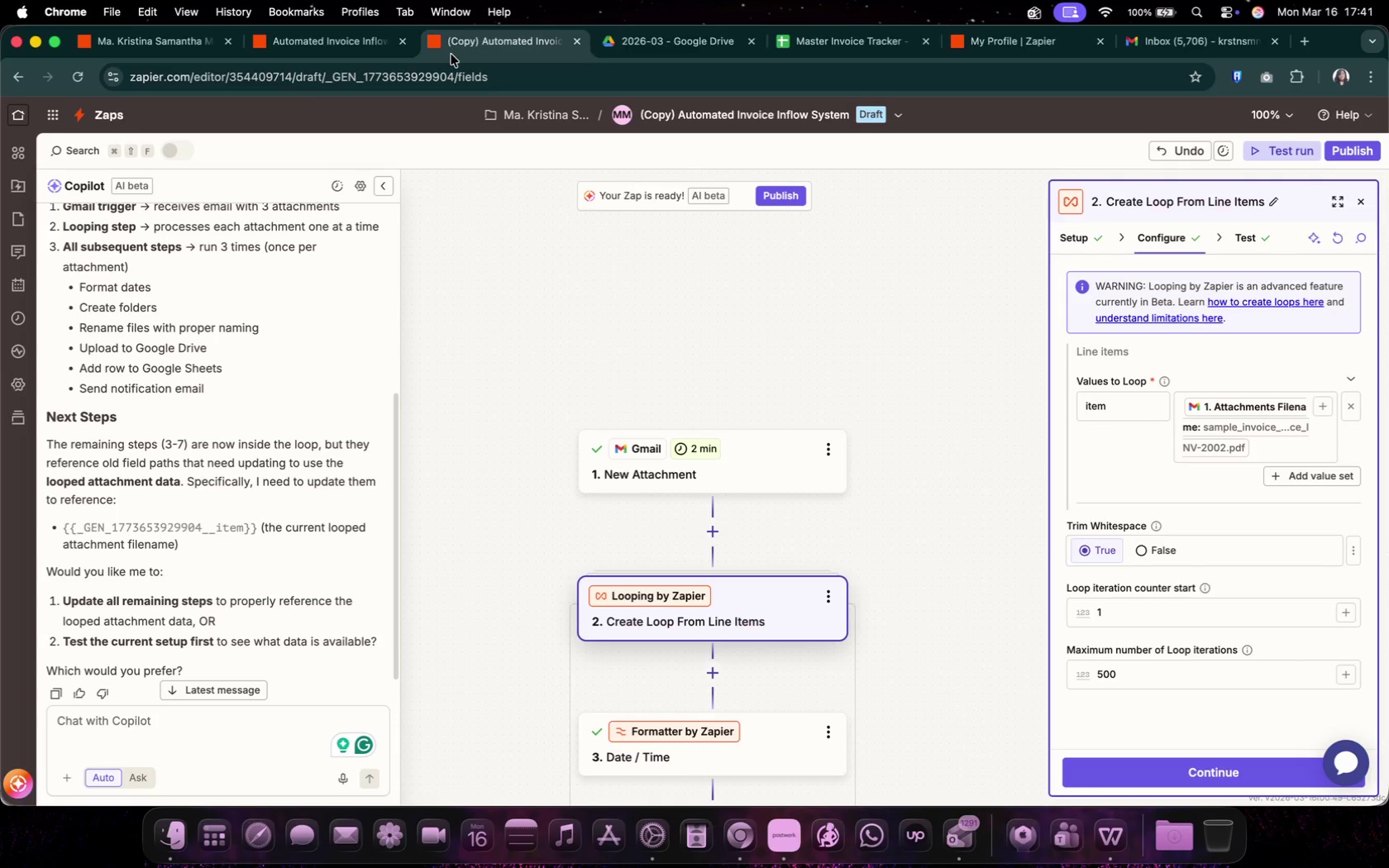 
left_click([1135, 773])
 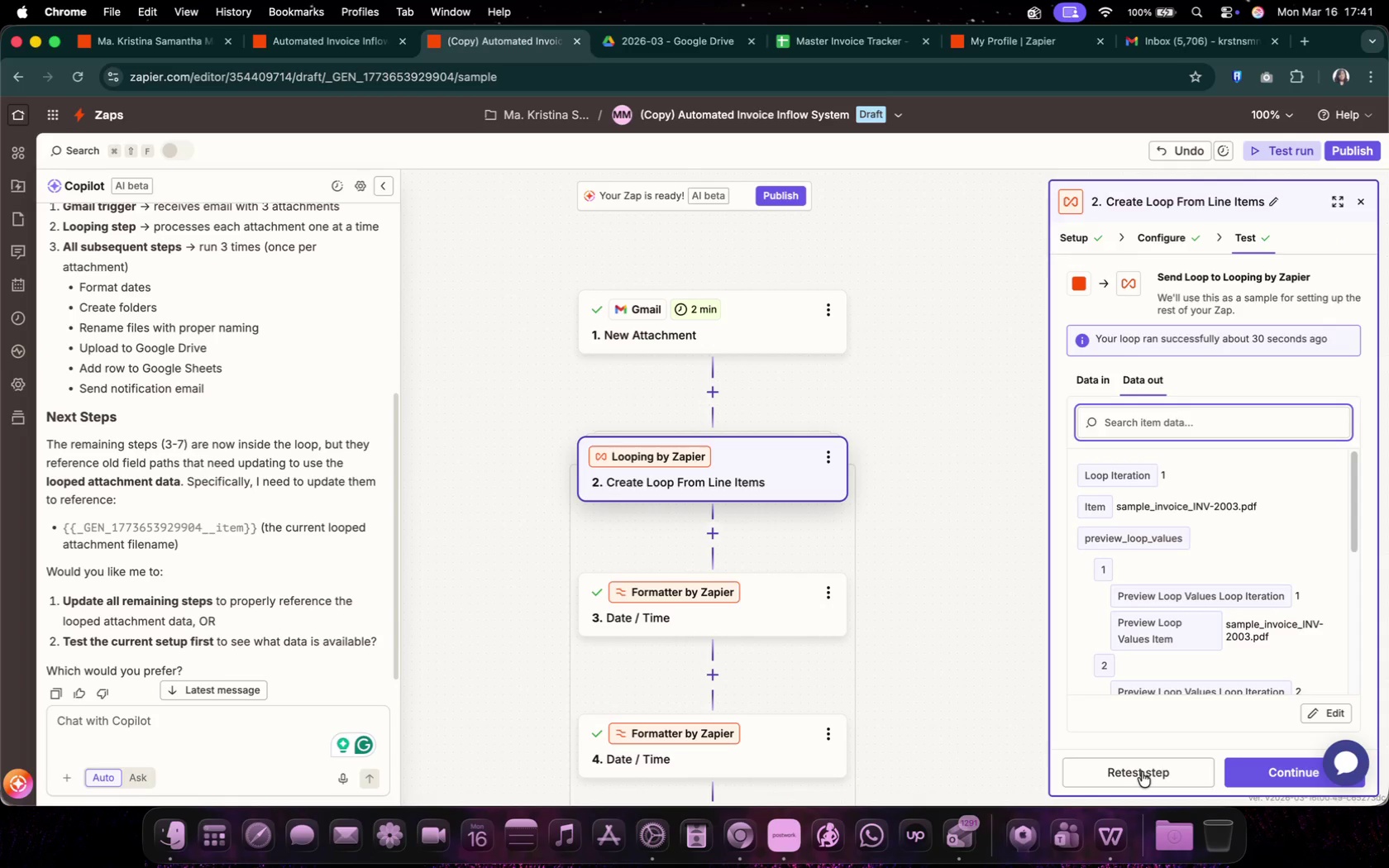 
left_click([1142, 772])
 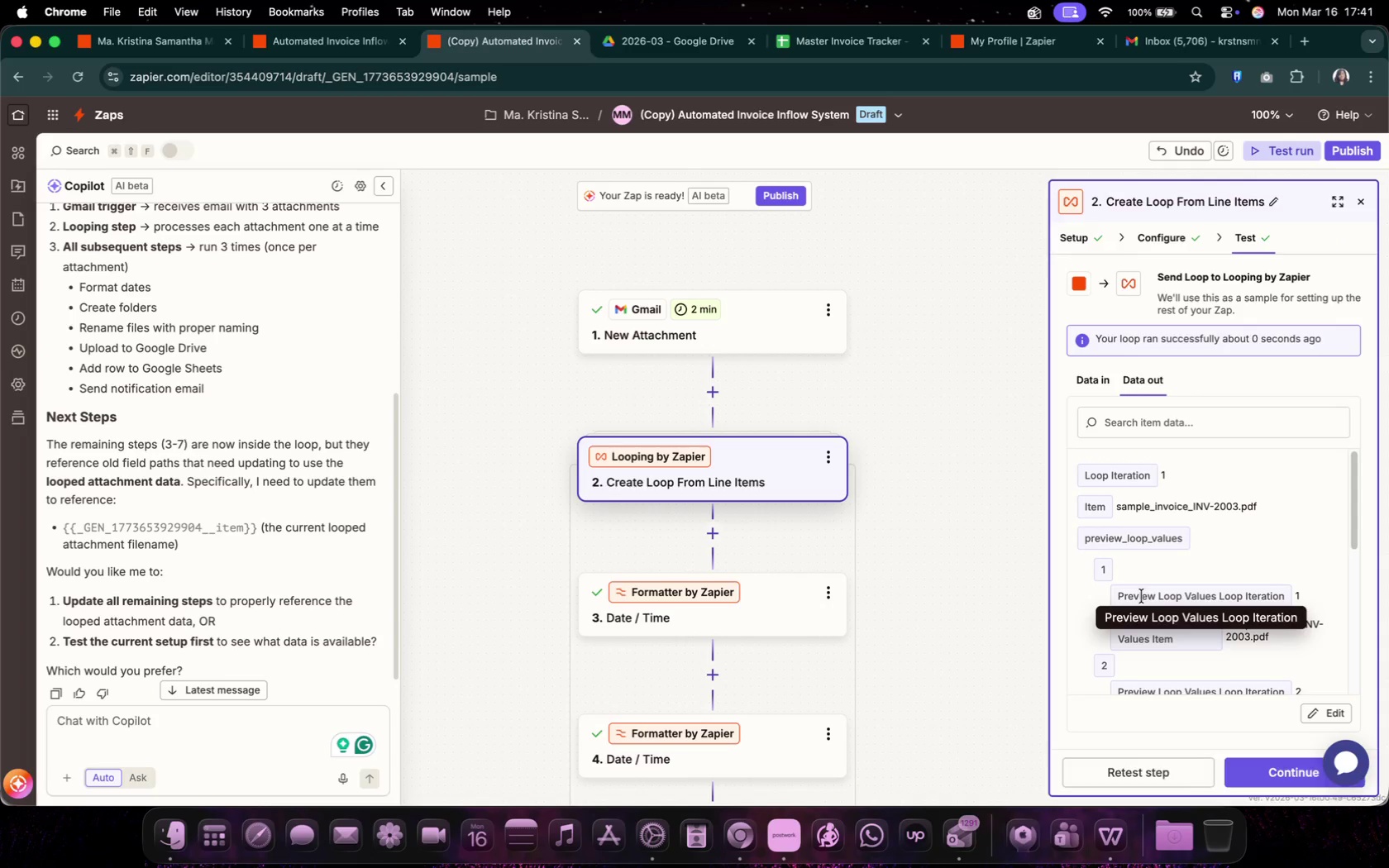 
scroll: coordinate [1189, 655], scroll_direction: down, amount: 24.0
 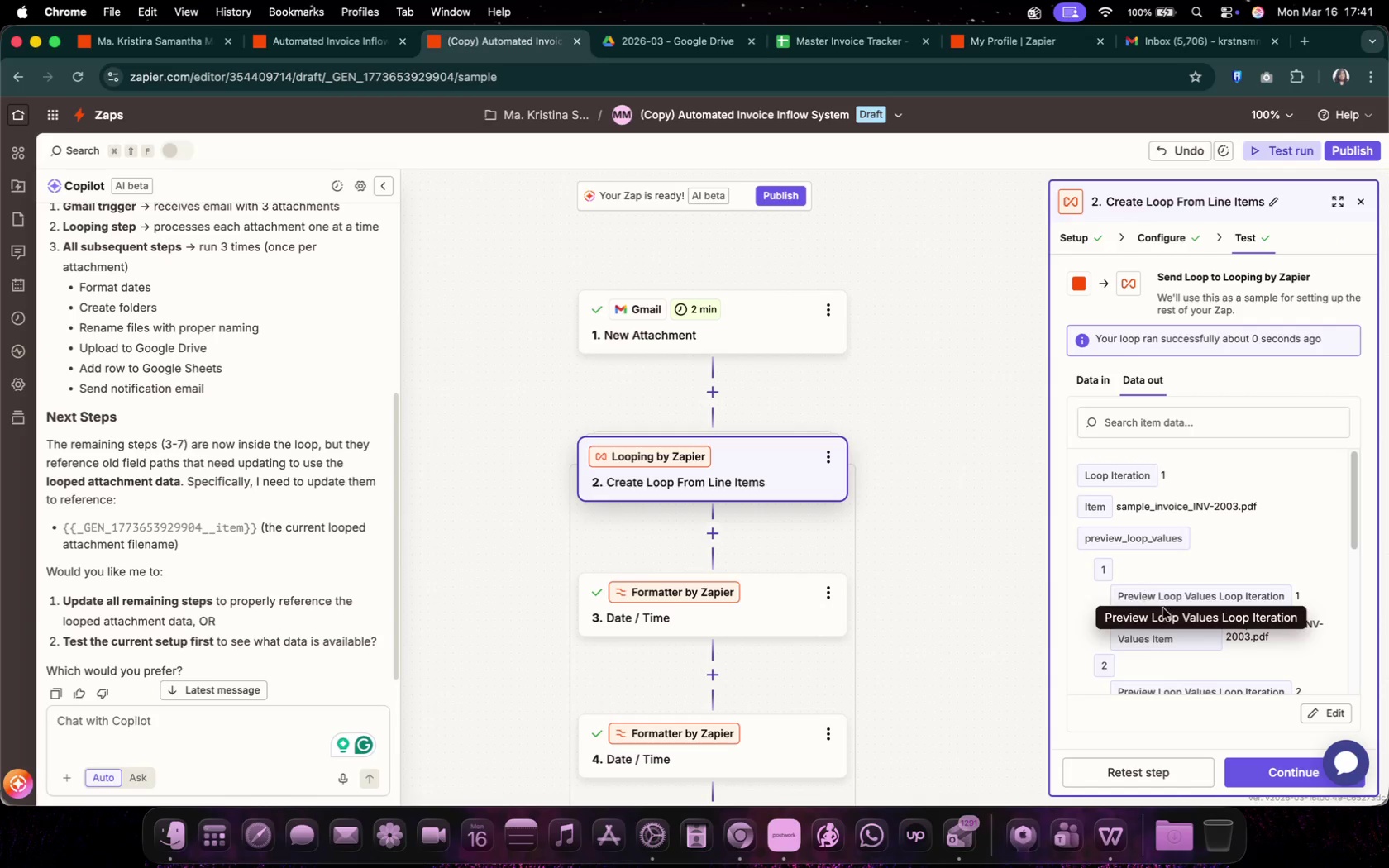 
scroll: coordinate [1189, 655], scroll_direction: up, amount: 1.0
 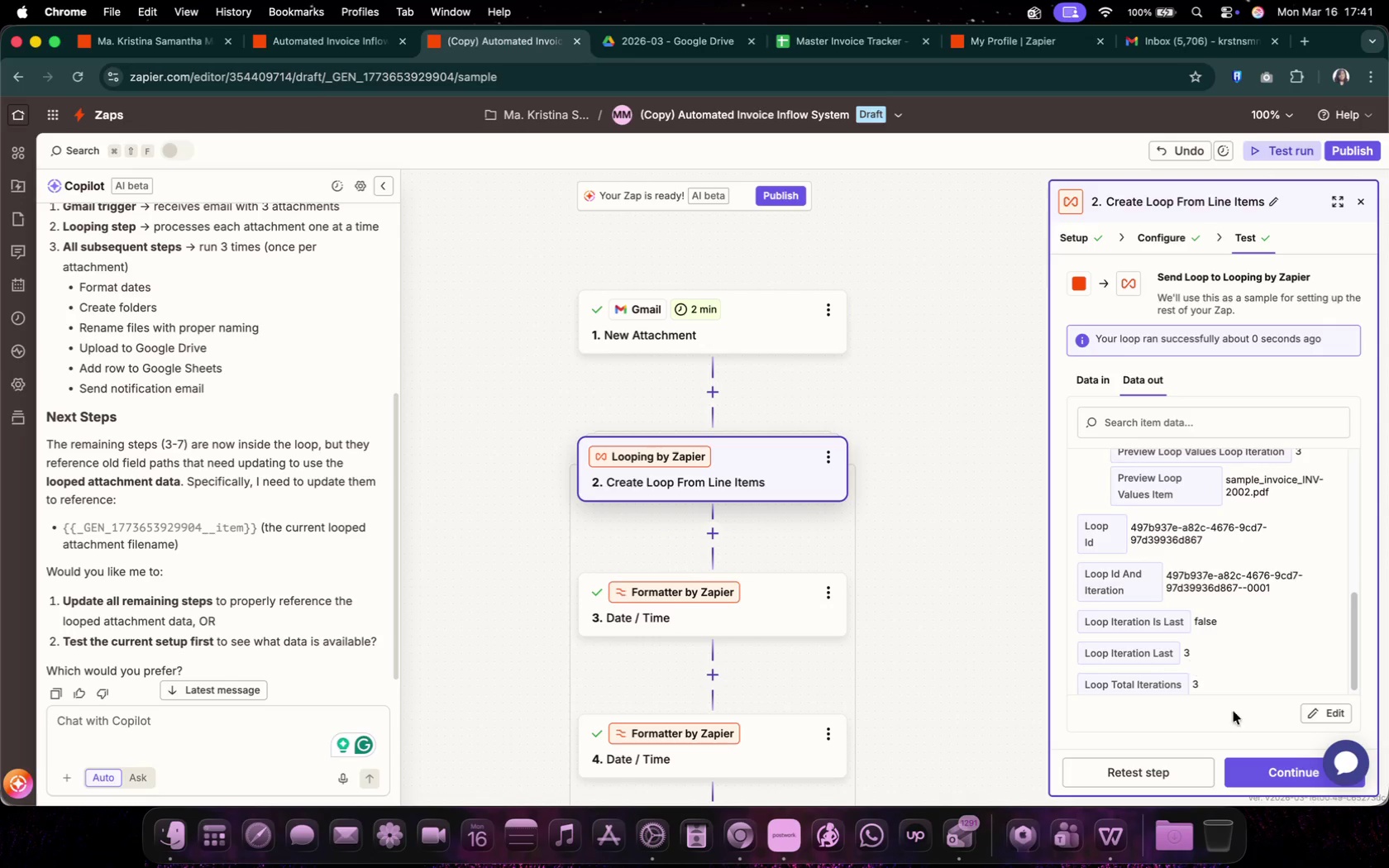 
left_click([1284, 763])
 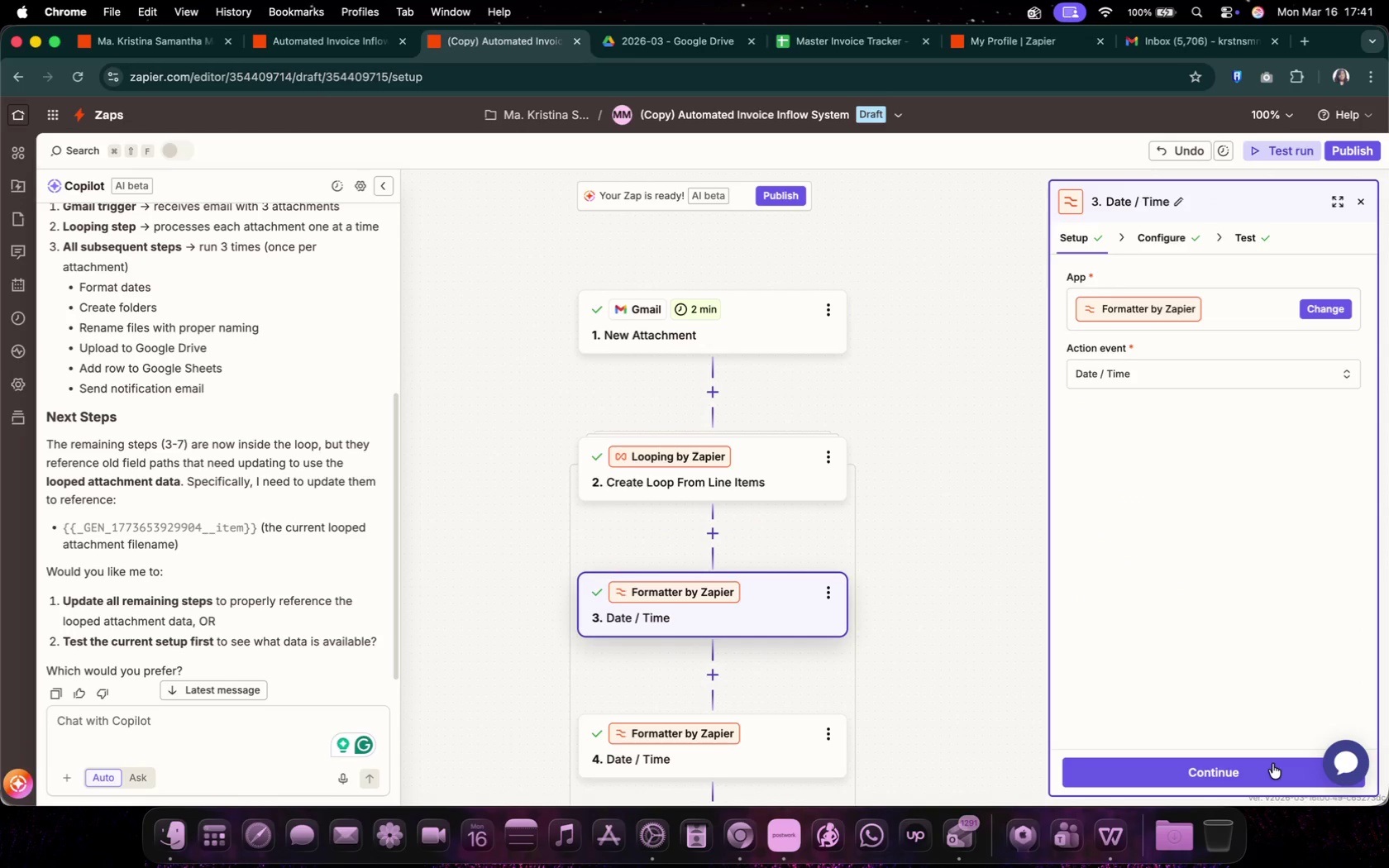 
left_click([1271, 765])
 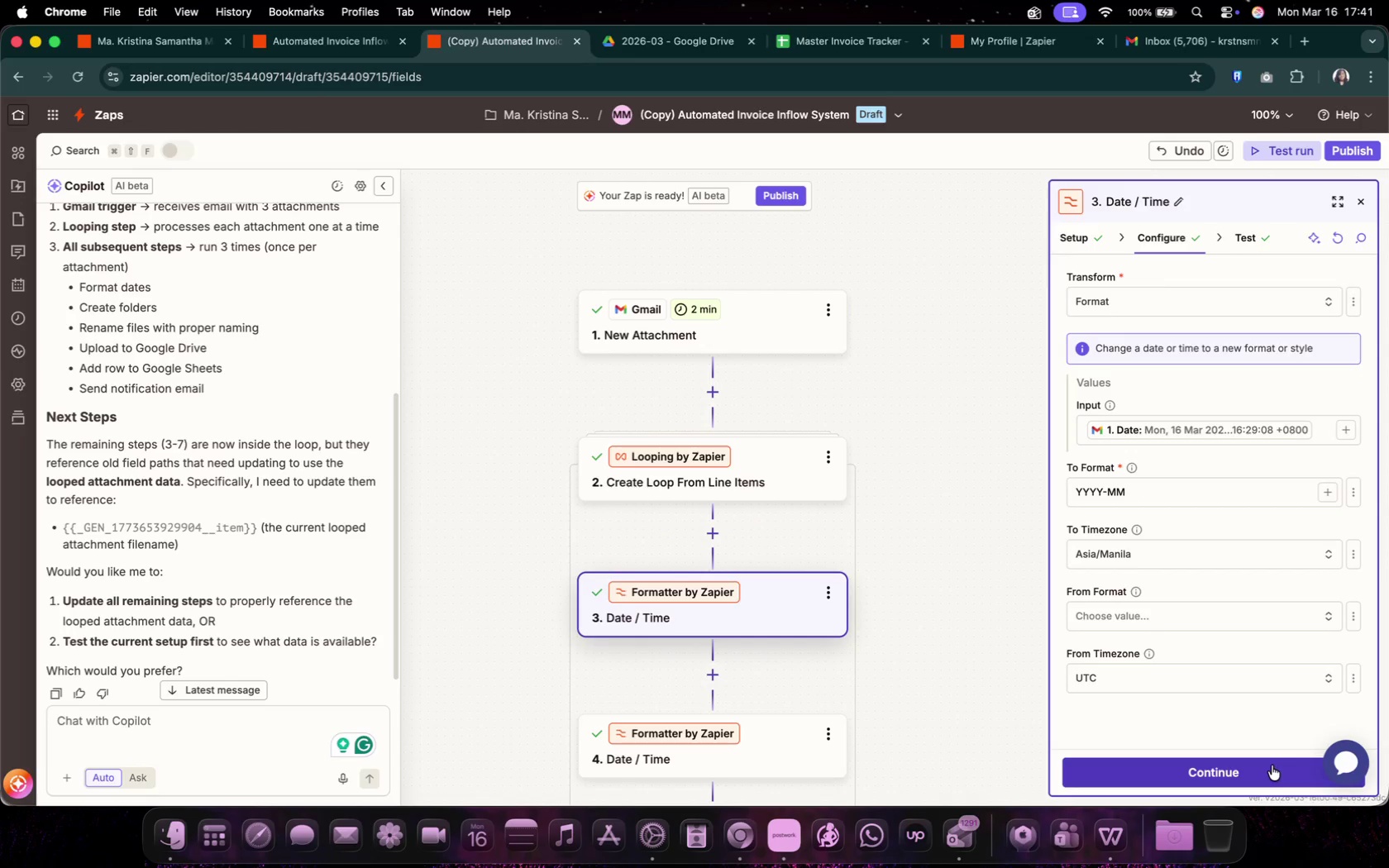 
left_click([1272, 765])
 